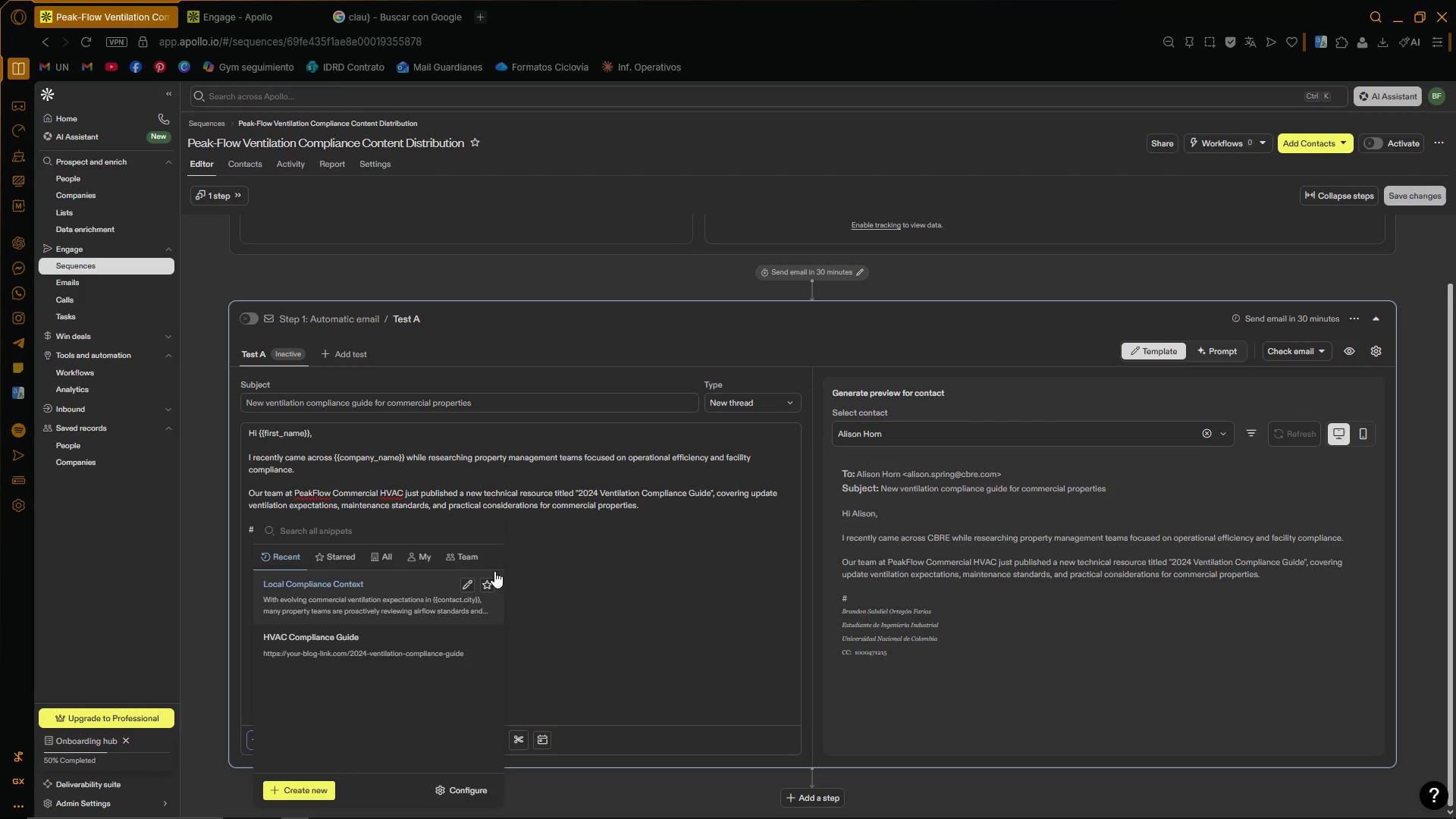 
left_click_drag(start_coordinate=[366, 584], to_coordinate=[256, 587])
 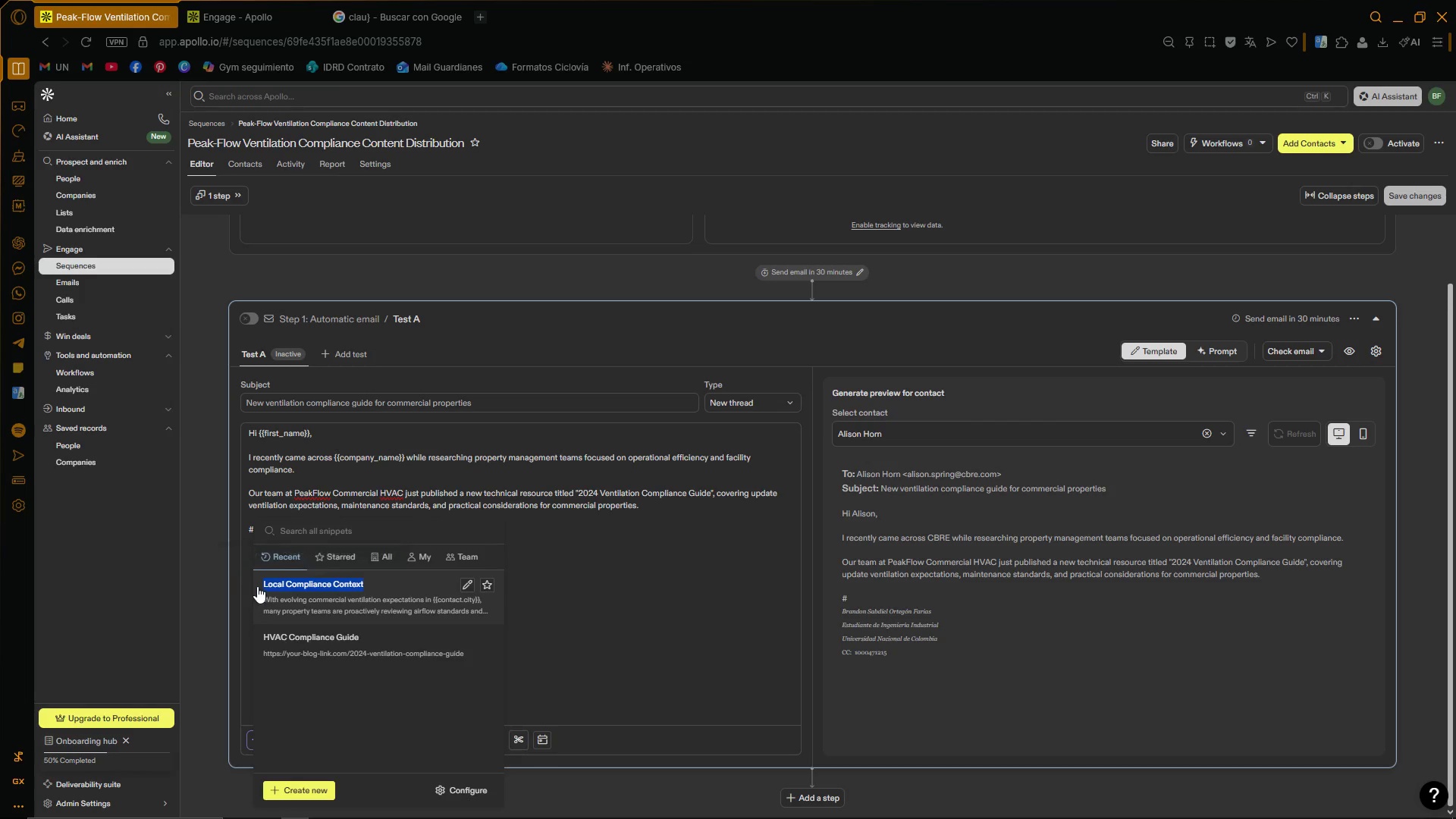 
key(Control+Meta+ControlLeft)
 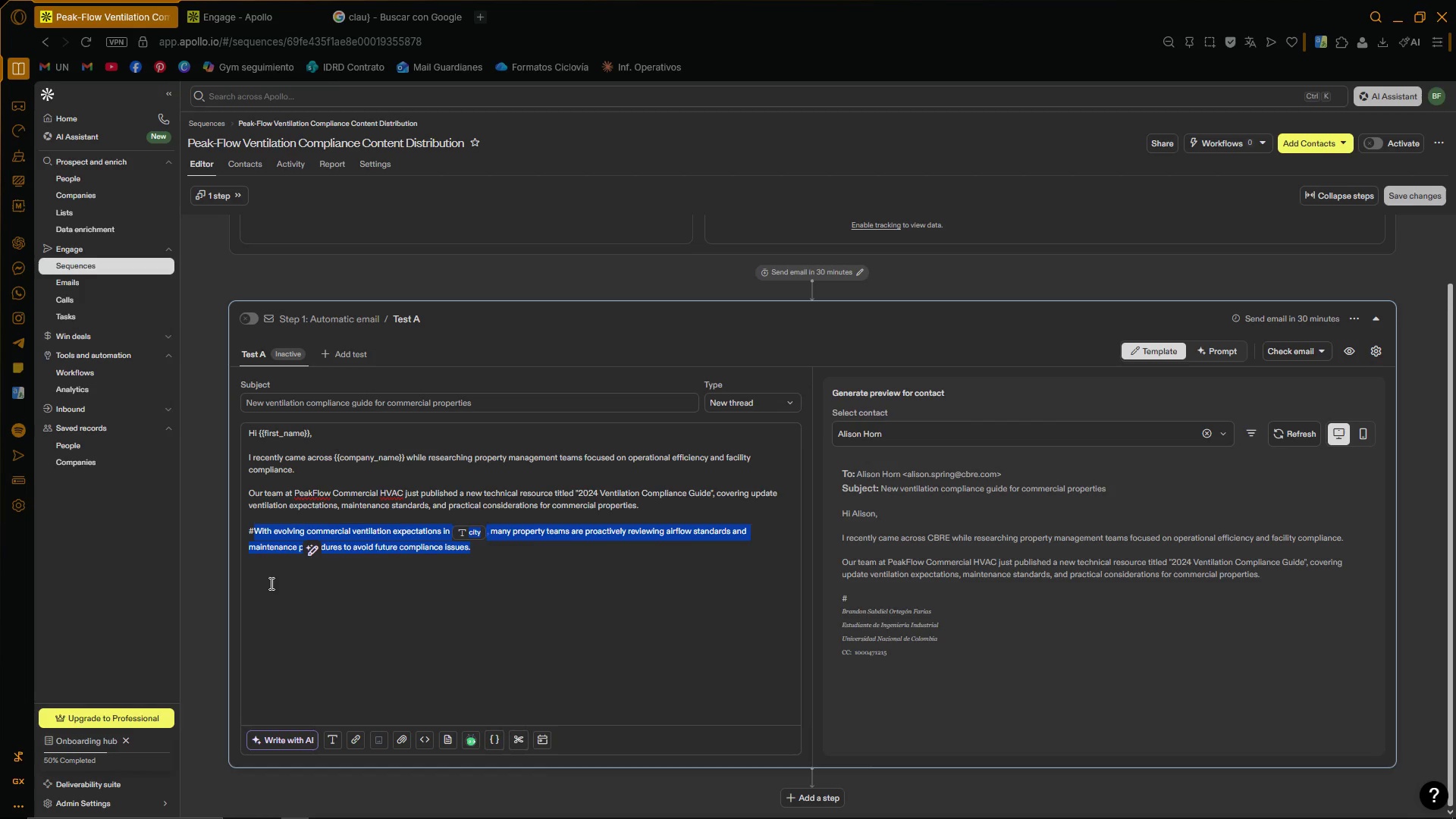 
key(Meta+MetaLeft)
 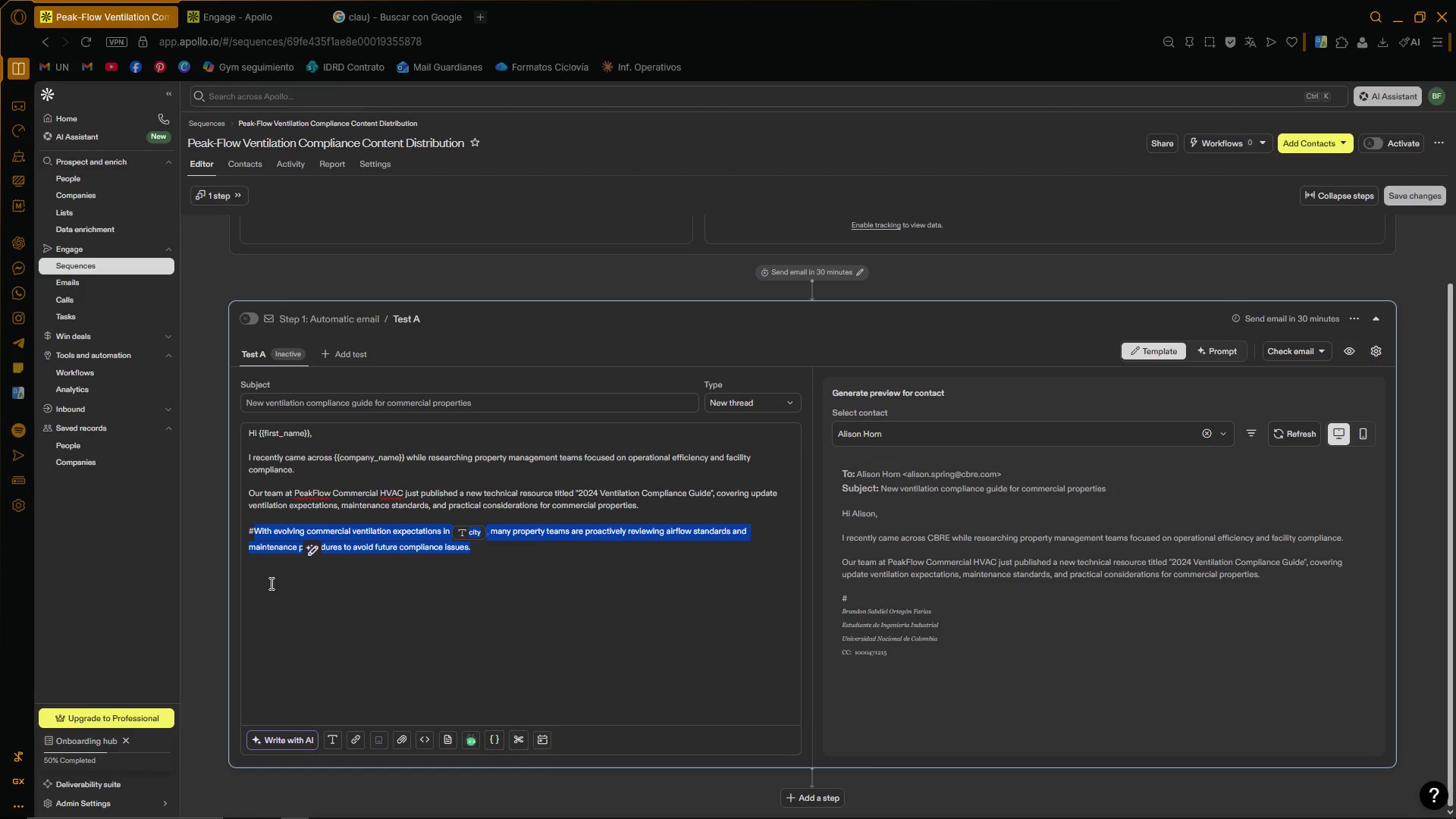 
key(Control+ControlLeft)
 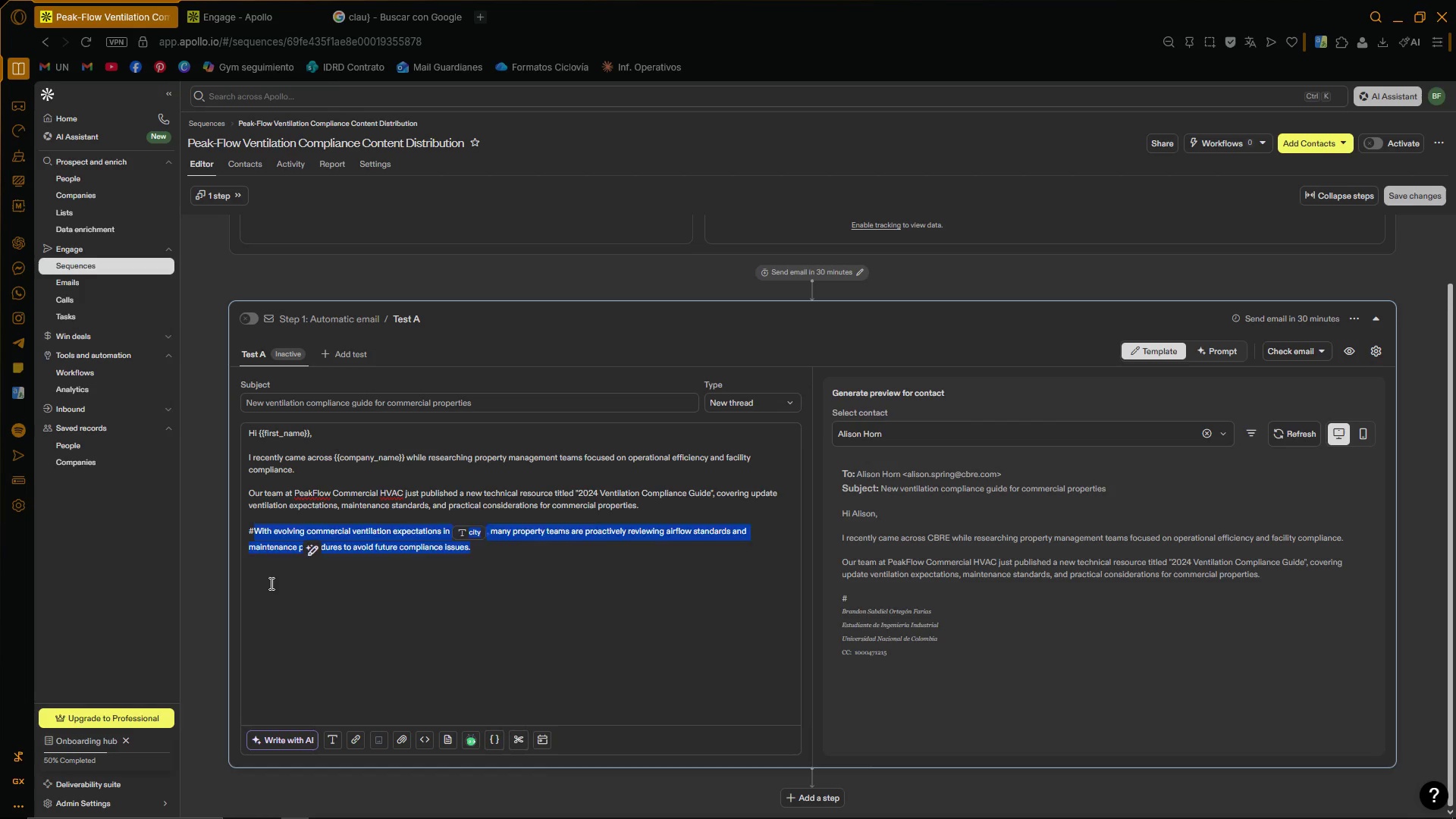 
key(Control+Z)
 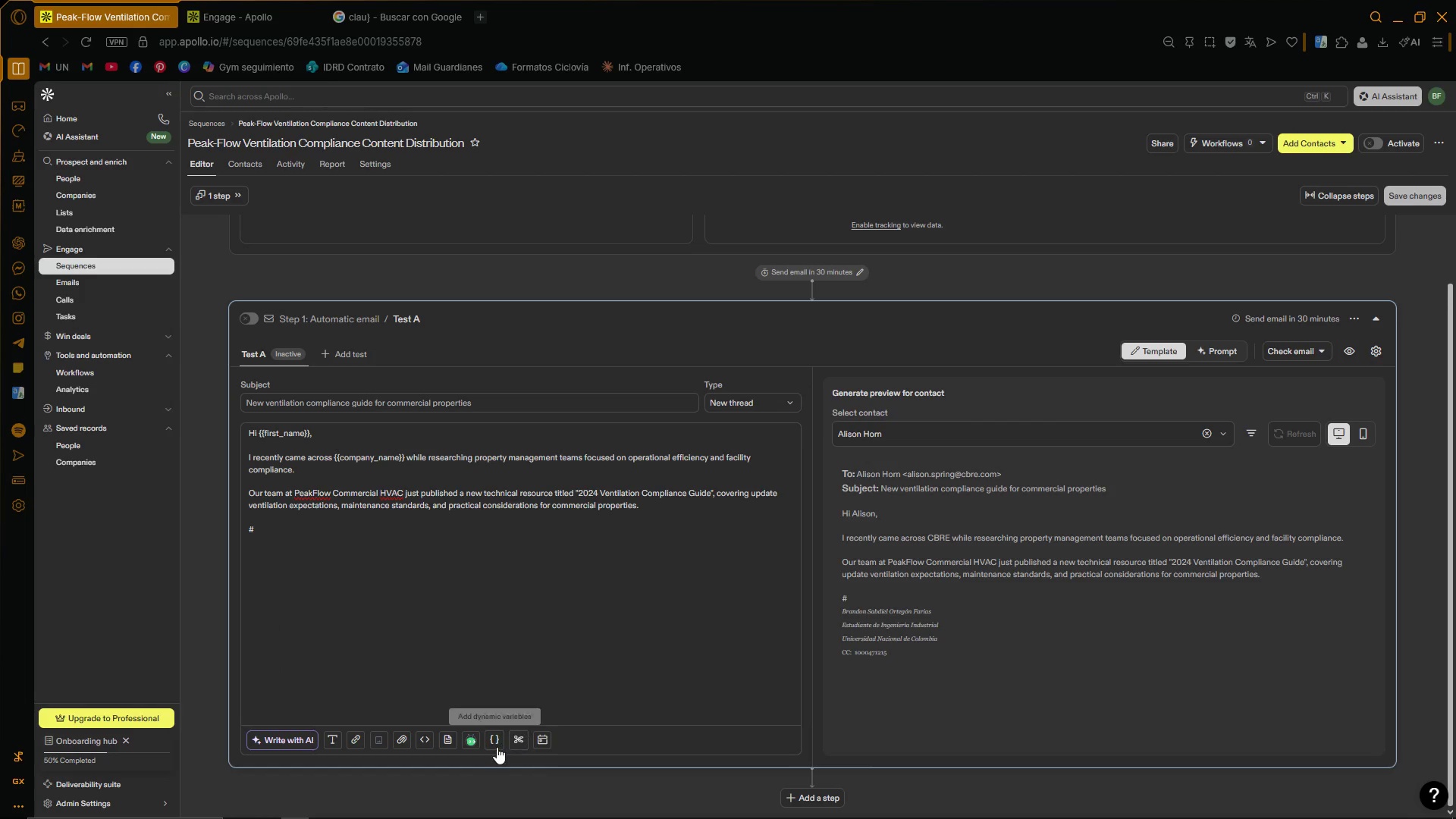 
left_click([516, 740])
 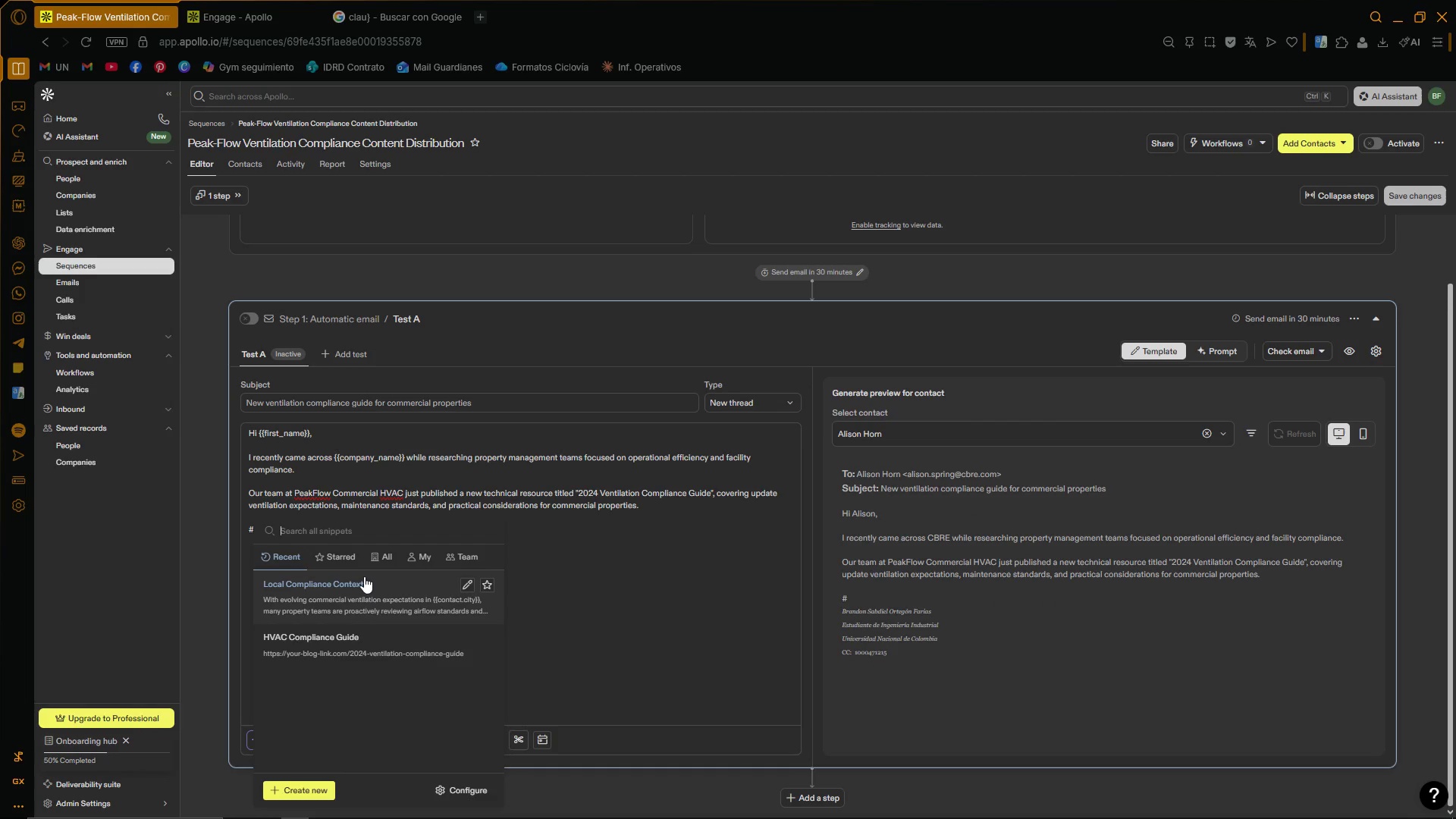 
left_click_drag(start_coordinate=[369, 583], to_coordinate=[262, 587])
 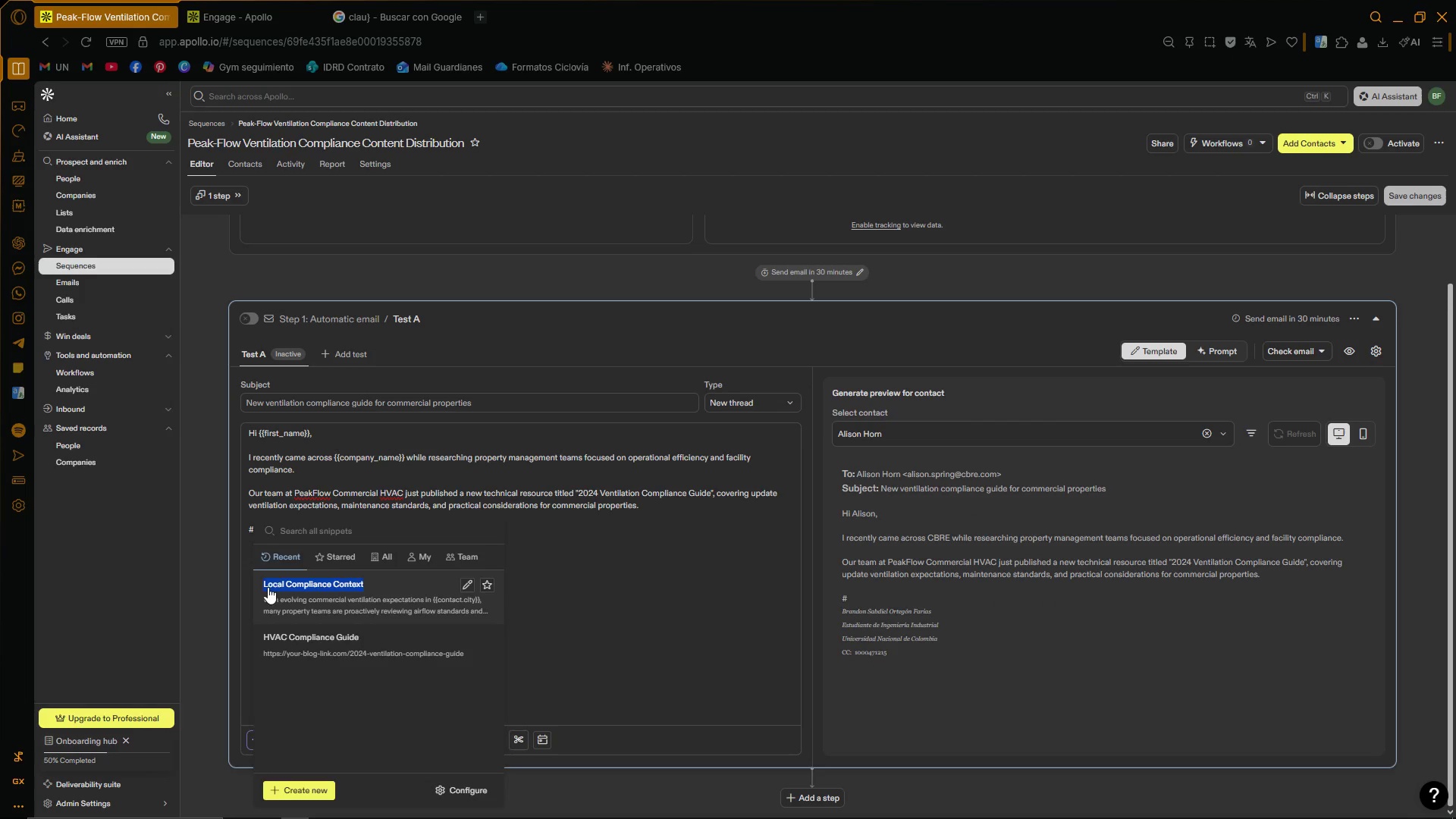 
key(Control+ControlLeft)
 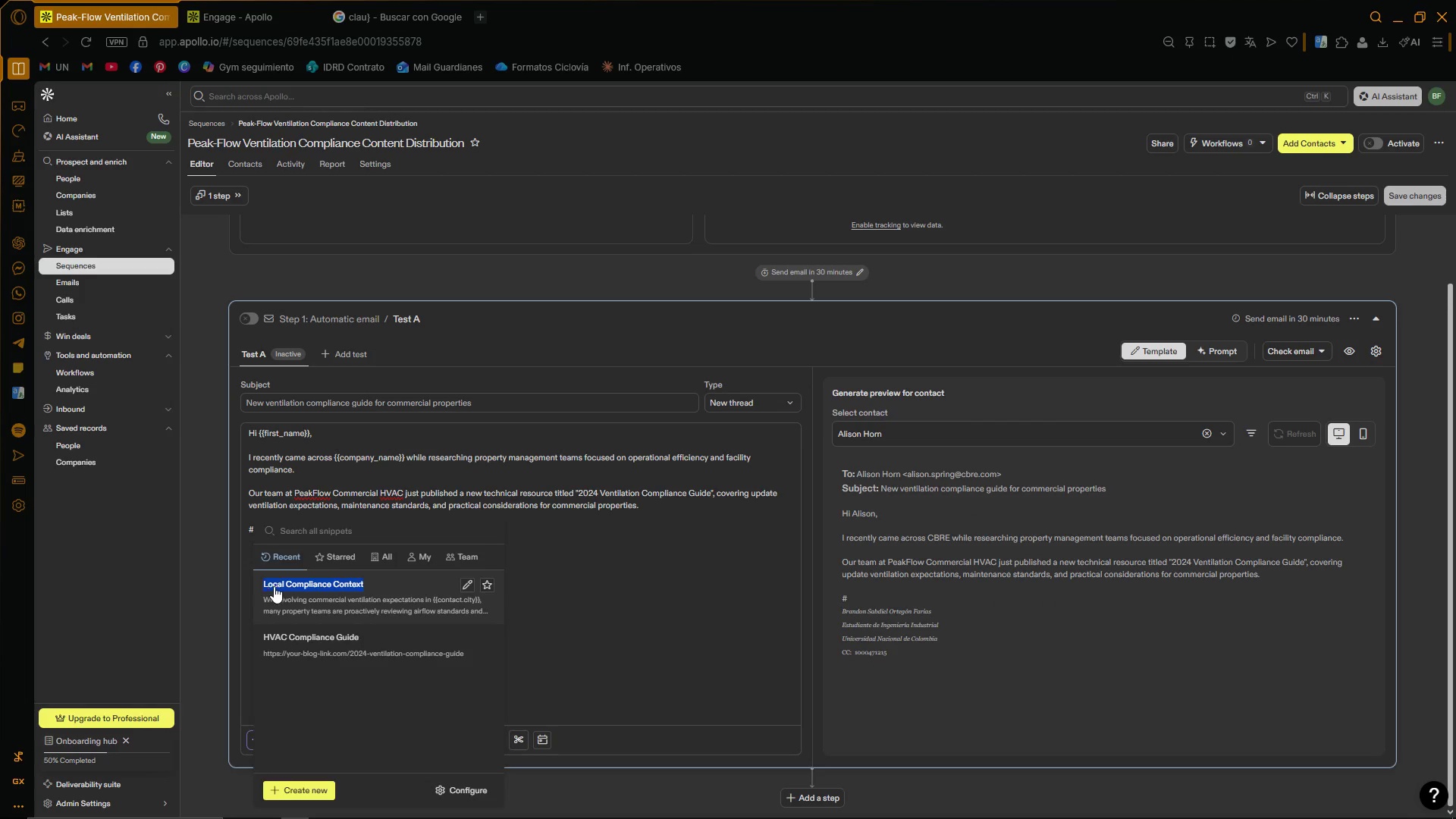 
key(Control+C)
 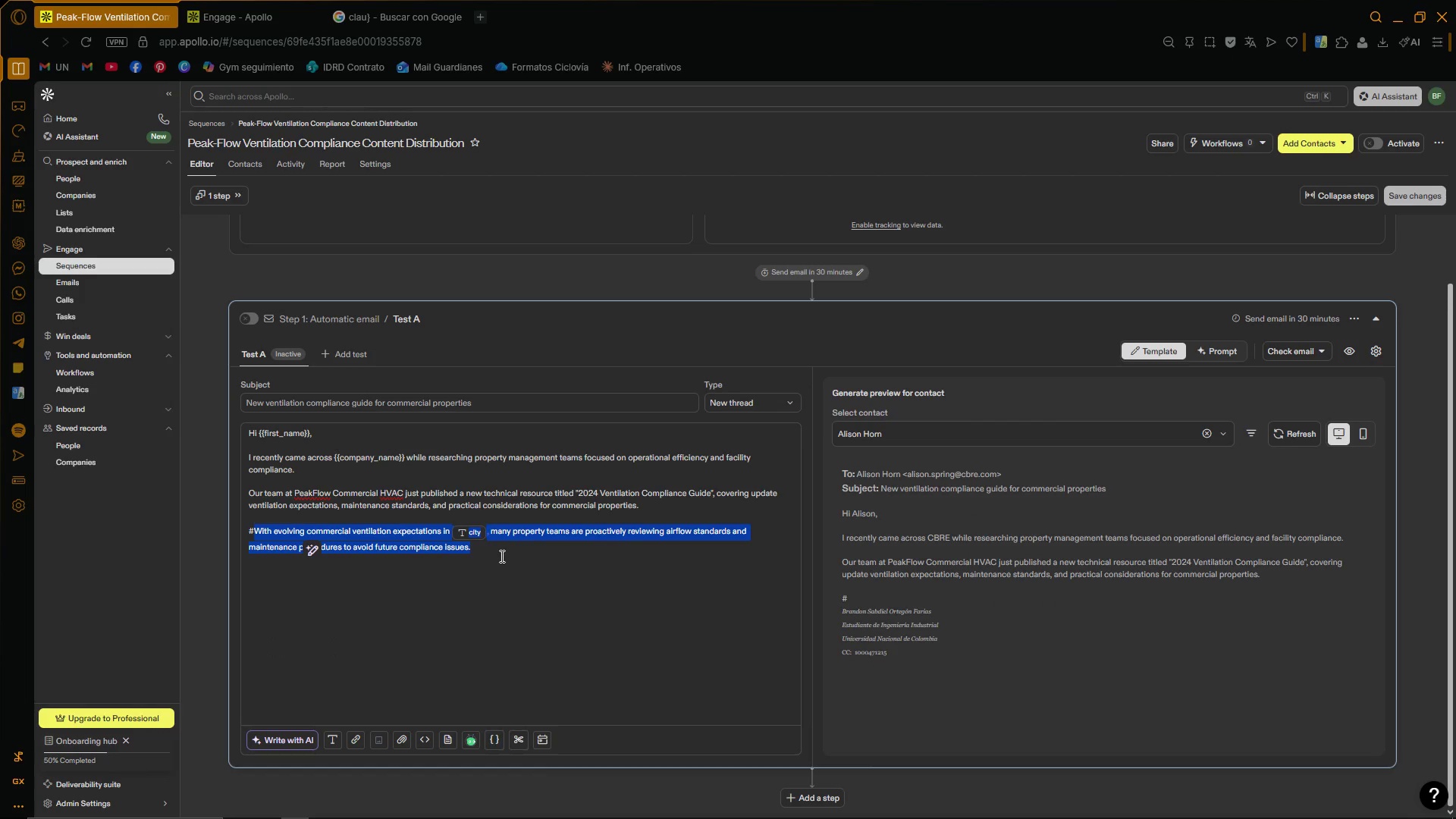 
left_click([501, 556])
 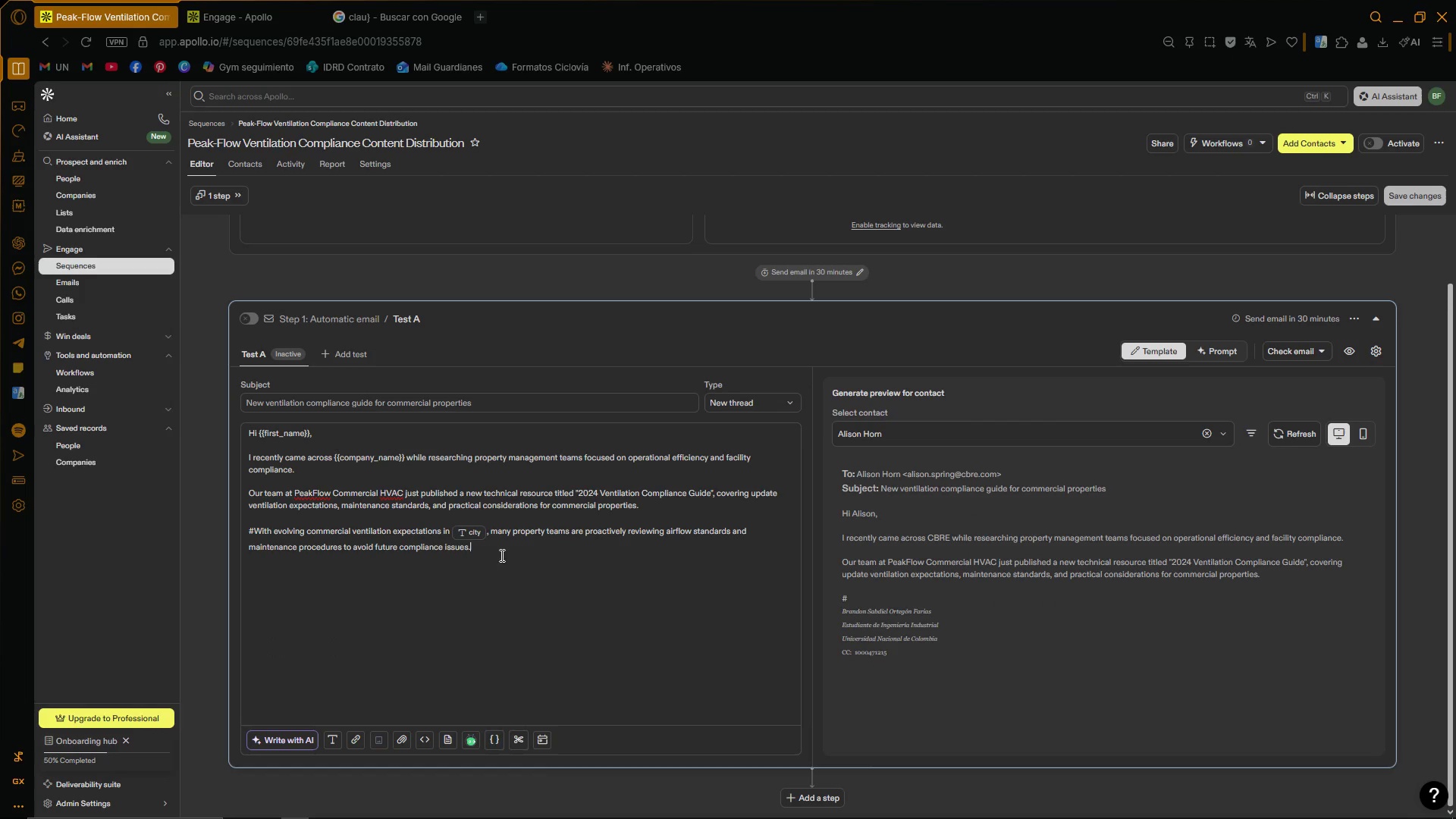 
left_click_drag(start_coordinate=[501, 556], to_coordinate=[255, 533])
 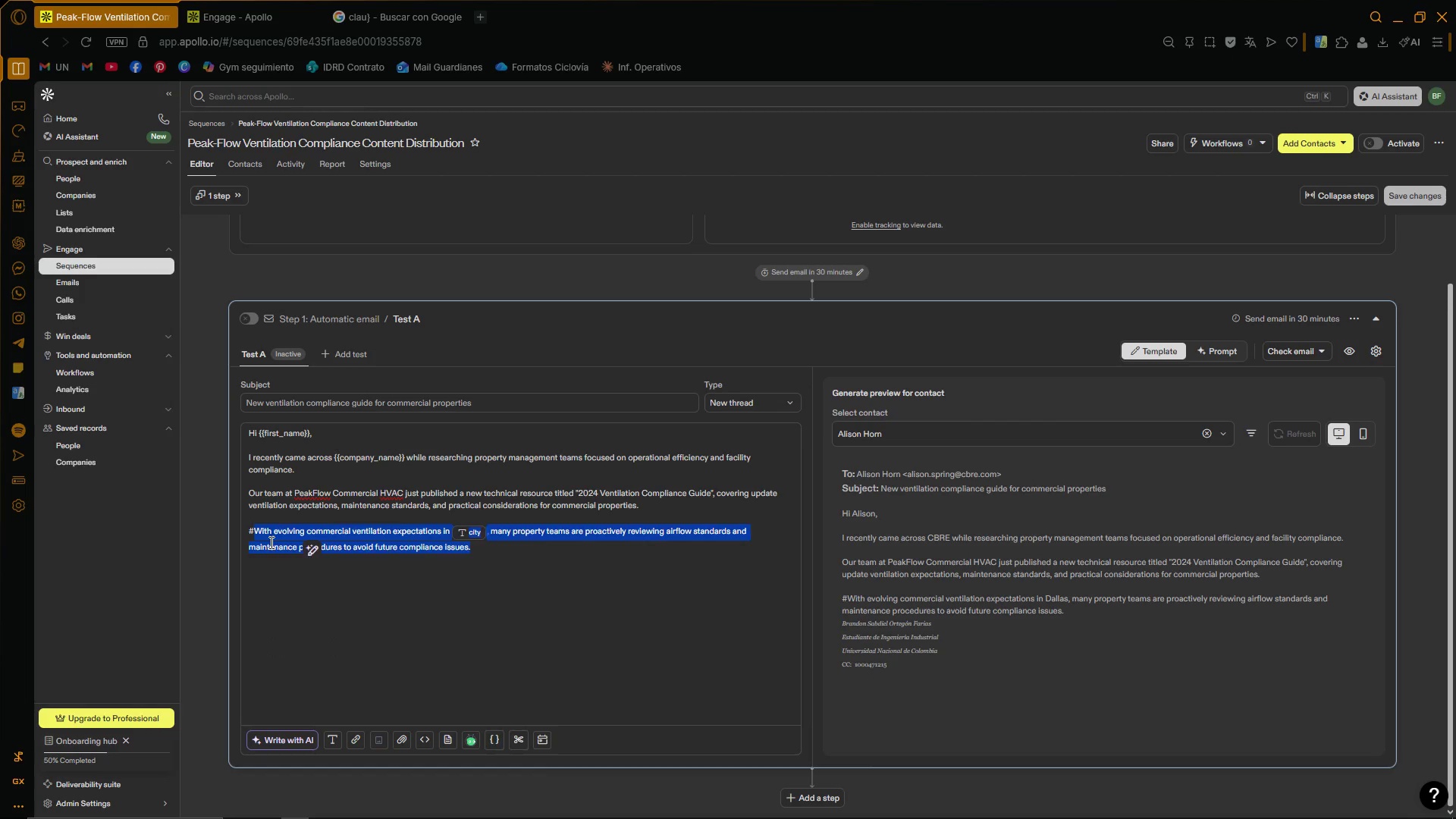 
key(Backspace)
 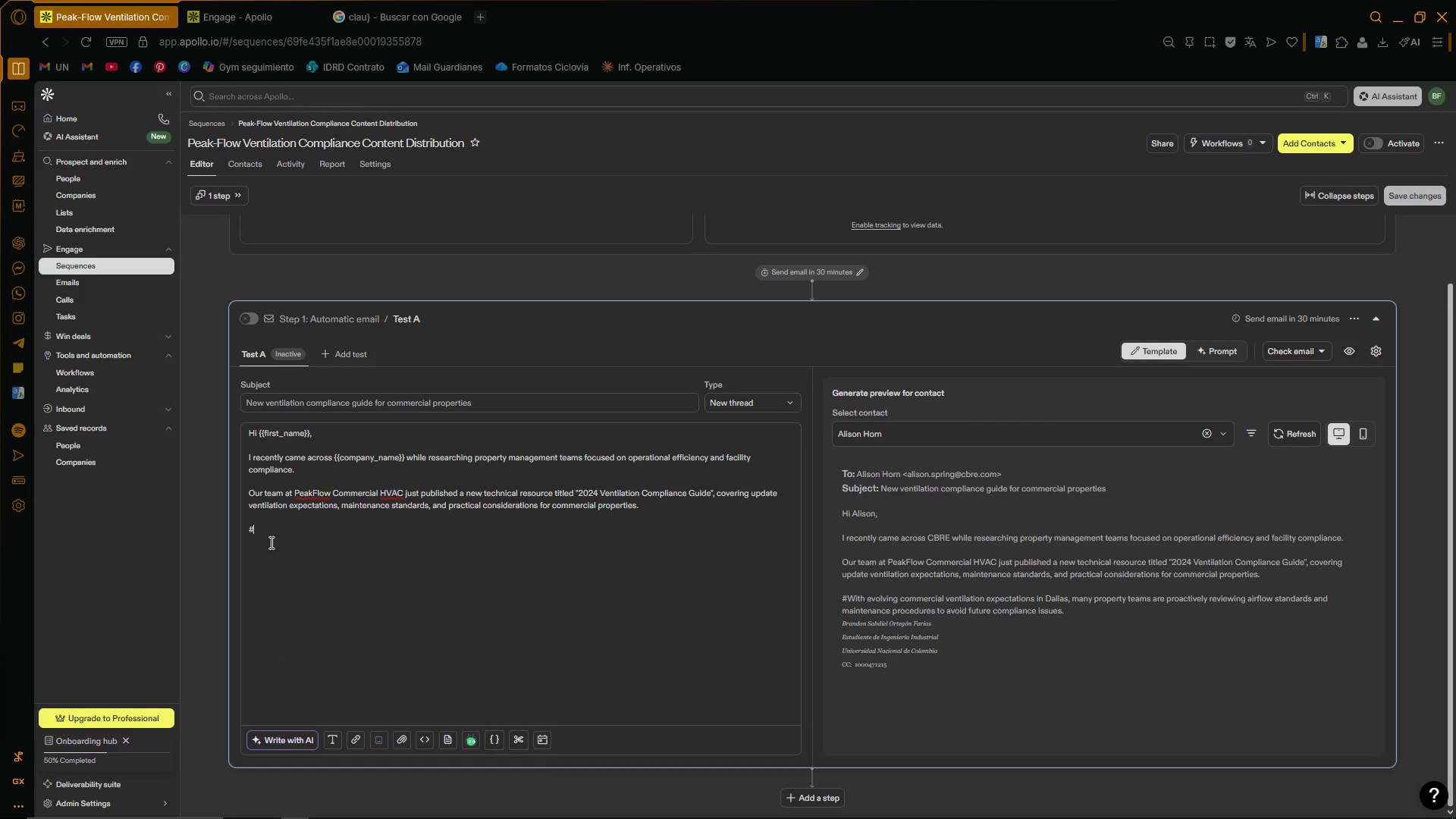 
key(Control+V)
 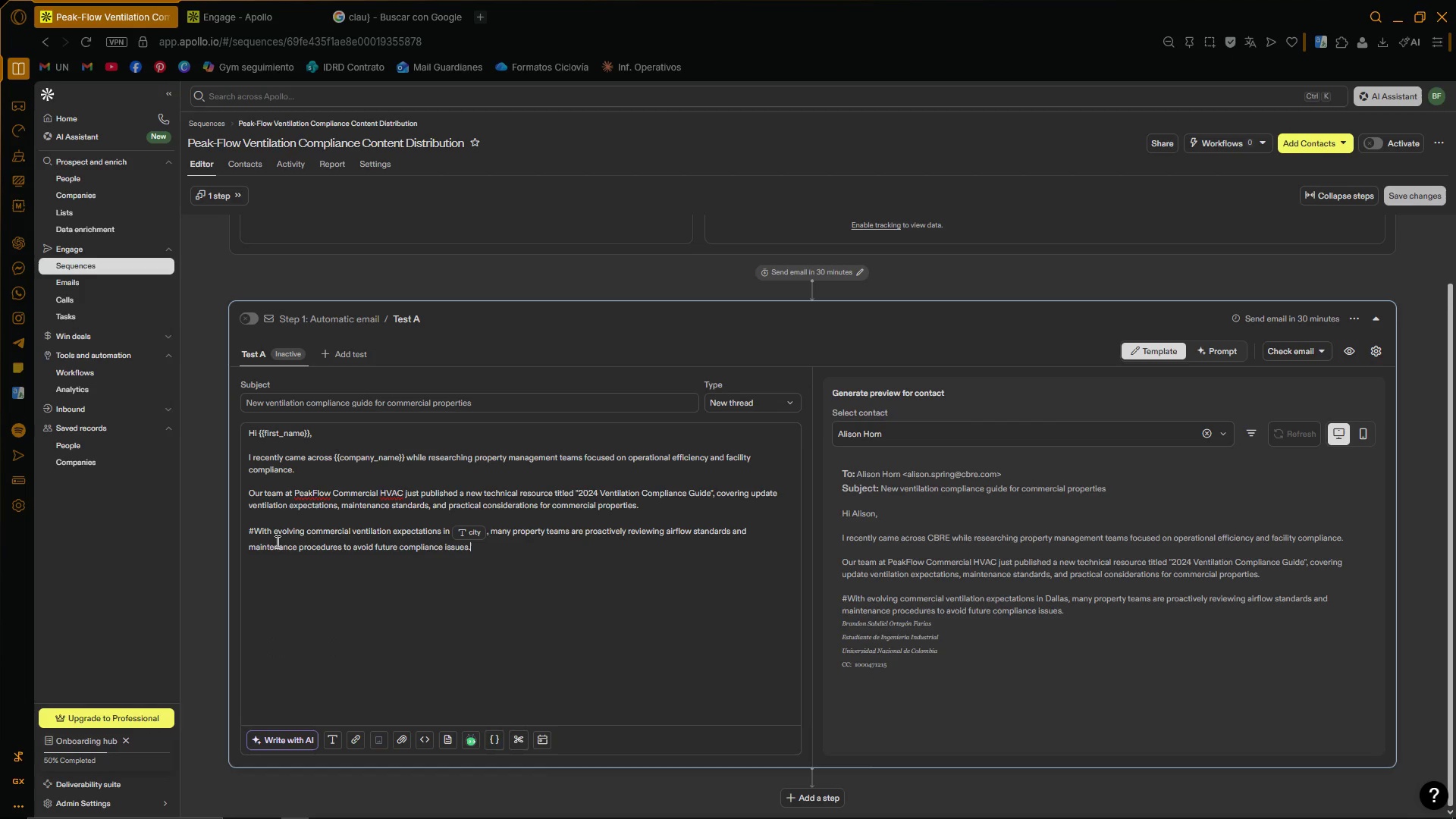 
key(Control+ControlLeft)
 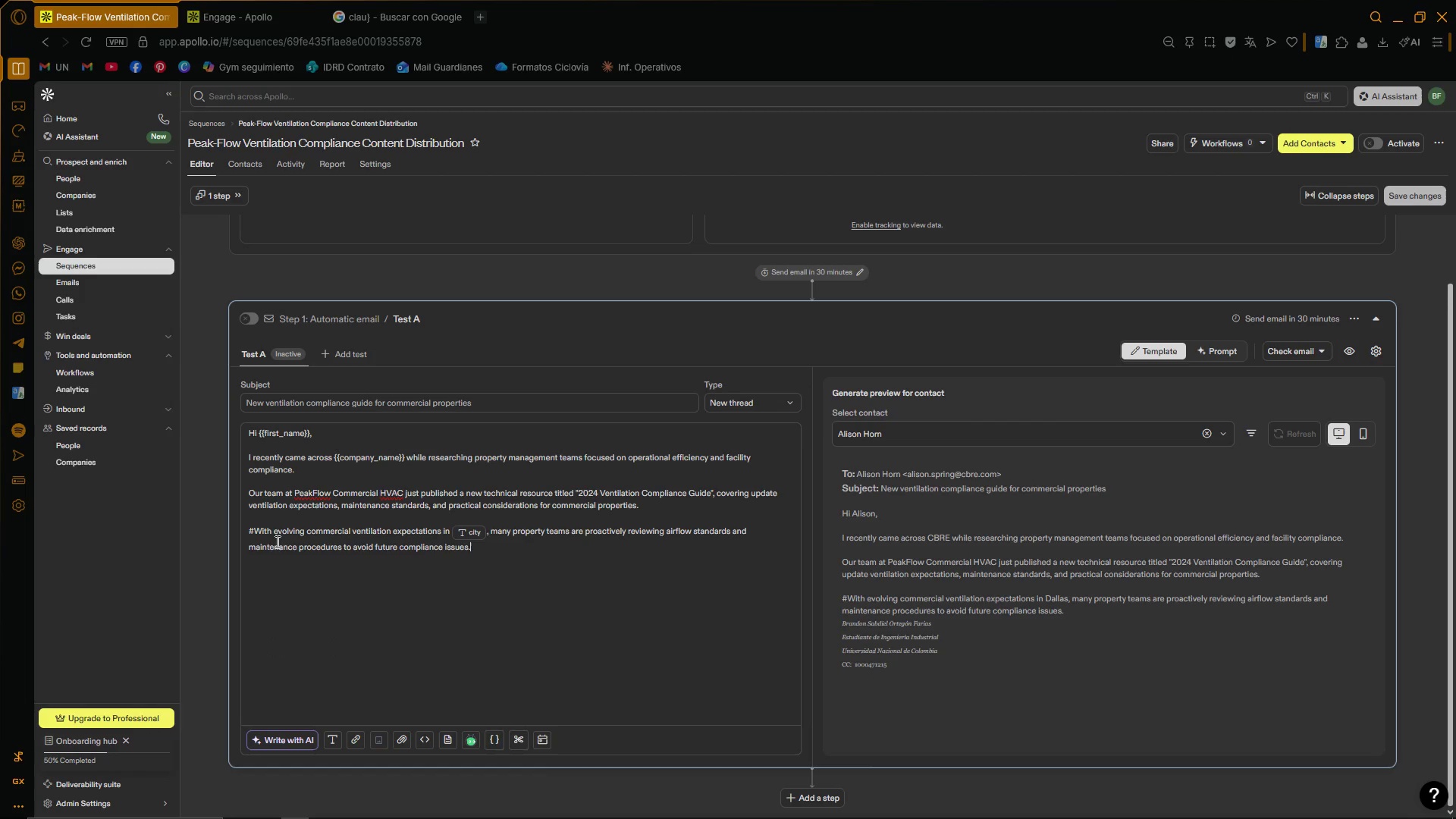 
key(Control+Z)
 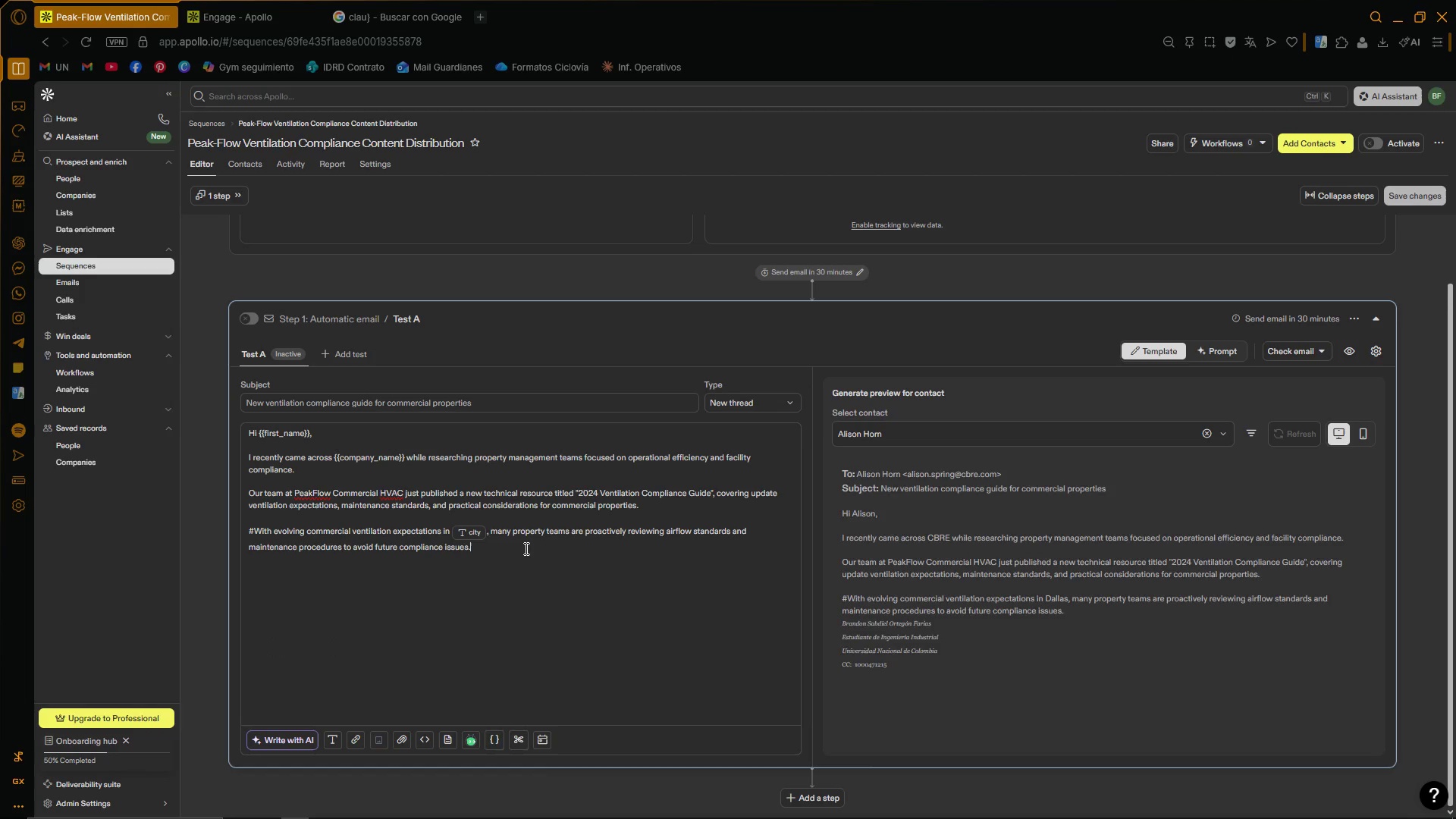 
key(Backspace)
 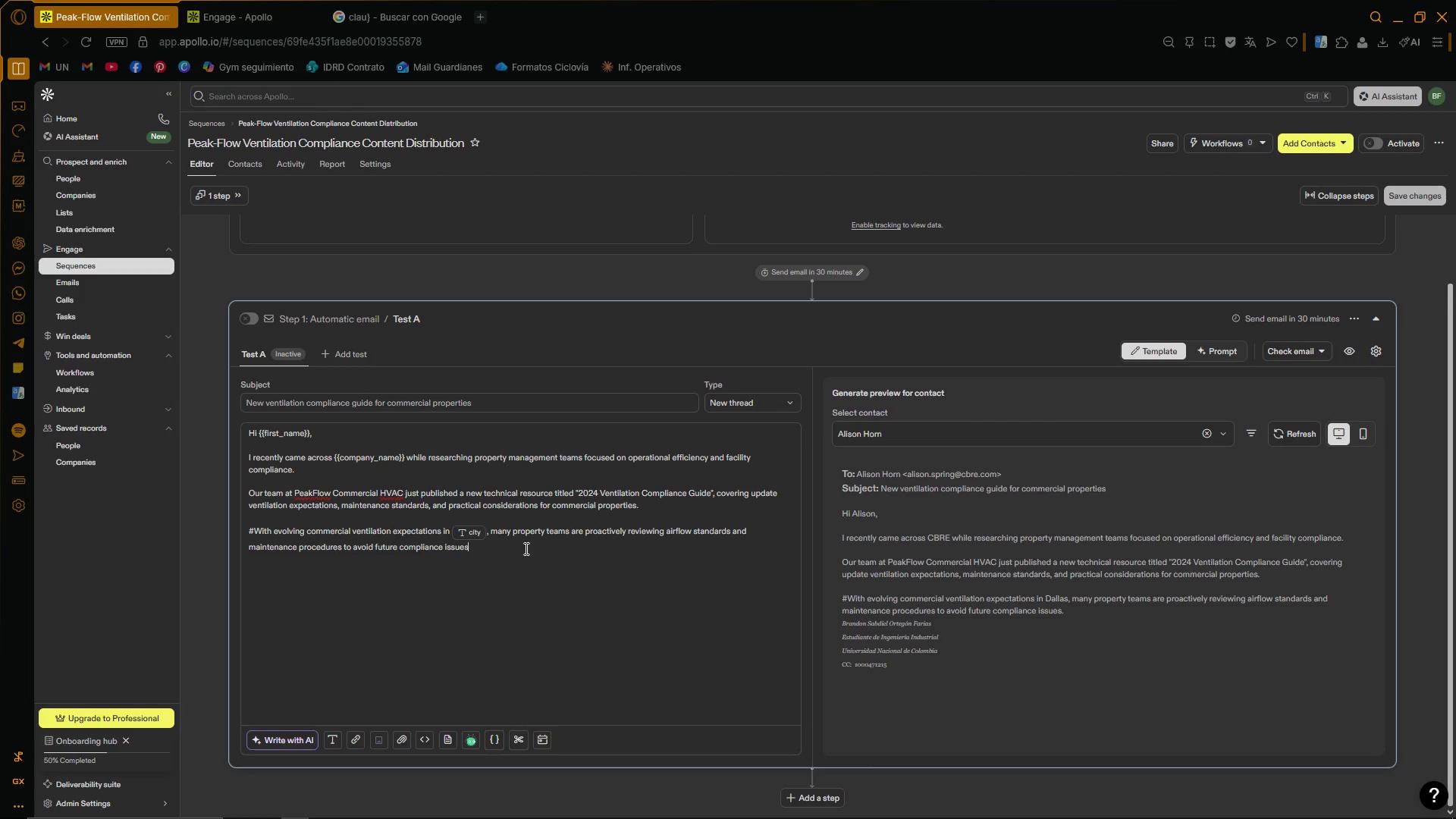 
left_click_drag(start_coordinate=[525, 548], to_coordinate=[258, 534])
 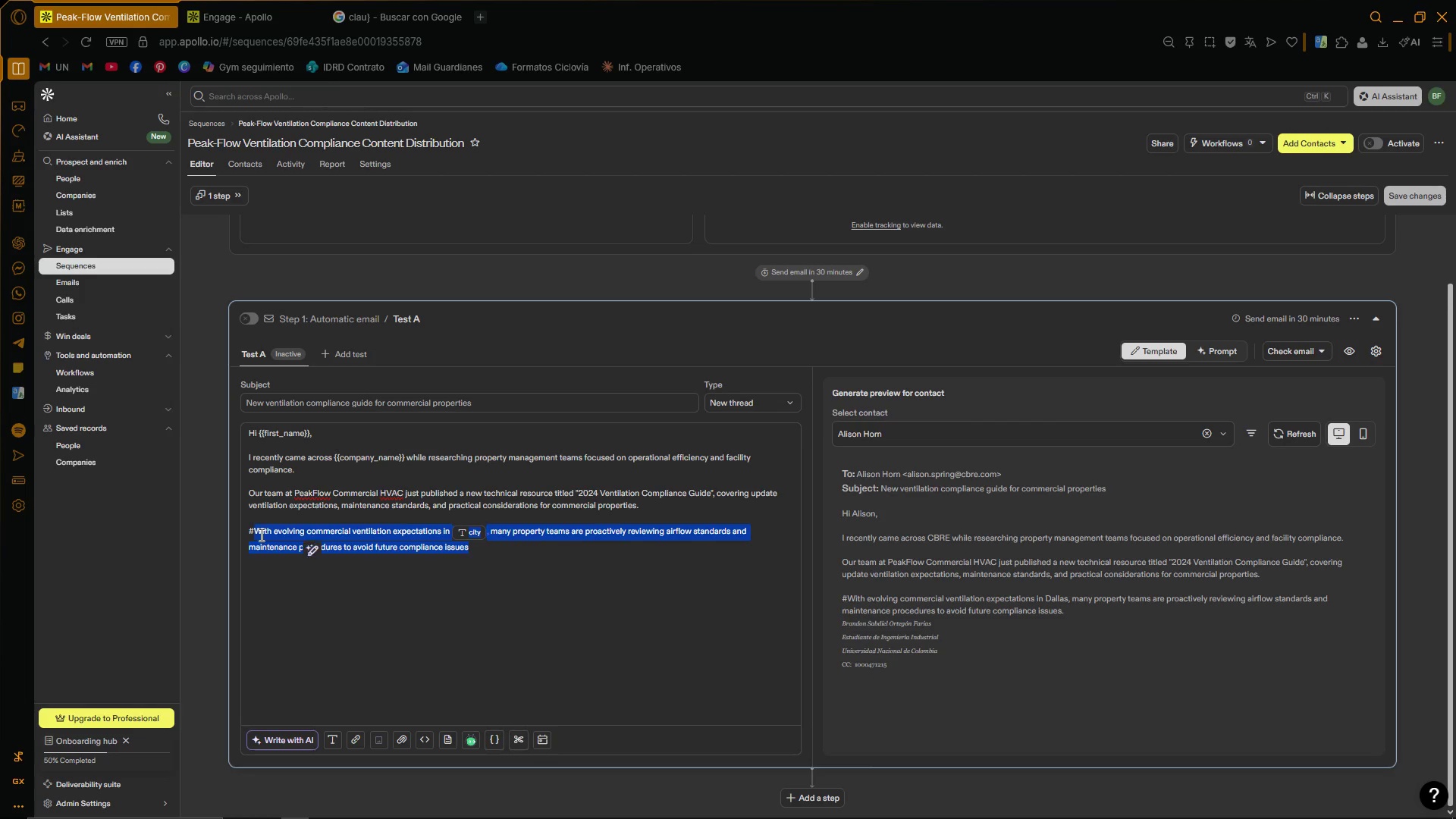 
key(Backspace)
type(local )
key(Backspace)
type(_complioan)
key(Backspace)
key(Backspace)
key(Backspace)
type(ance_>)
key(Backspace)
type(context)
 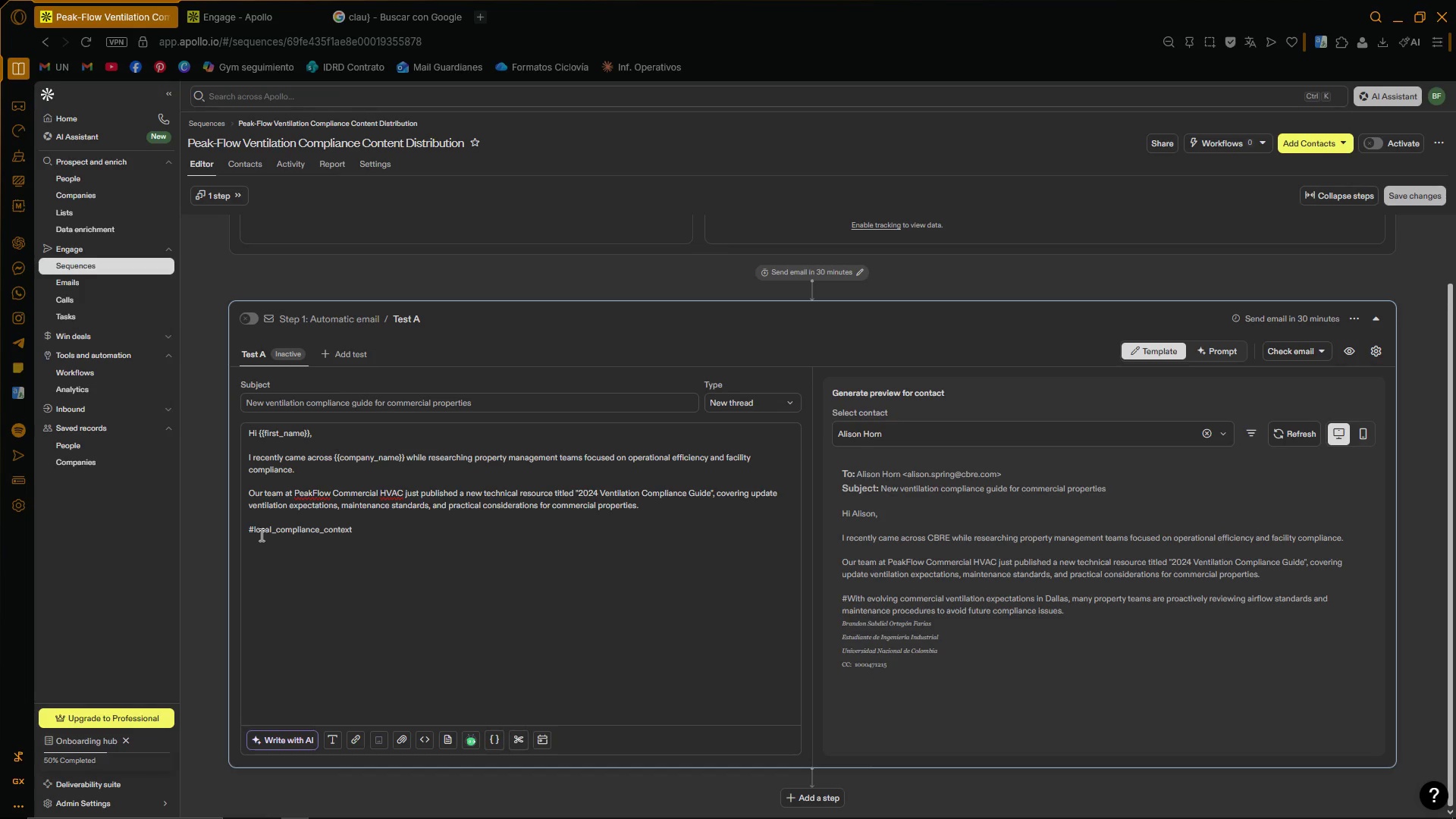 
wait(17.89)
 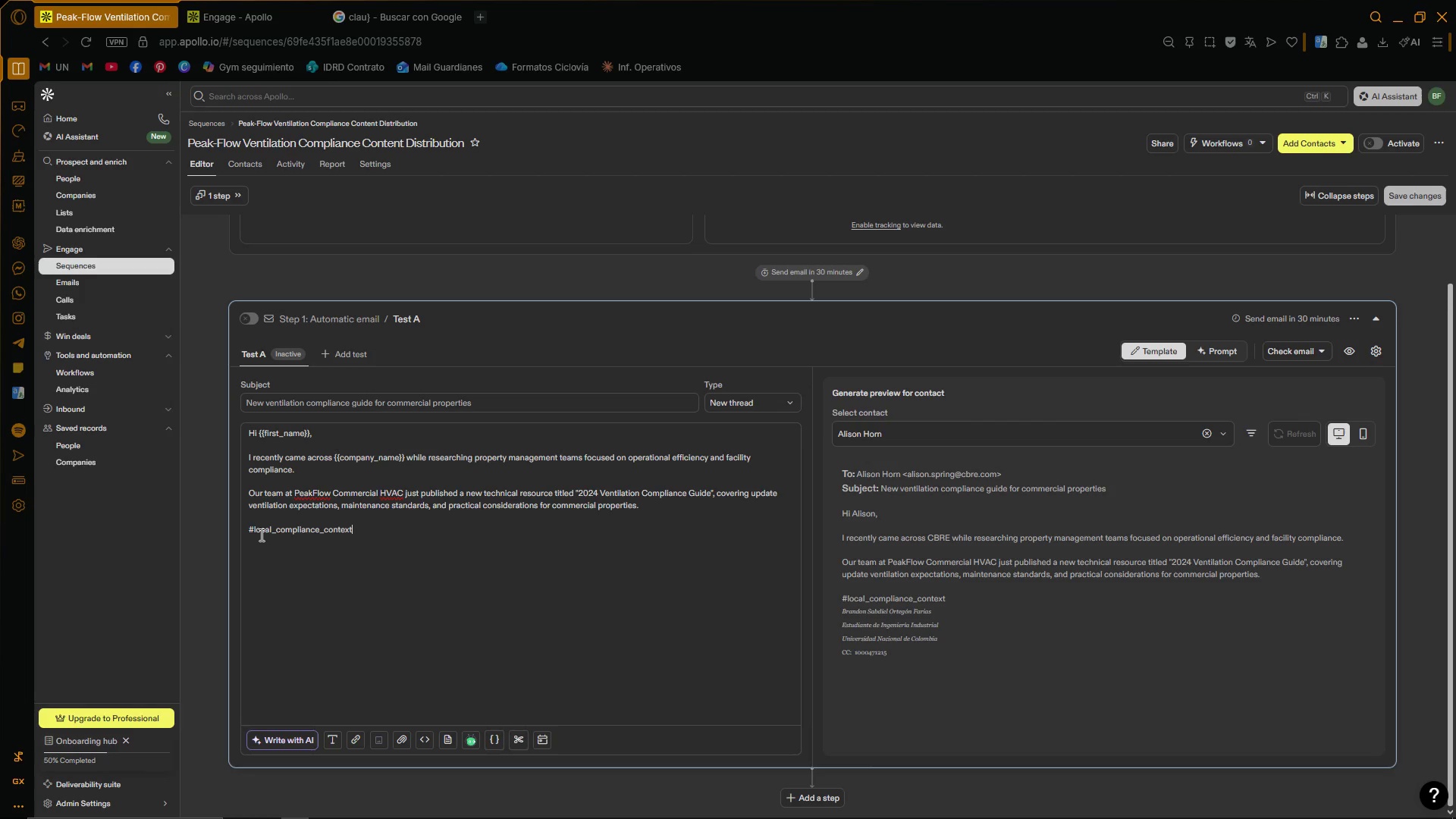 
key(Equal)
 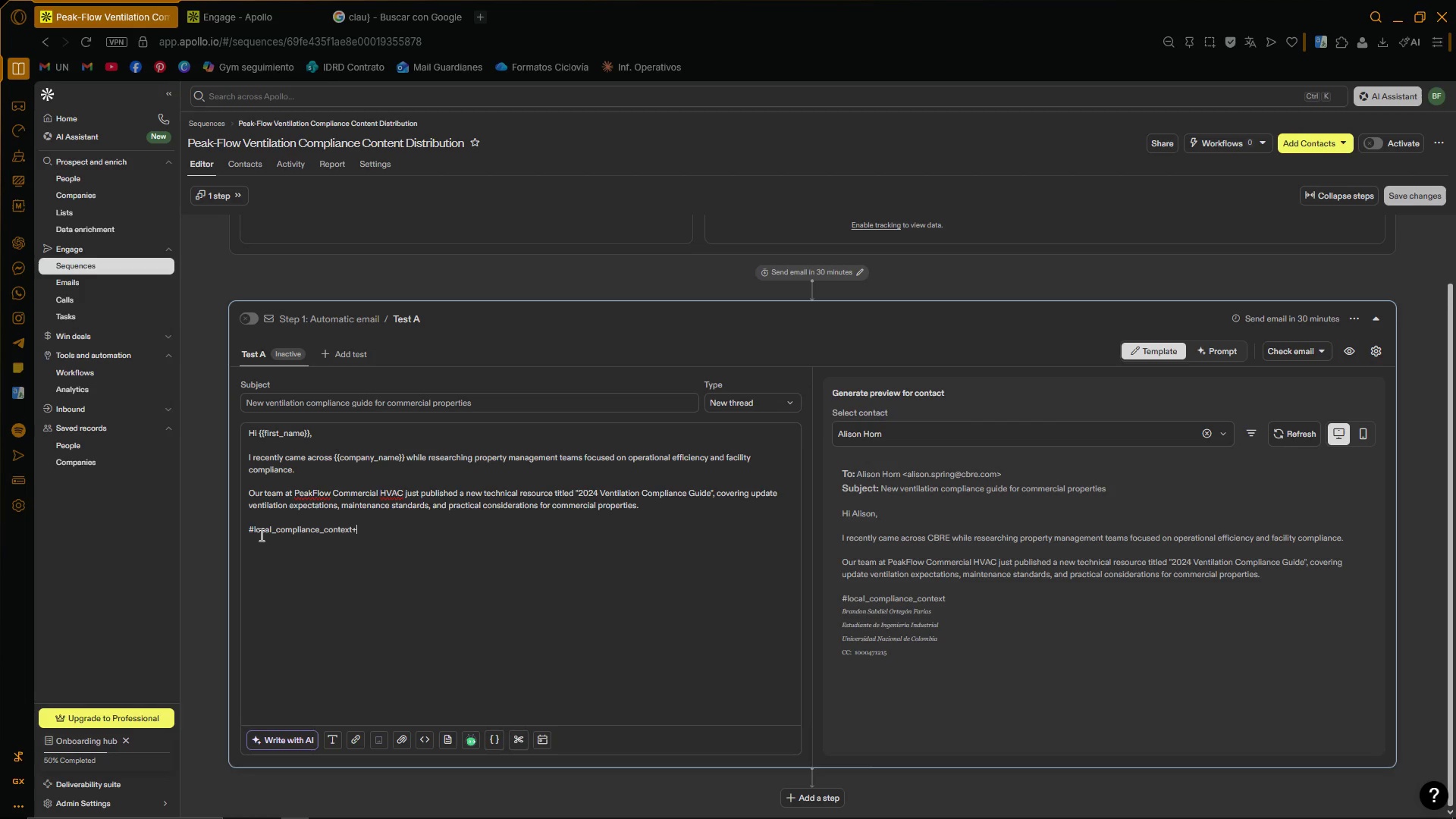 
key(Backspace)
 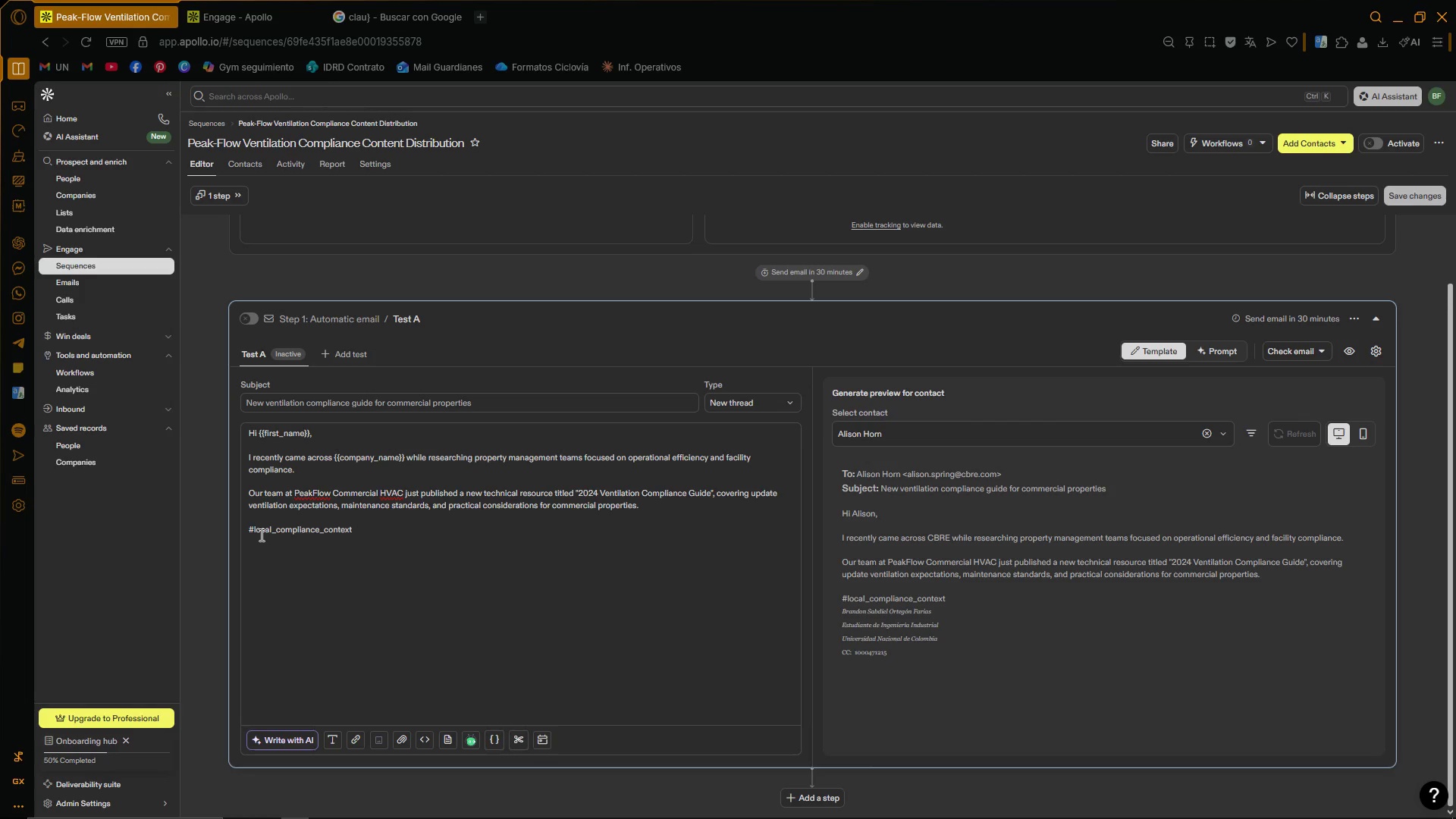 
key(Shift+8)
 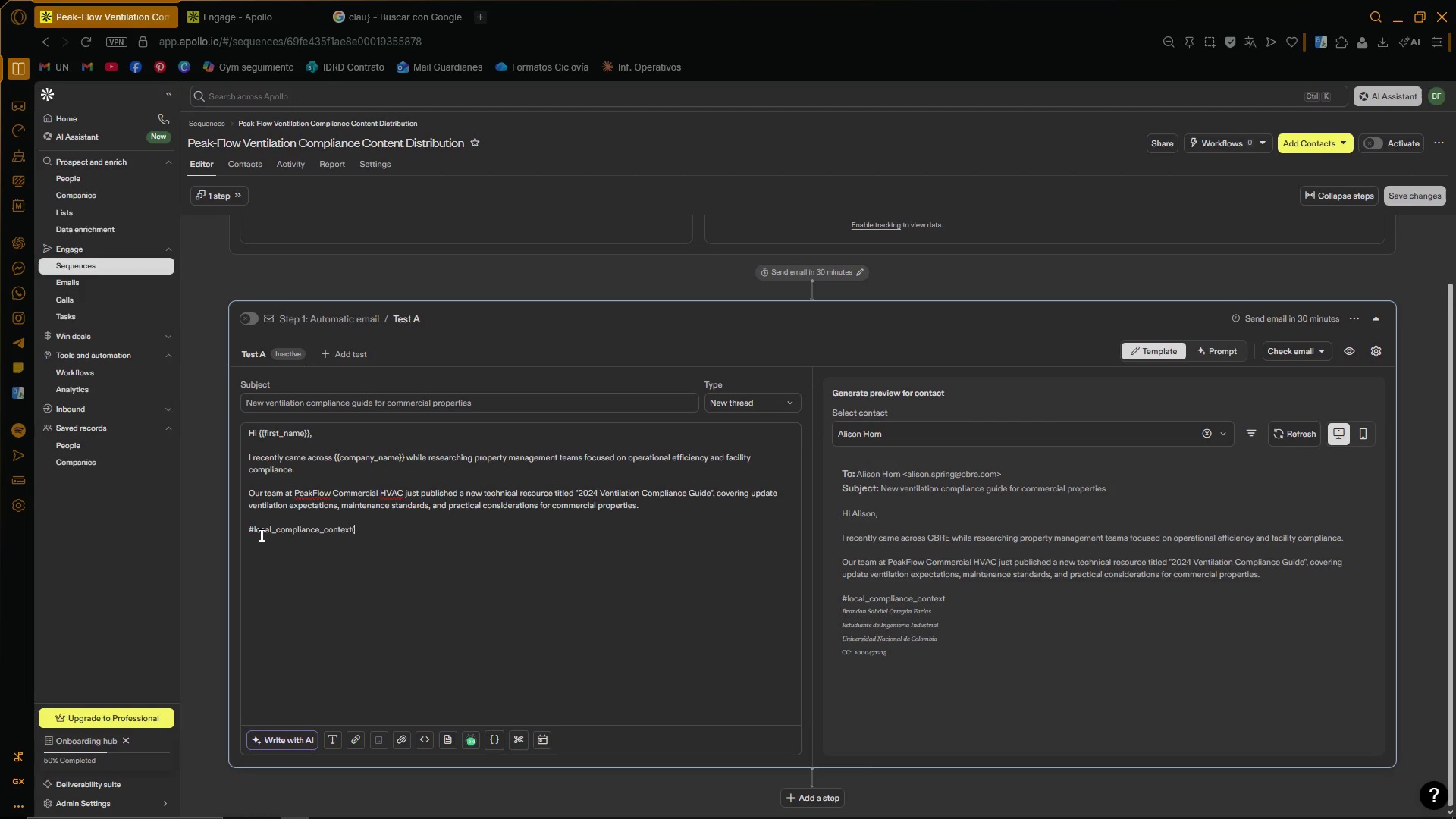 
key(Backspace)
 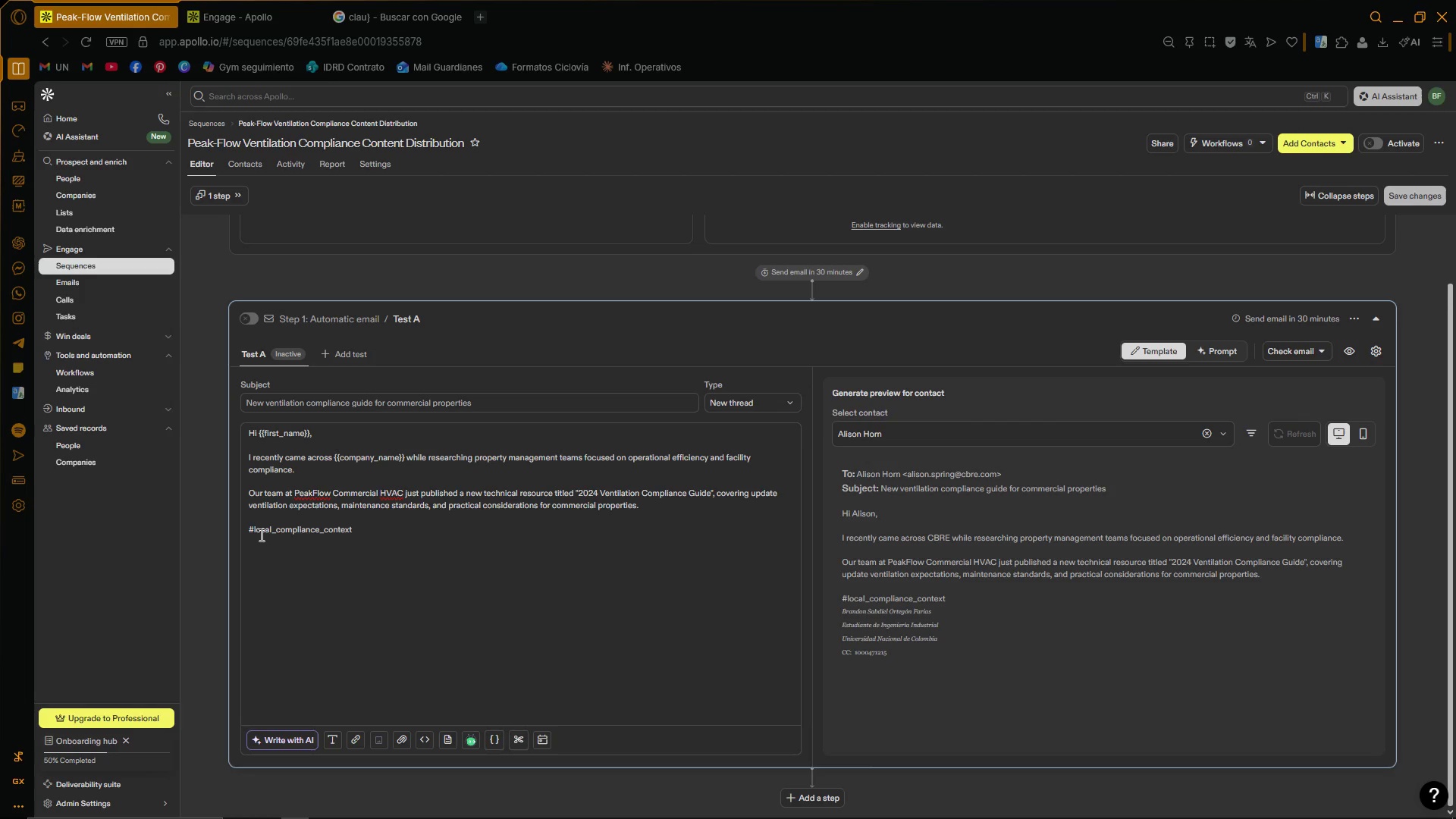 
key(Shift+7)
 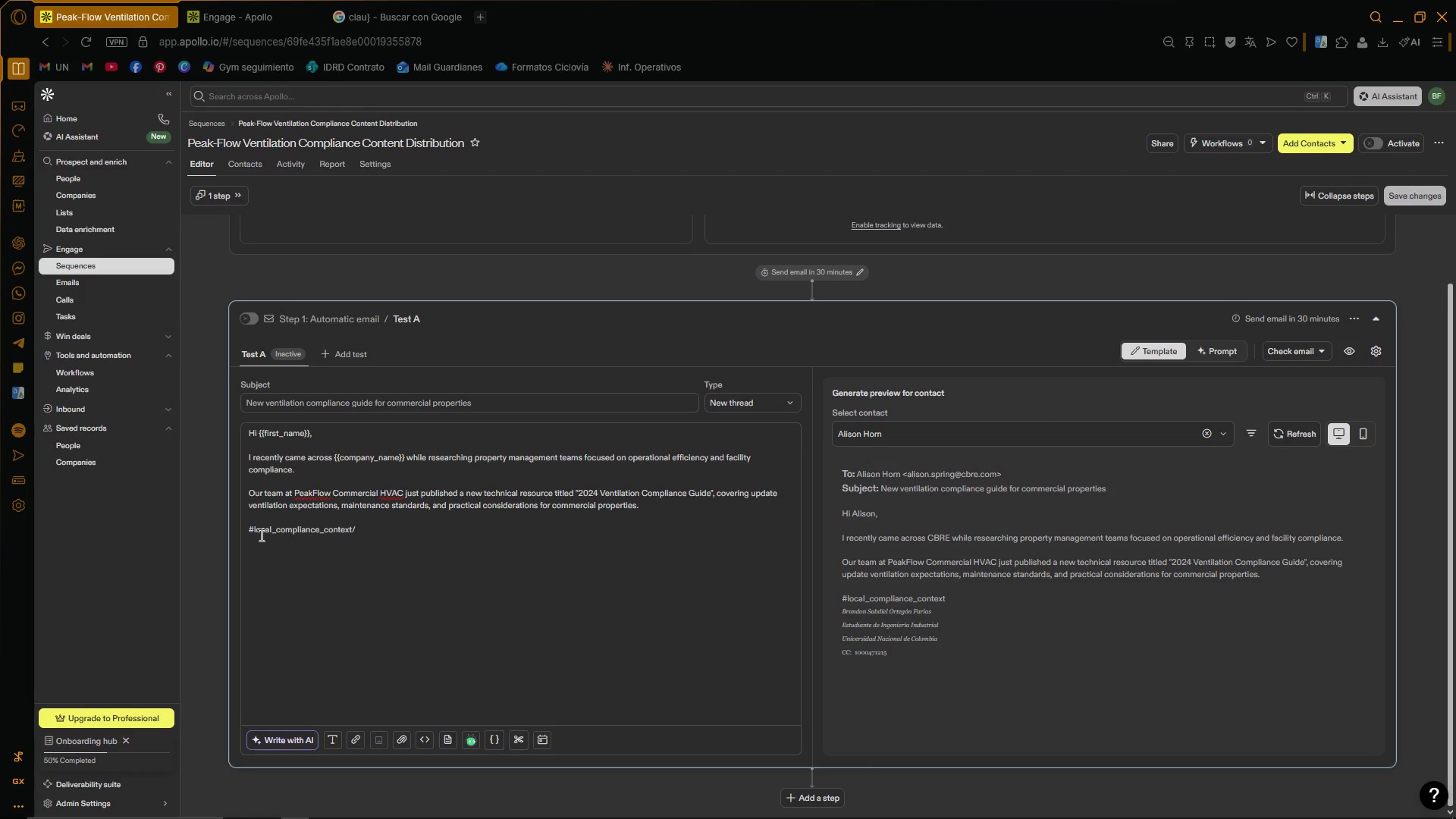 
key(Backspace)
 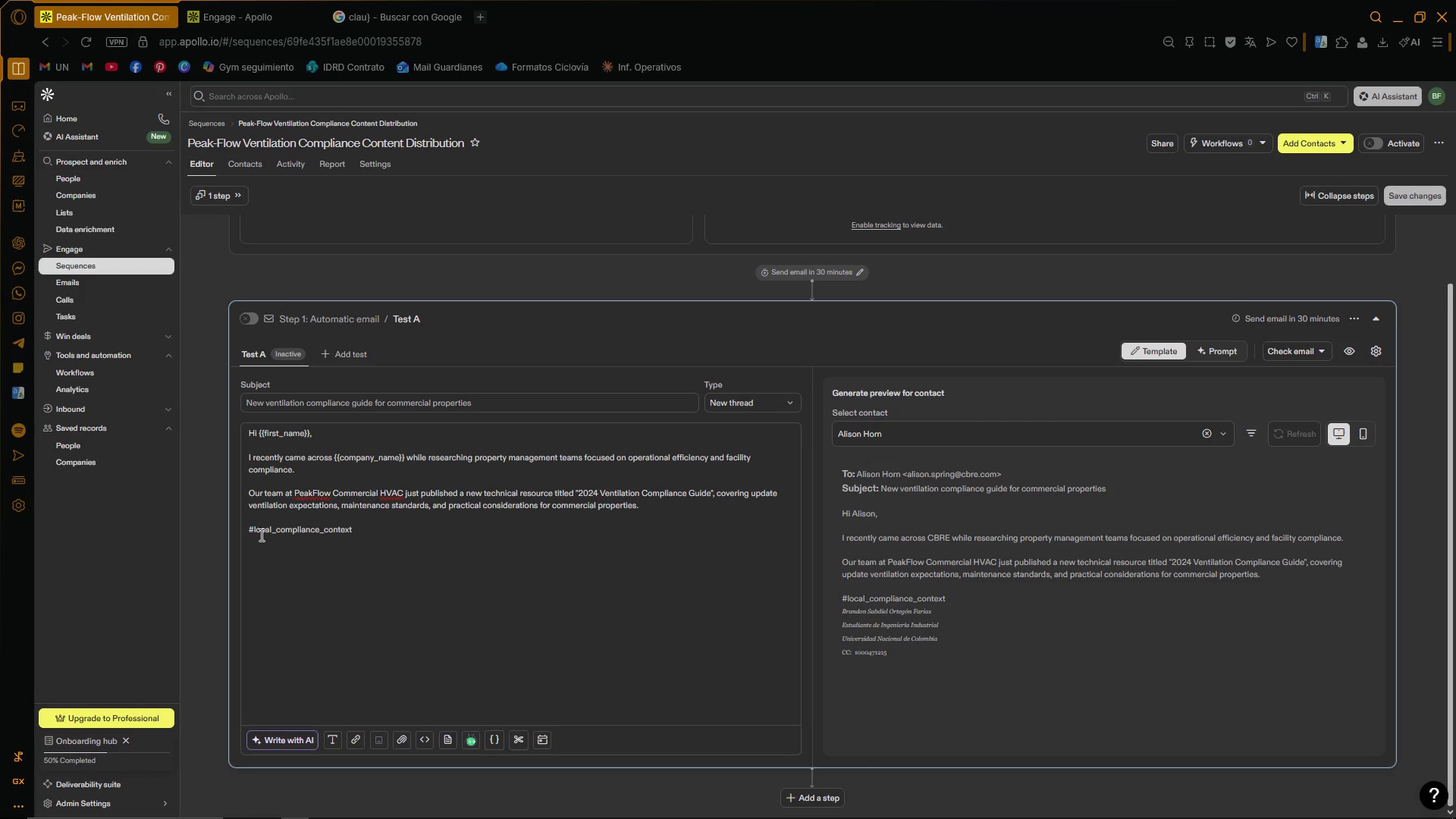 
key(Backspace)
 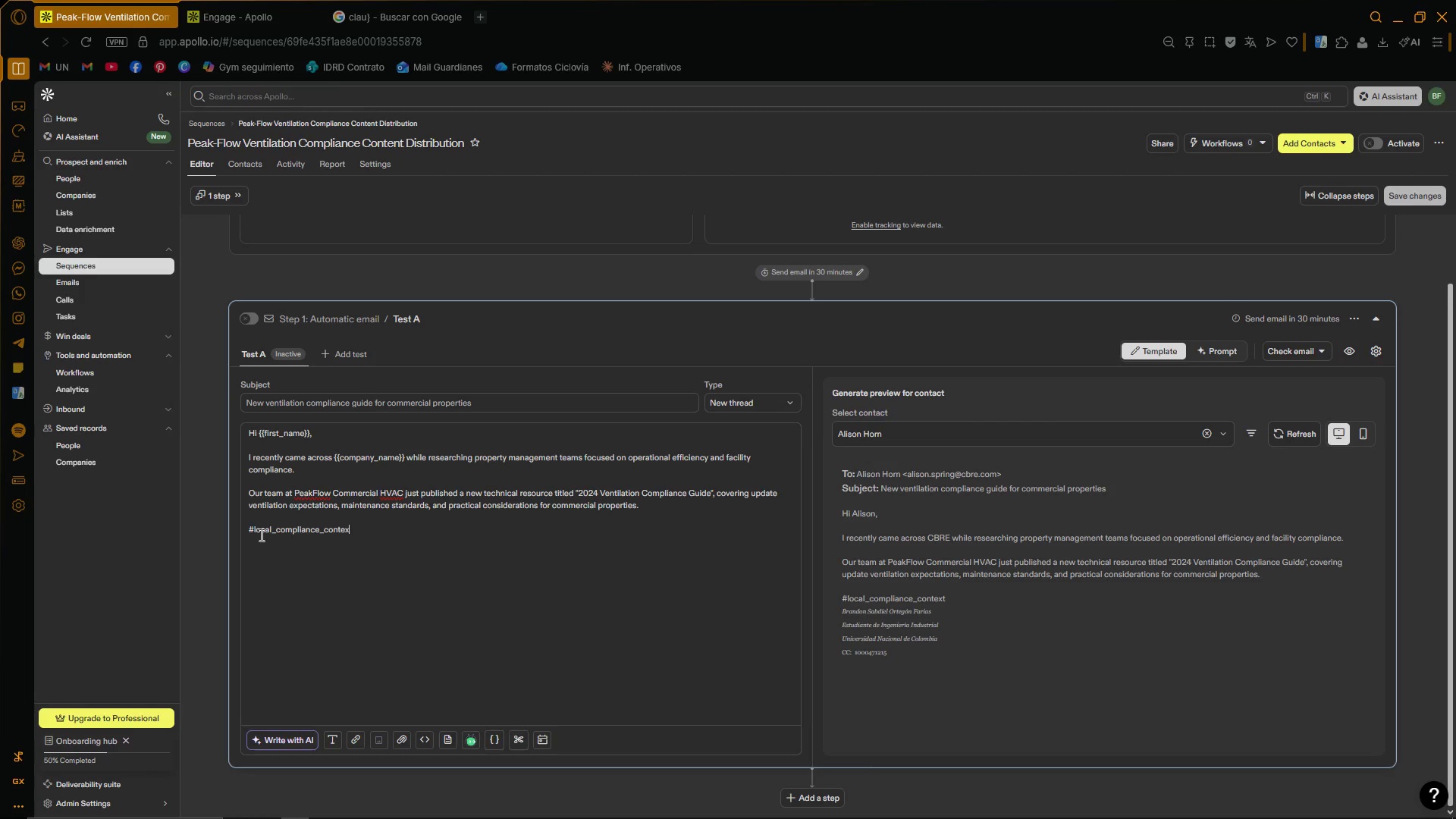 
key(T)
 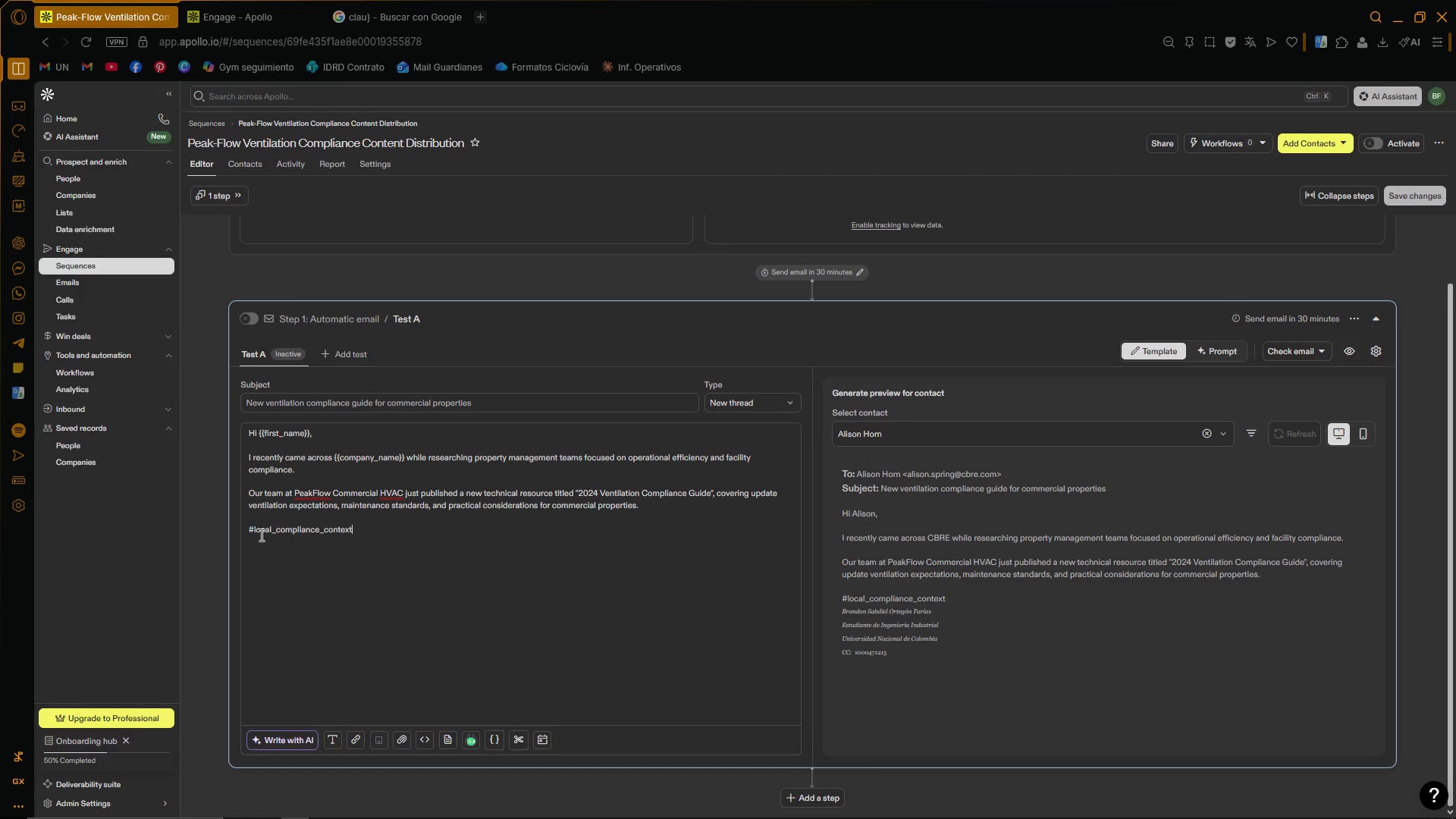 
key(Enter)
 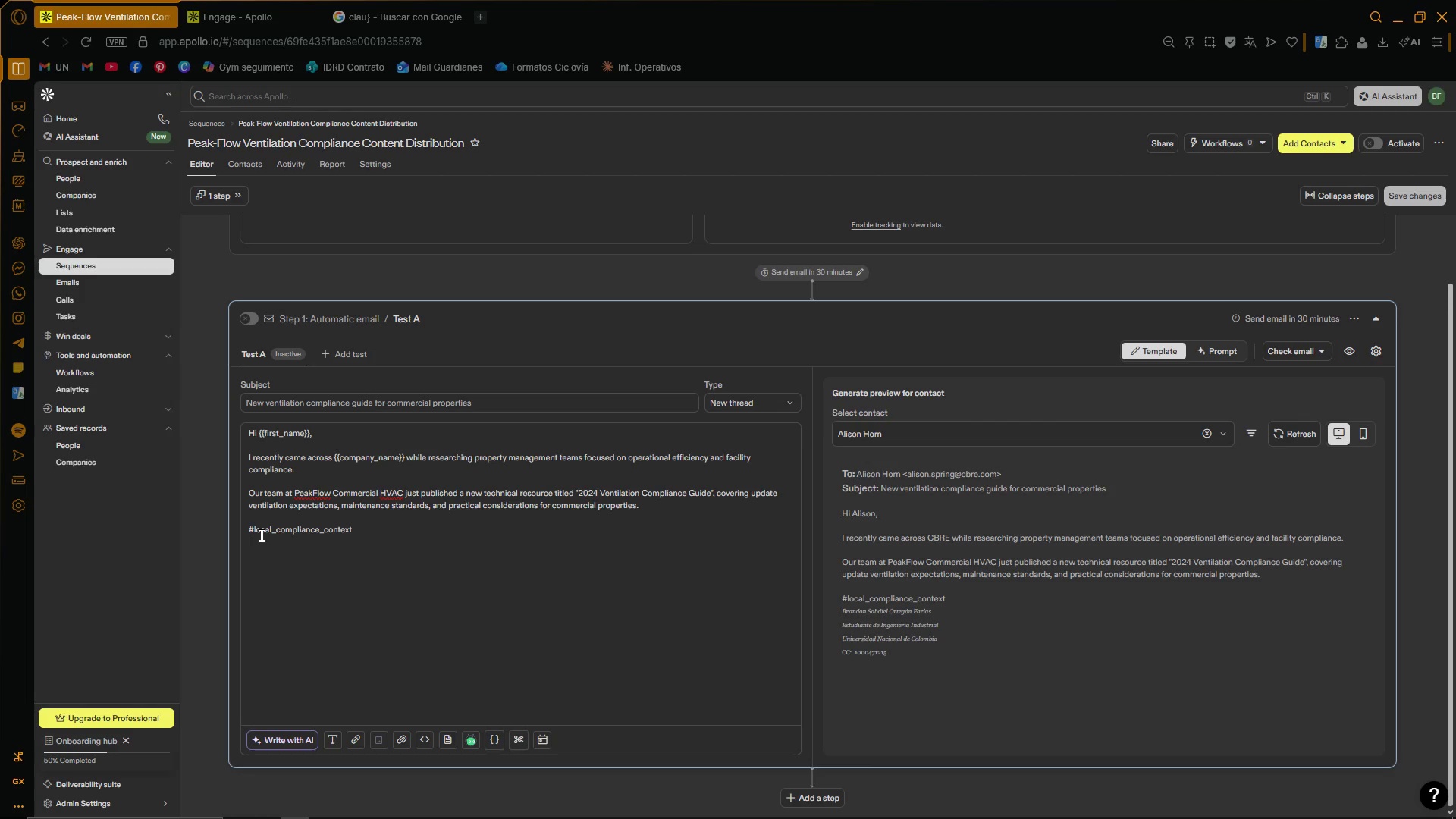 
key(Enter)
 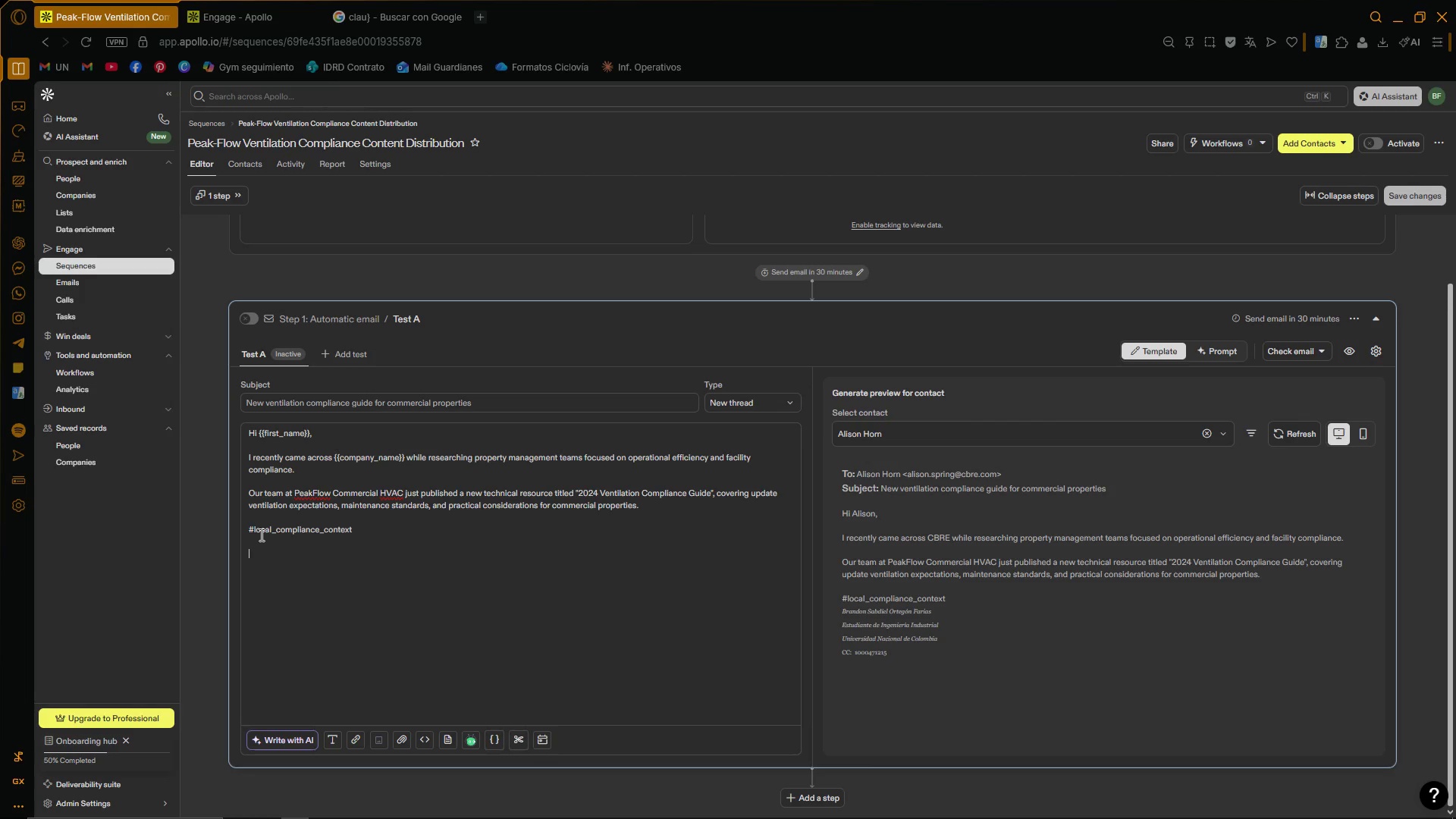 
type(&asd )
key(Backspace)
key(Backspace)
key(Backspace)
key(Backspace)
type(local )
key(Backspace)
key(Backspace)
key(Backspace)
key(Backspace)
key(Backspace)
key(Backspace)
key(Backspace)
key(Backspace)
key(Escape)
 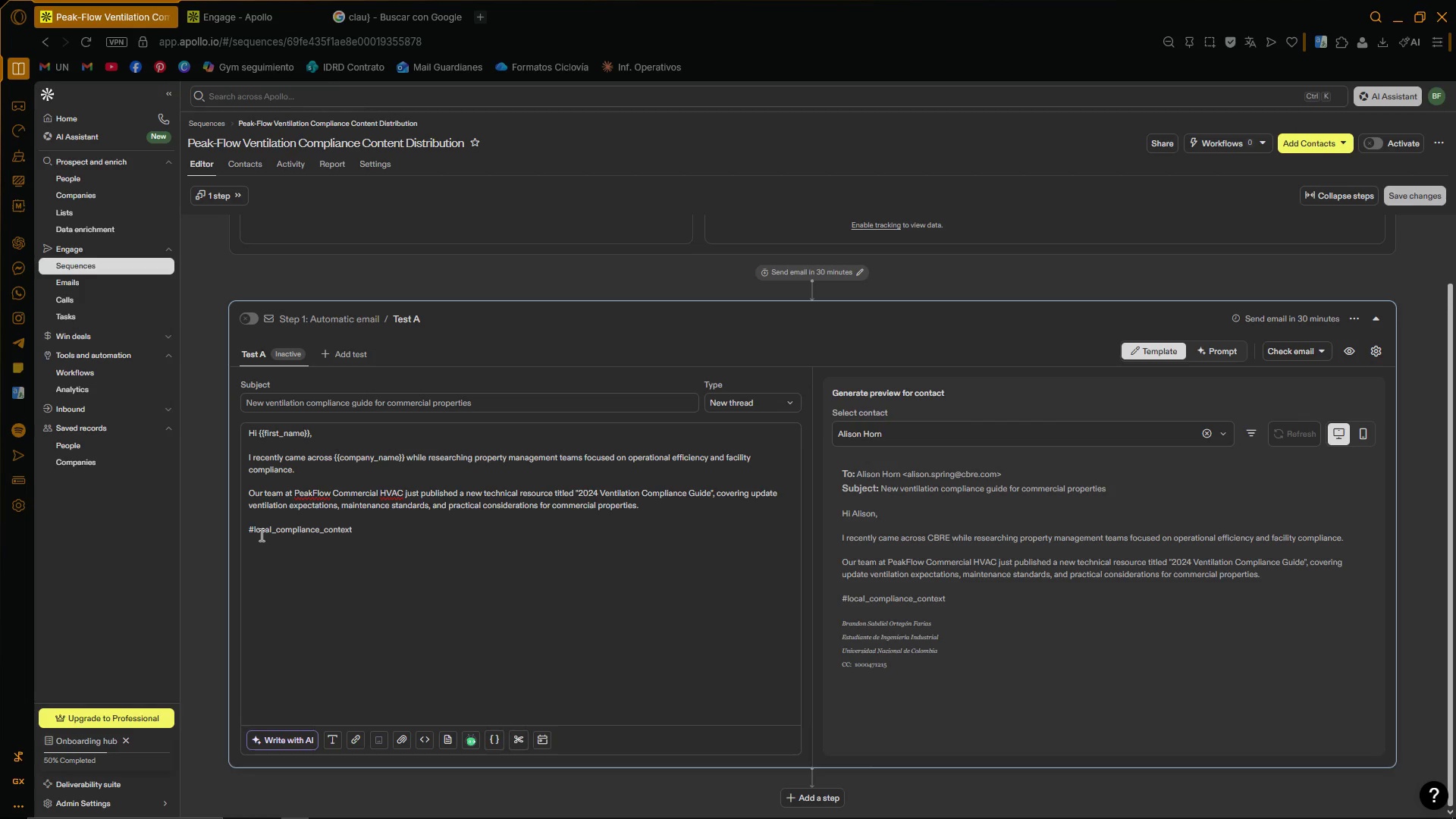 
wait(20.05)
 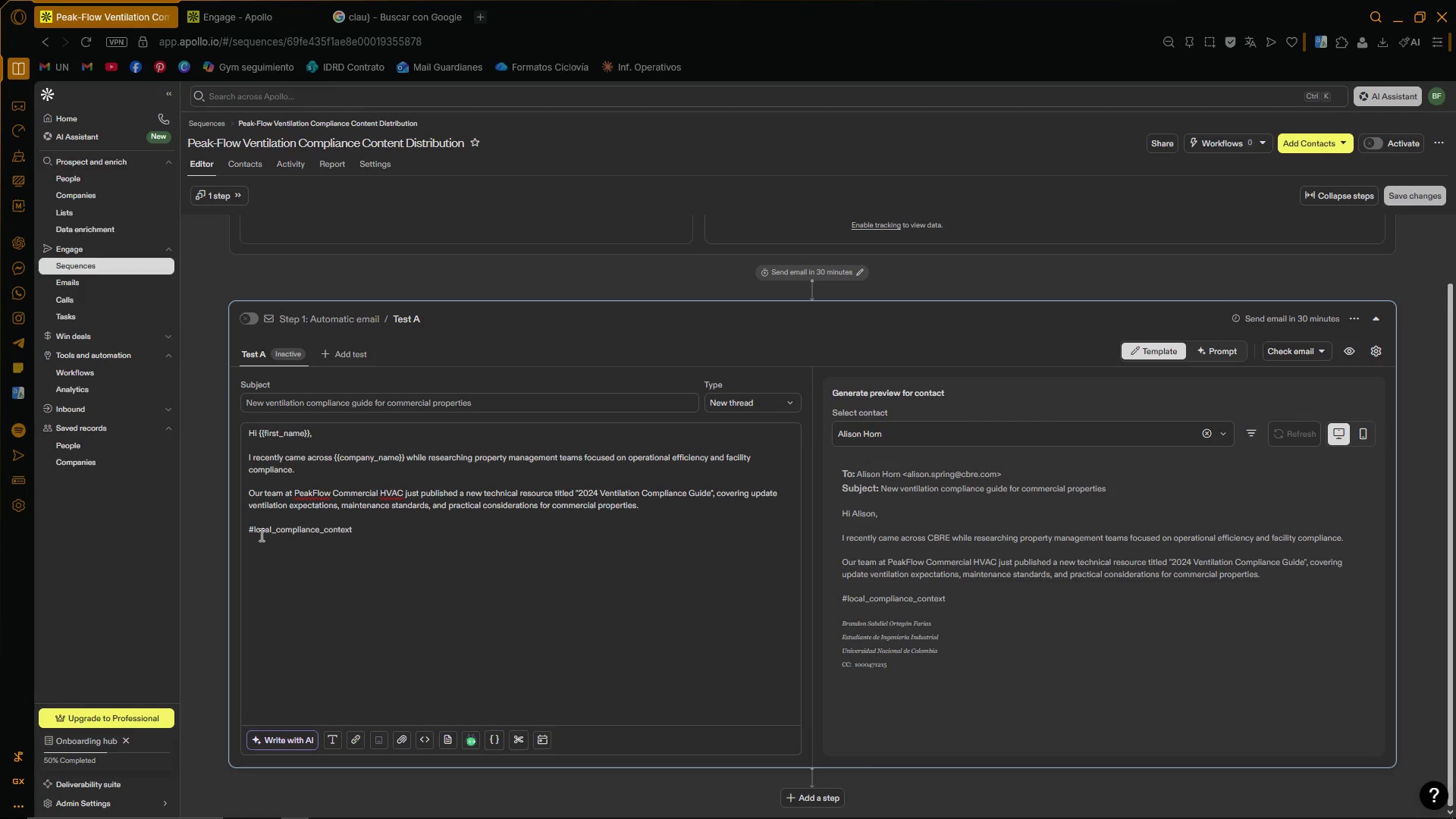 
left_click([251, 532])
 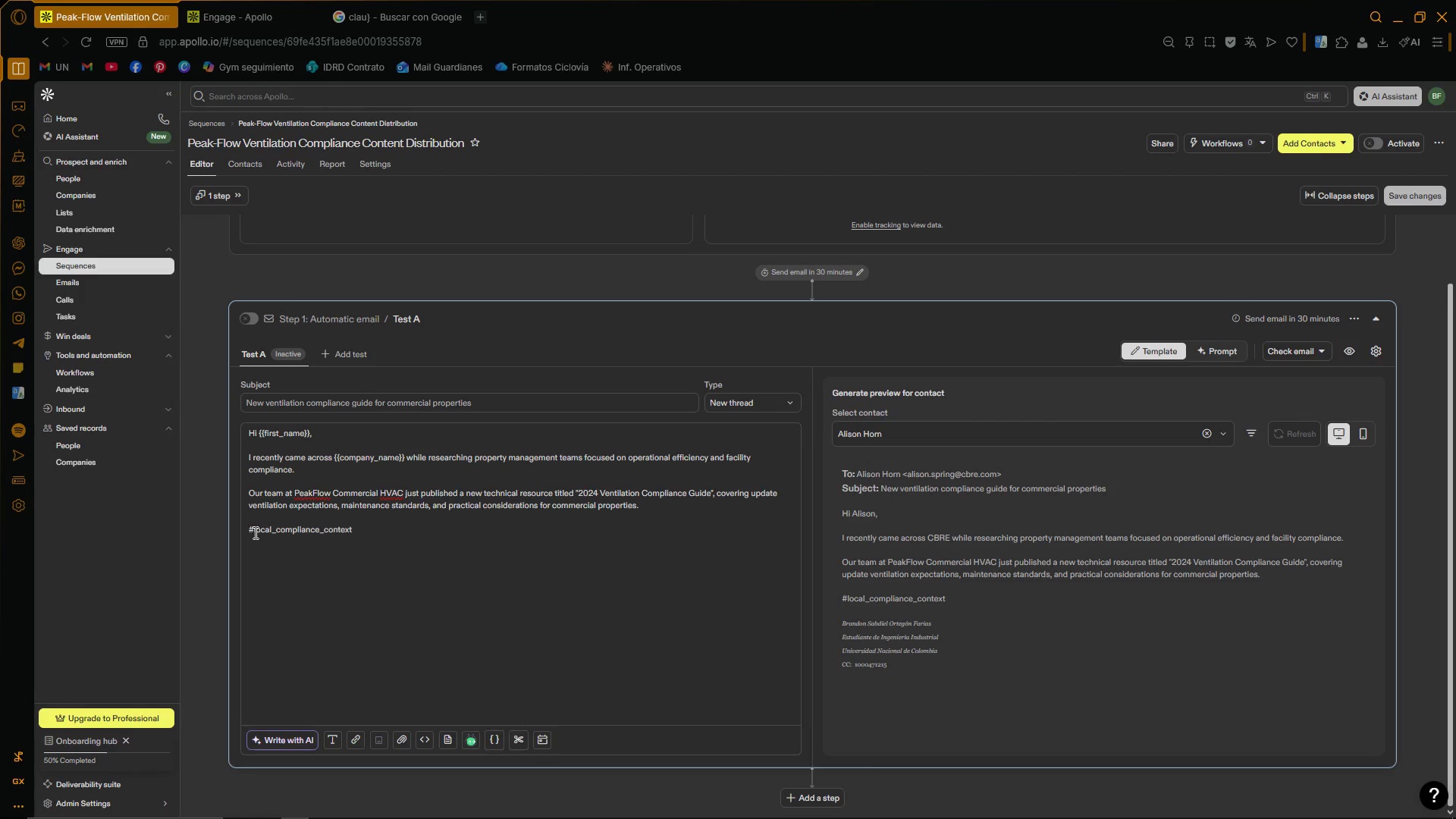 
left_click([256, 532])
 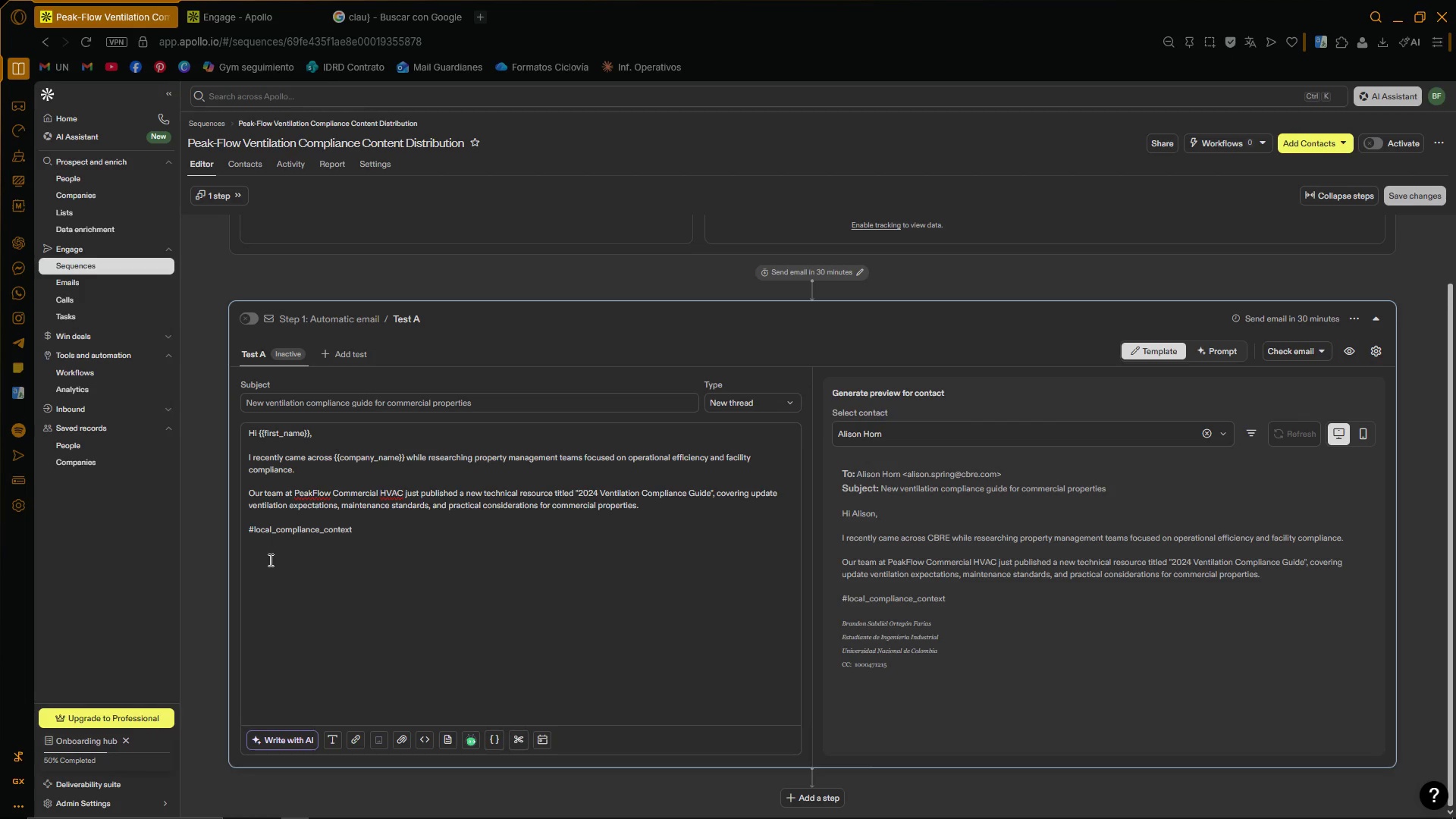 
key(ArrowLeft)
 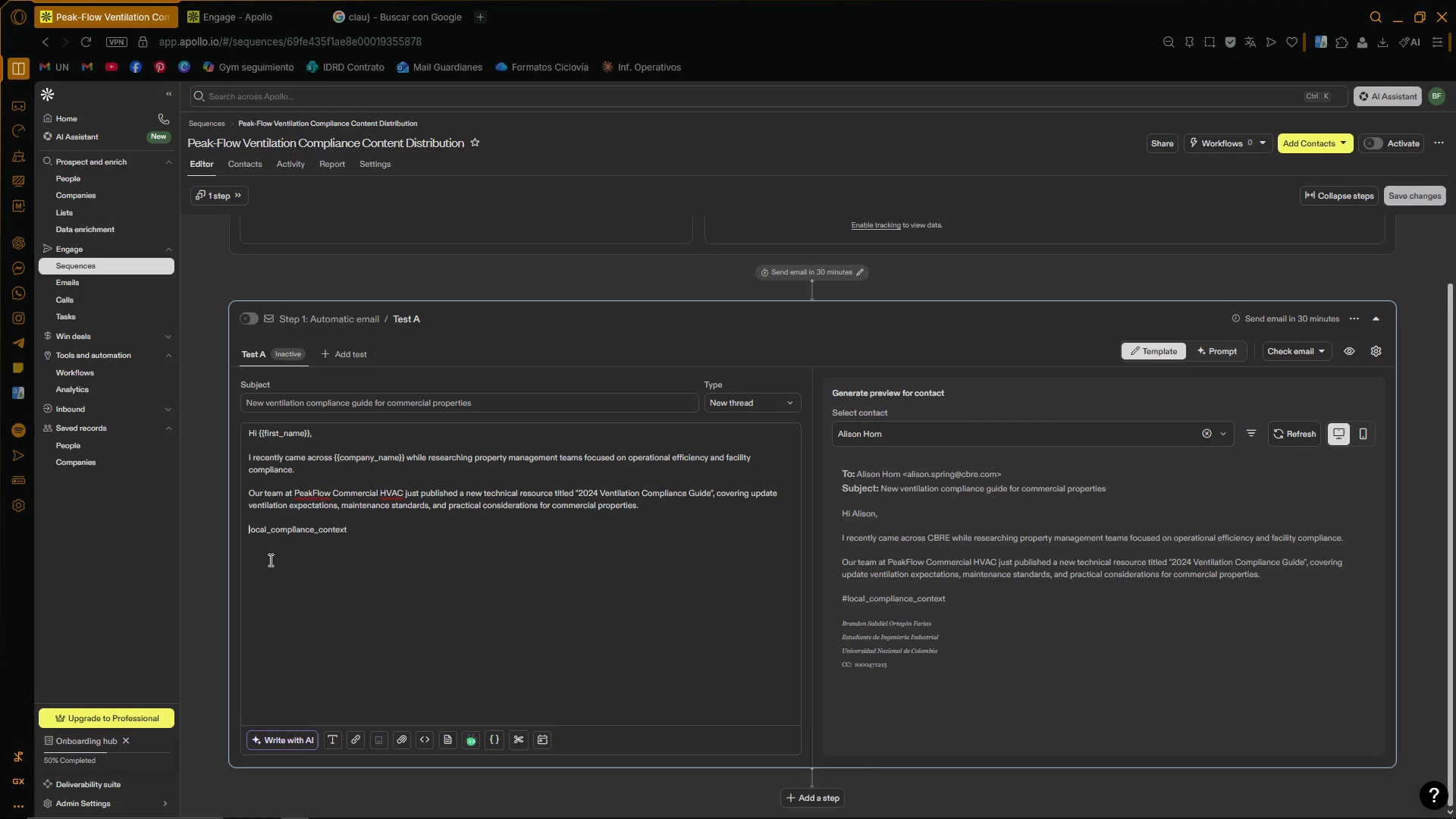 
key(Backspace)
 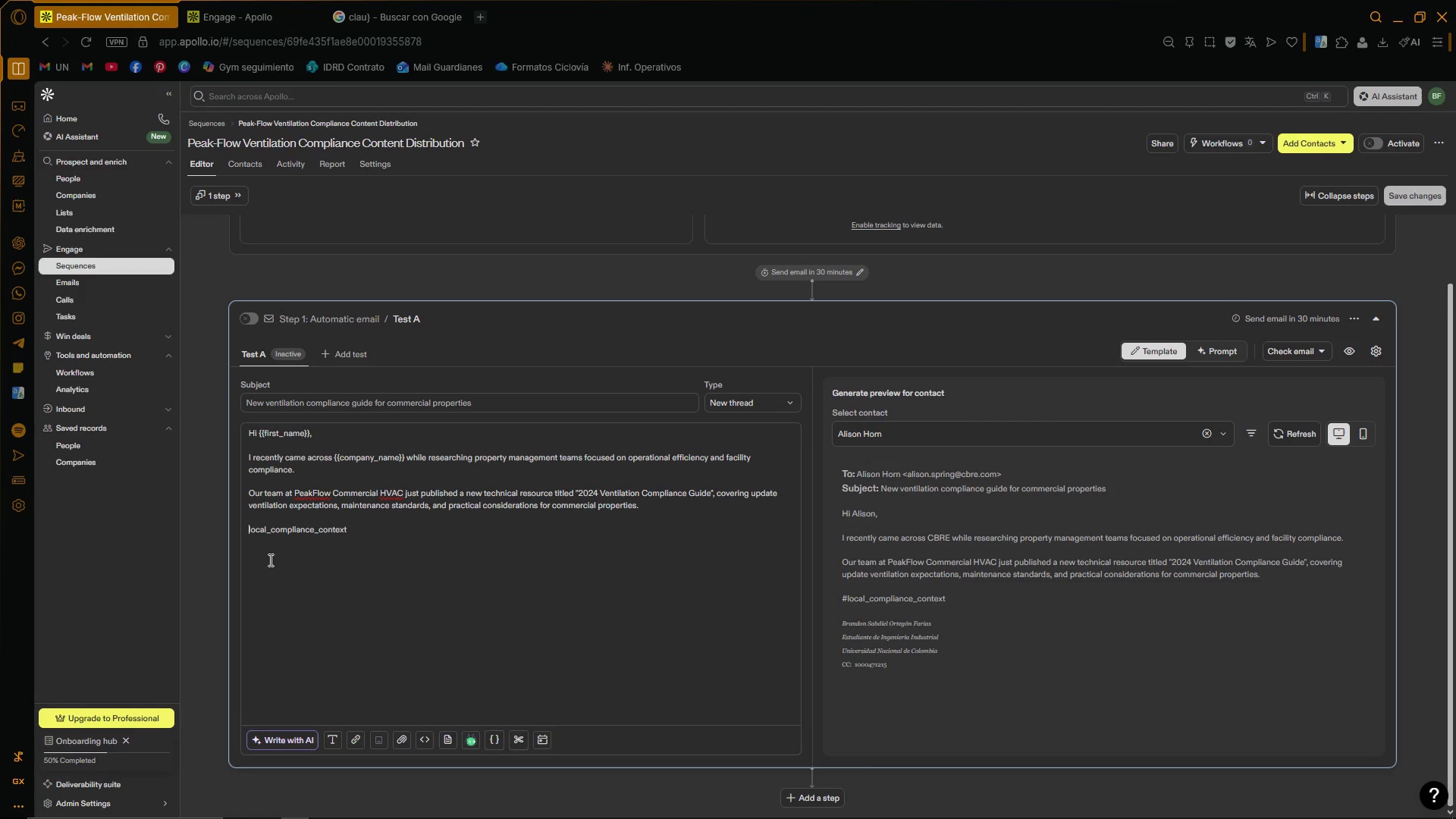 
key(Quote)
 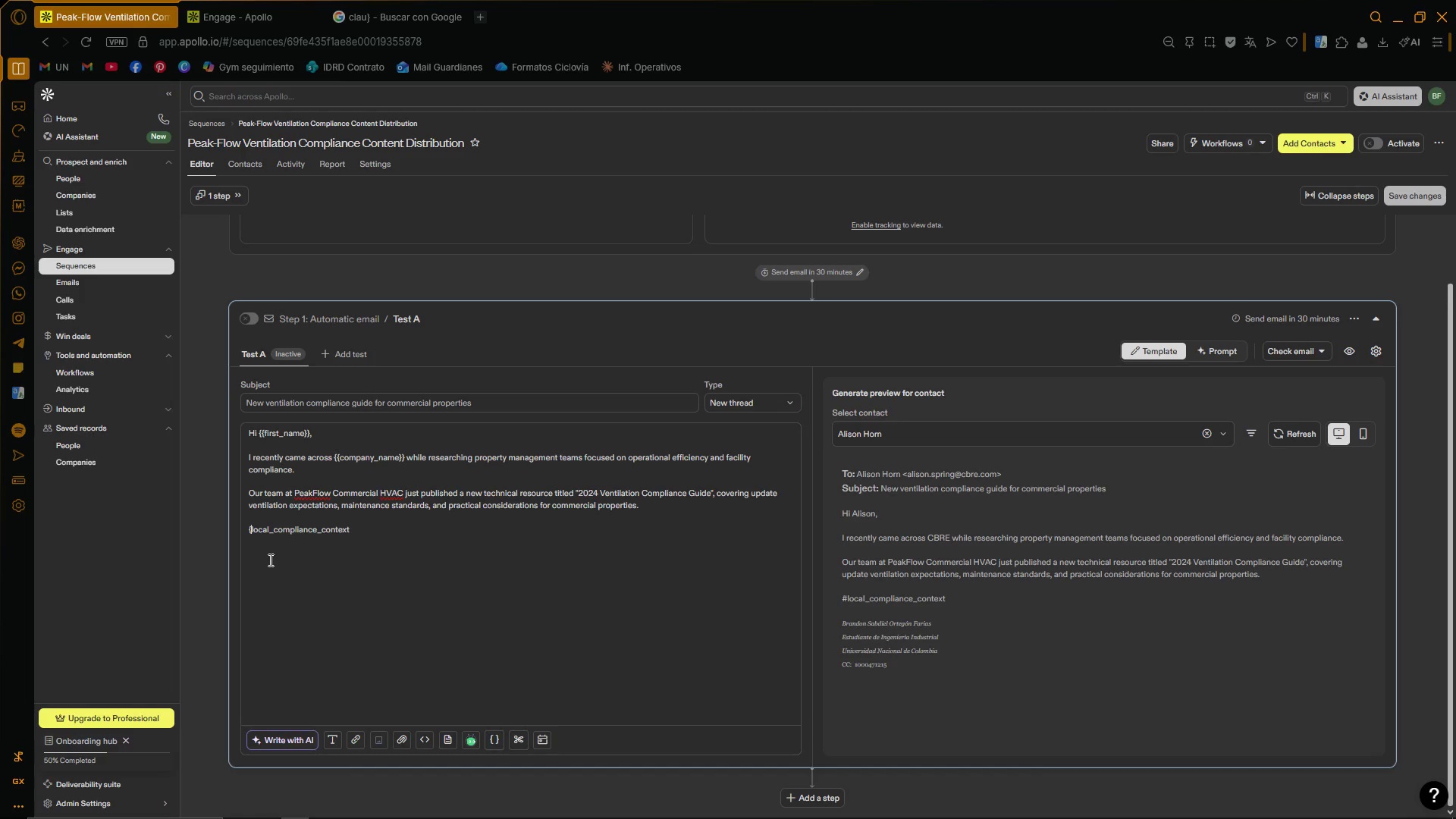 
key(Quote)
 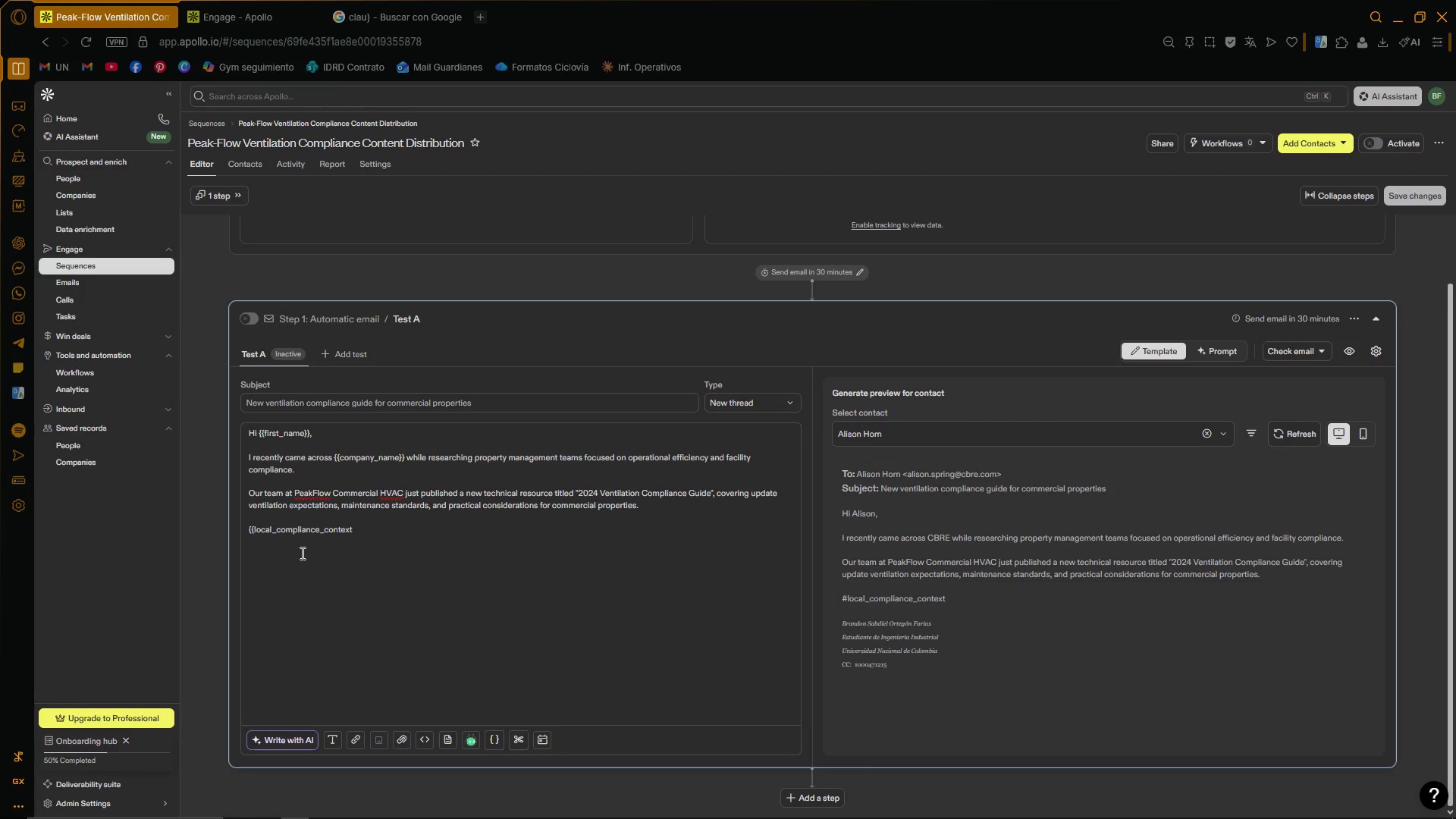 
left_click([377, 531])
 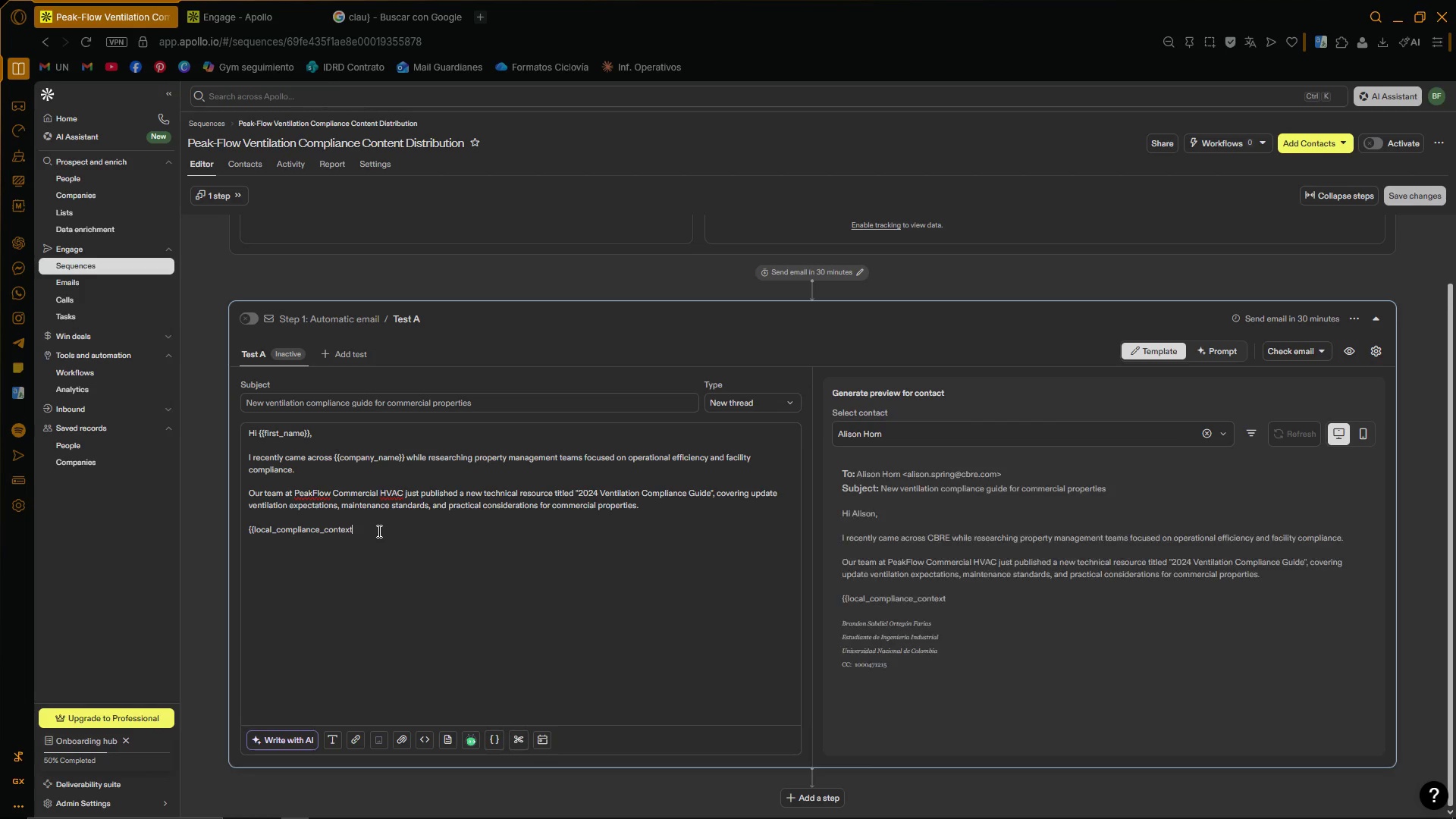 
key(Control+V)
 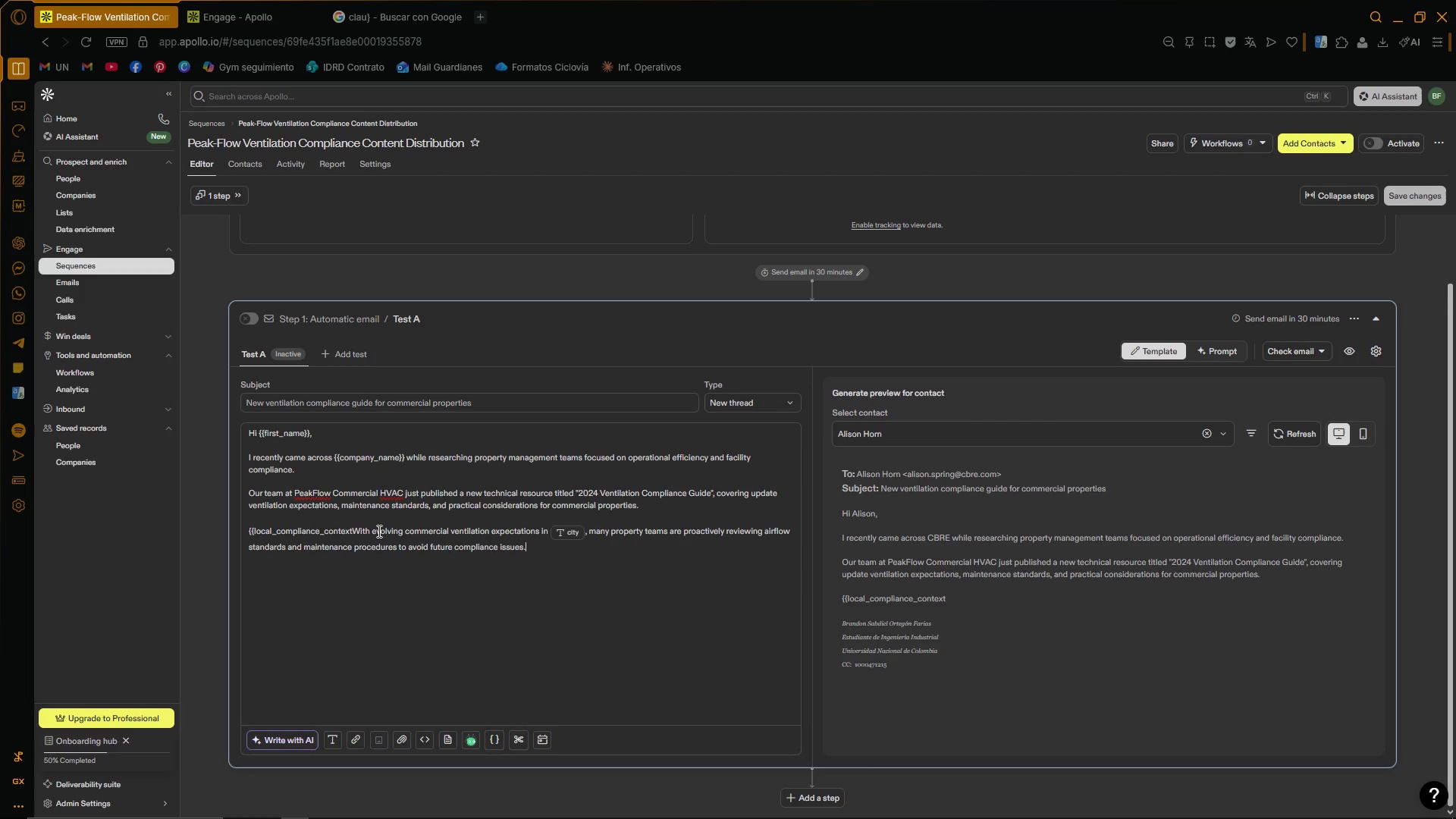 
key(Control+ControlLeft)
 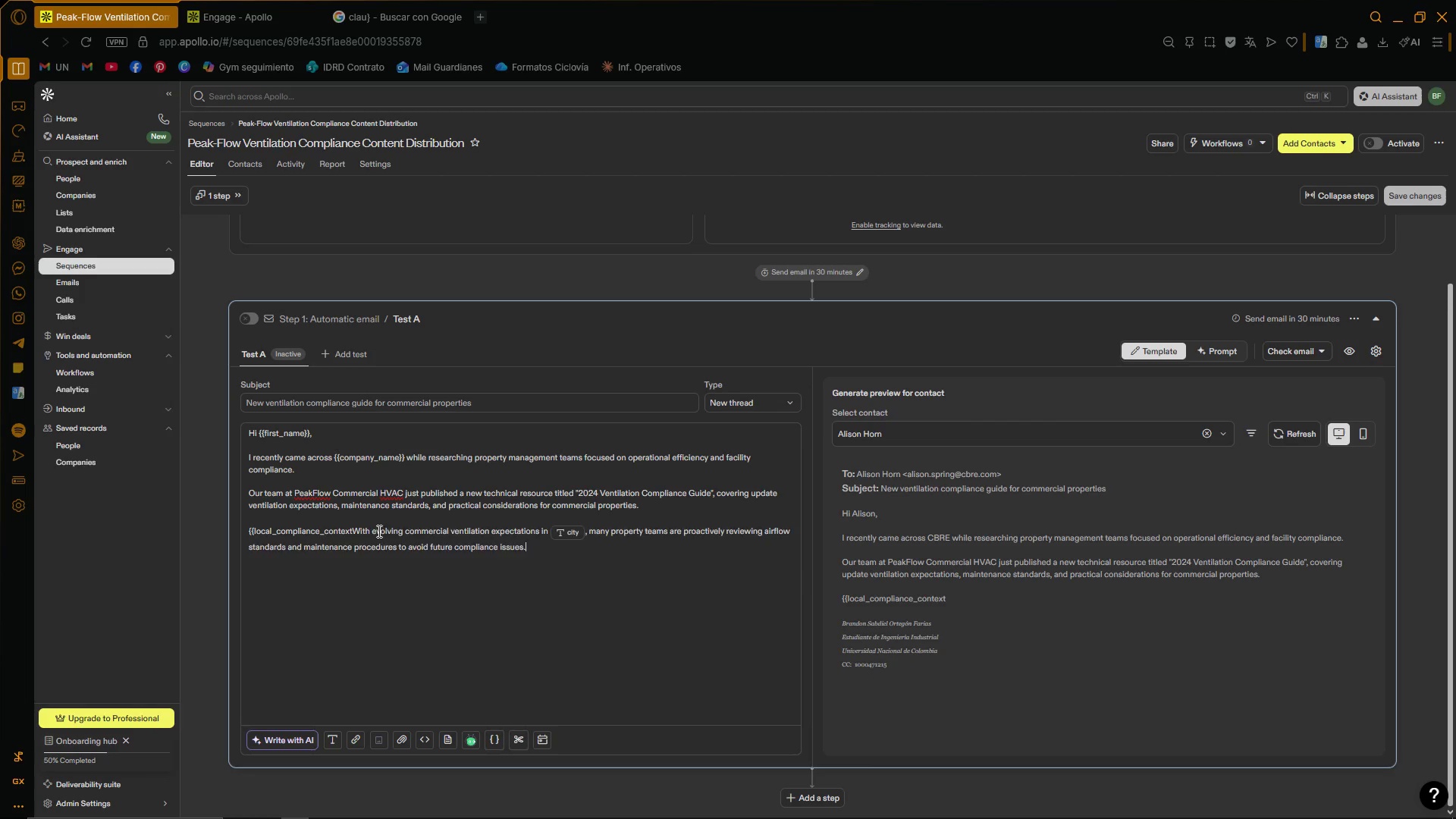 
key(Control+Z)
 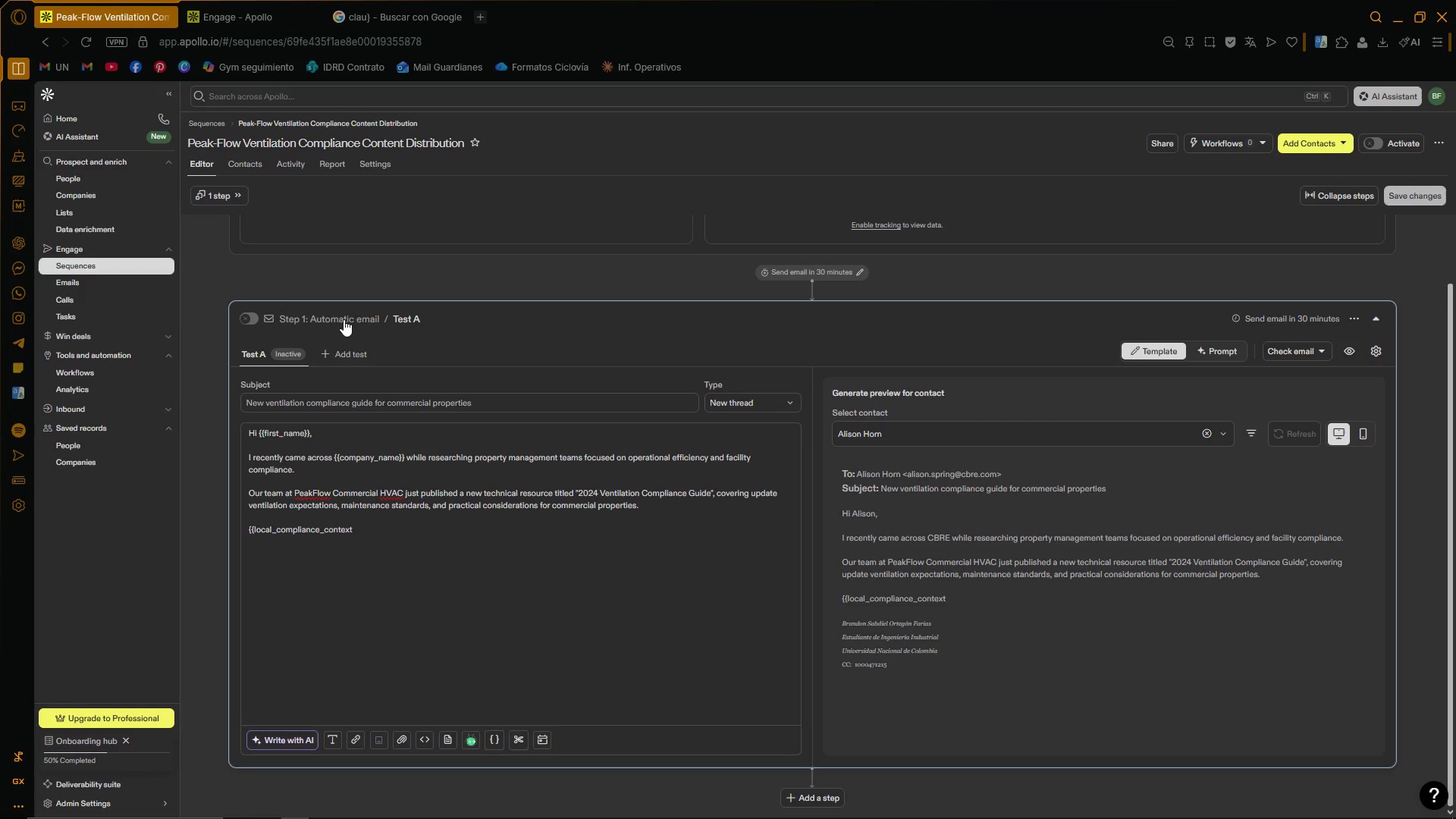 
left_click([388, 1])
 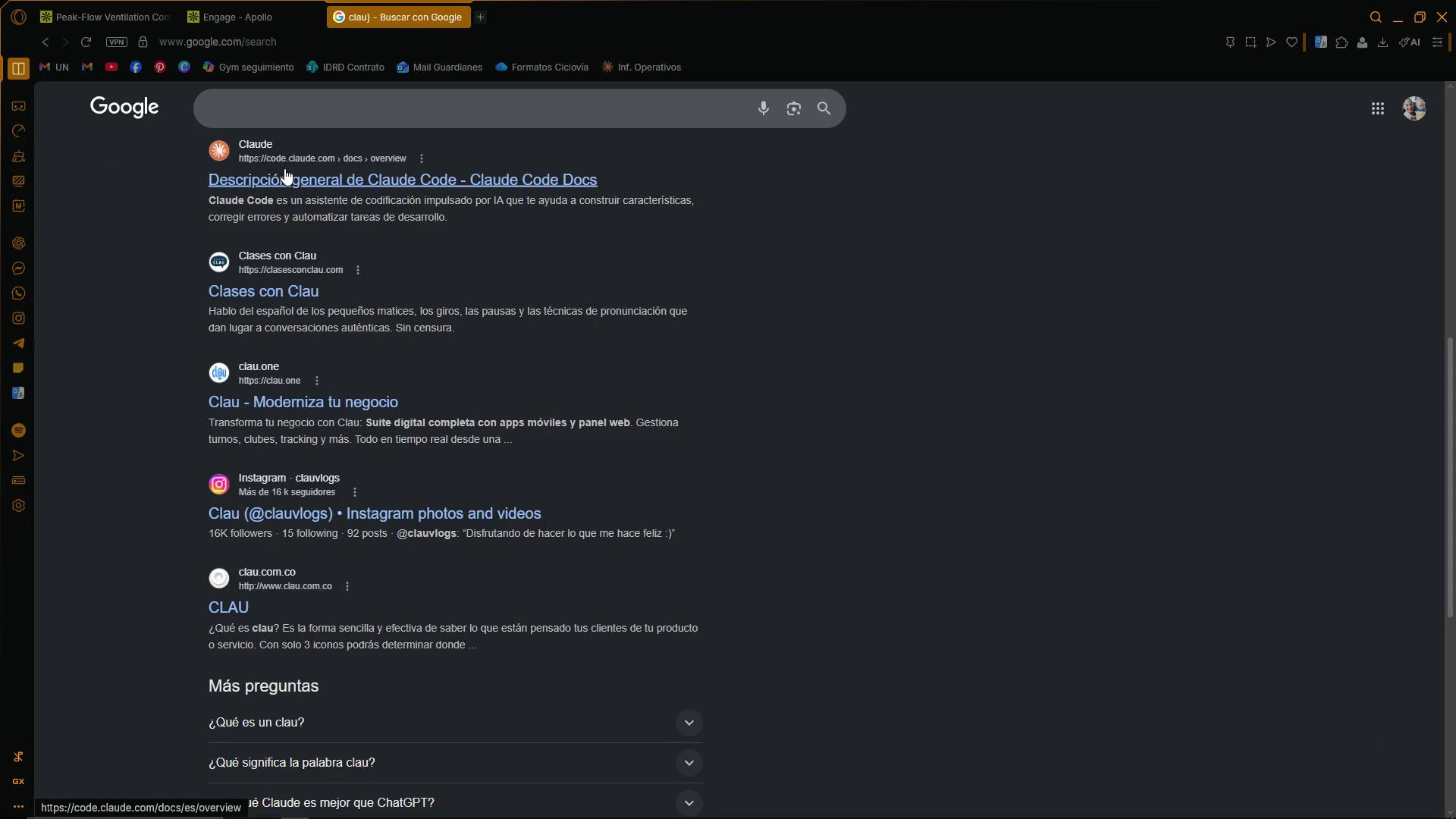 
scroll: coordinate [361, 16], scroll_direction: up, amount: 16.0
 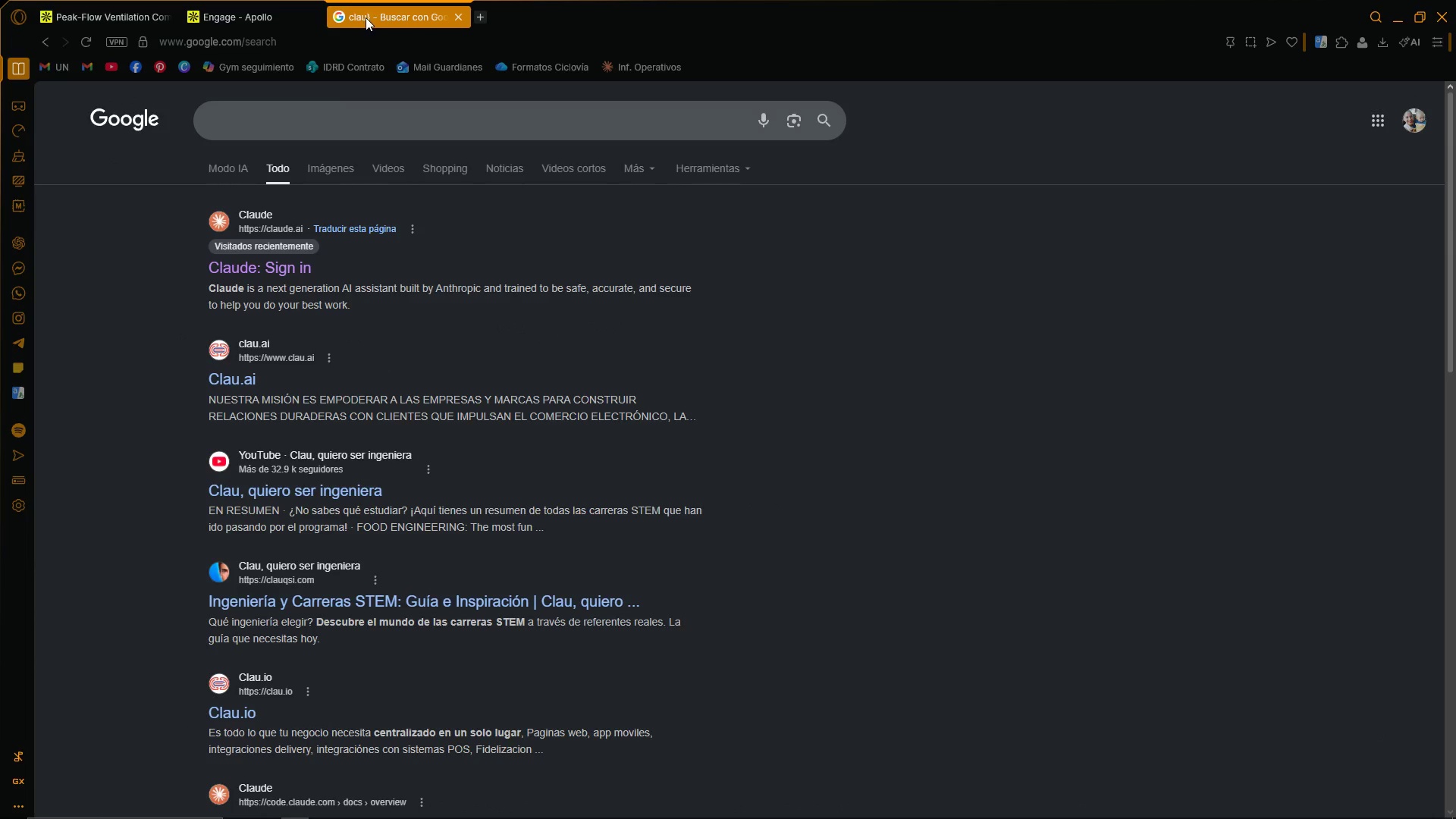 
left_click_drag(start_coordinate=[368, 17], to_coordinate=[373, 17])
 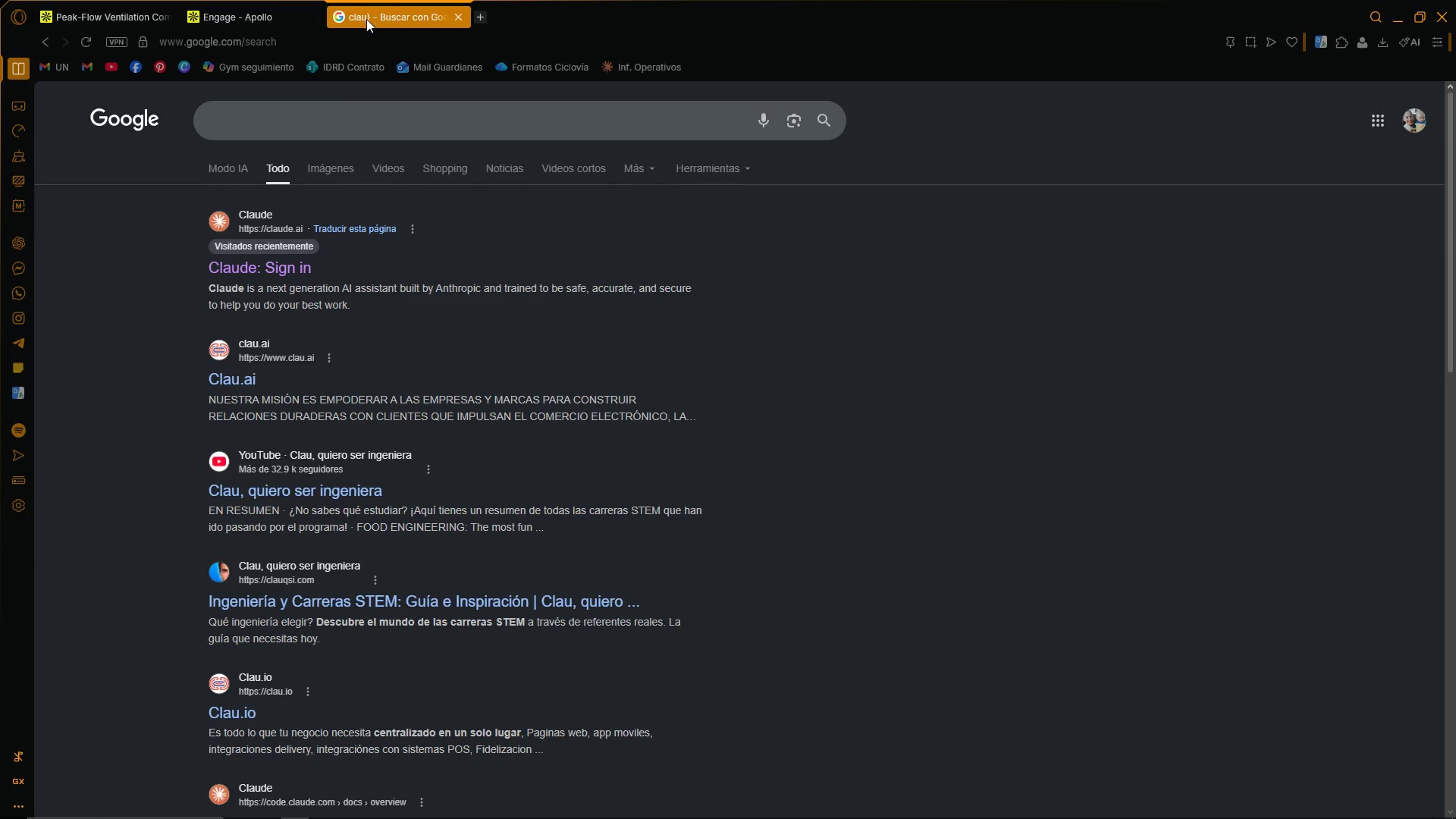 
double_click([364, 19])
 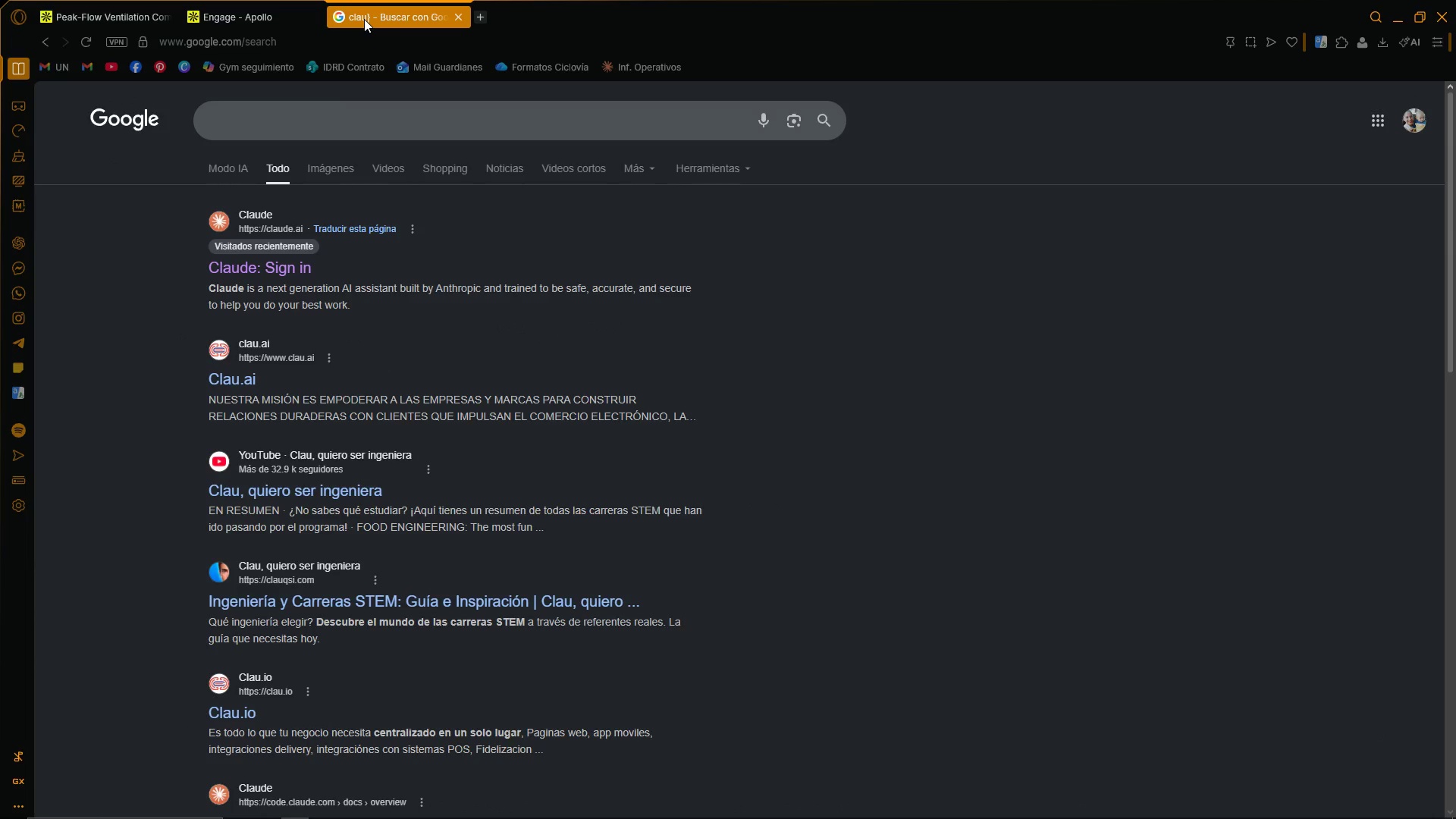 
triple_click([364, 19])
 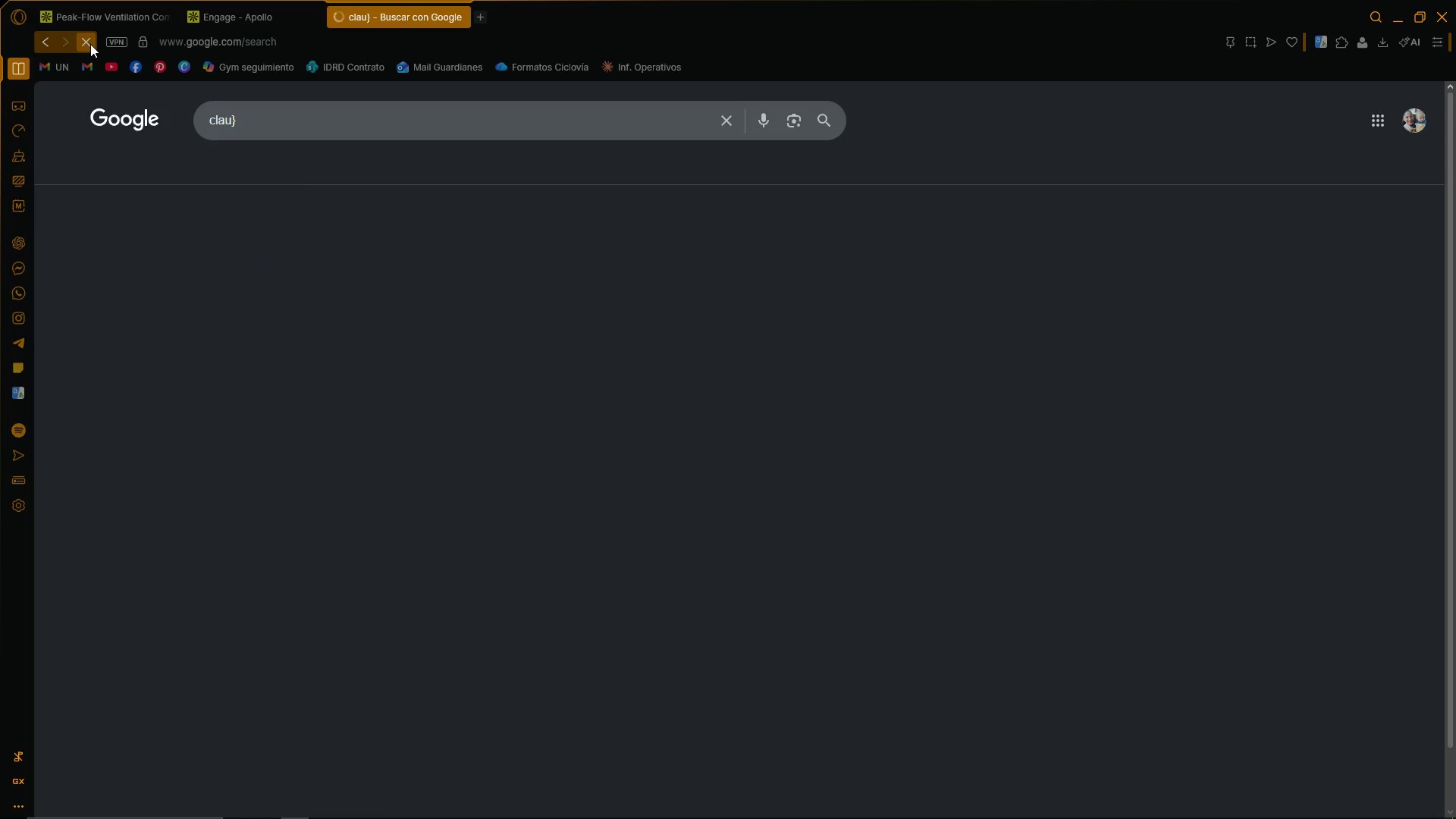 
left_click_drag(start_coordinate=[247, 115], to_coordinate=[232, 115])
 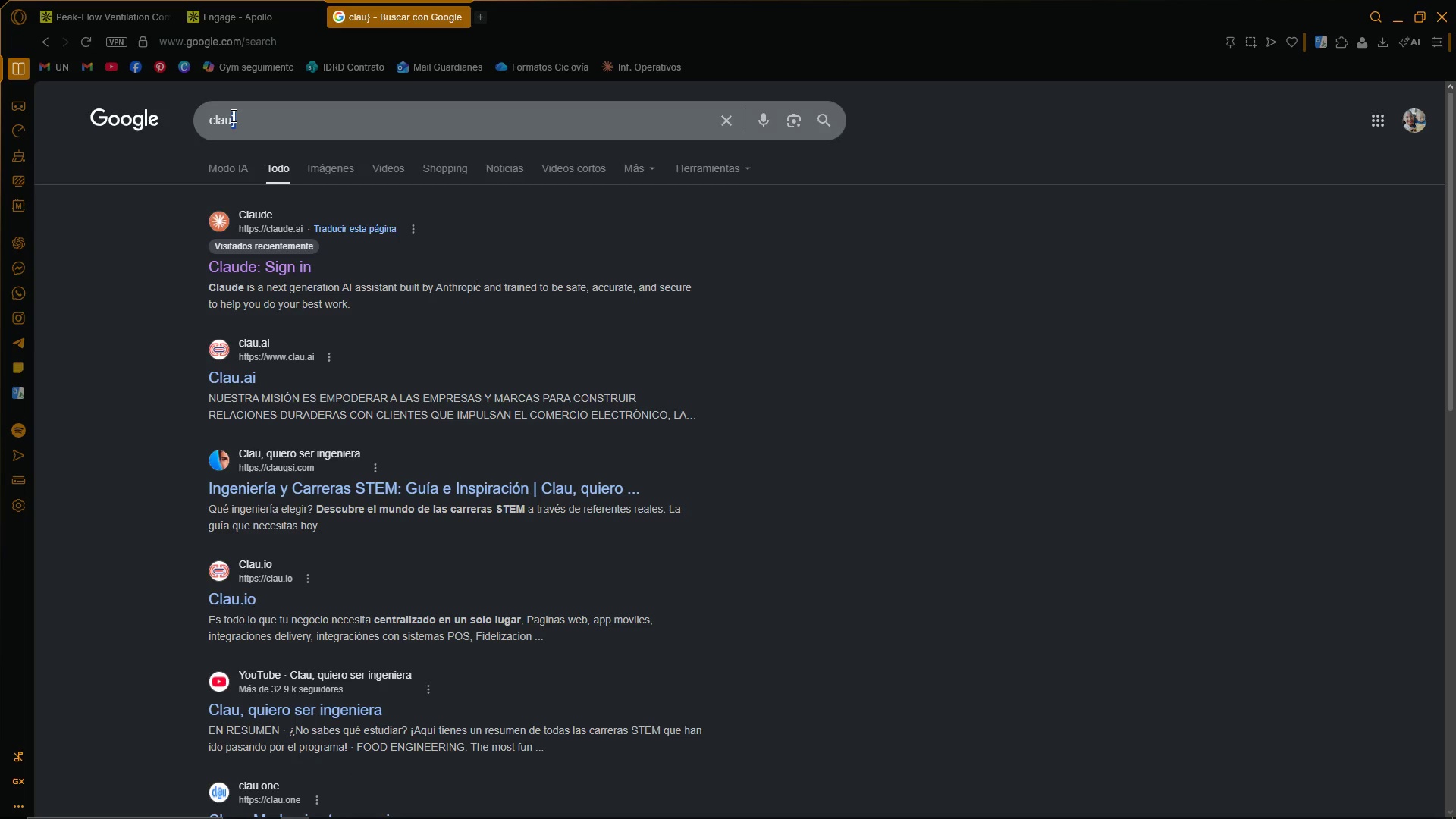 
key(Control+ControlLeft)
 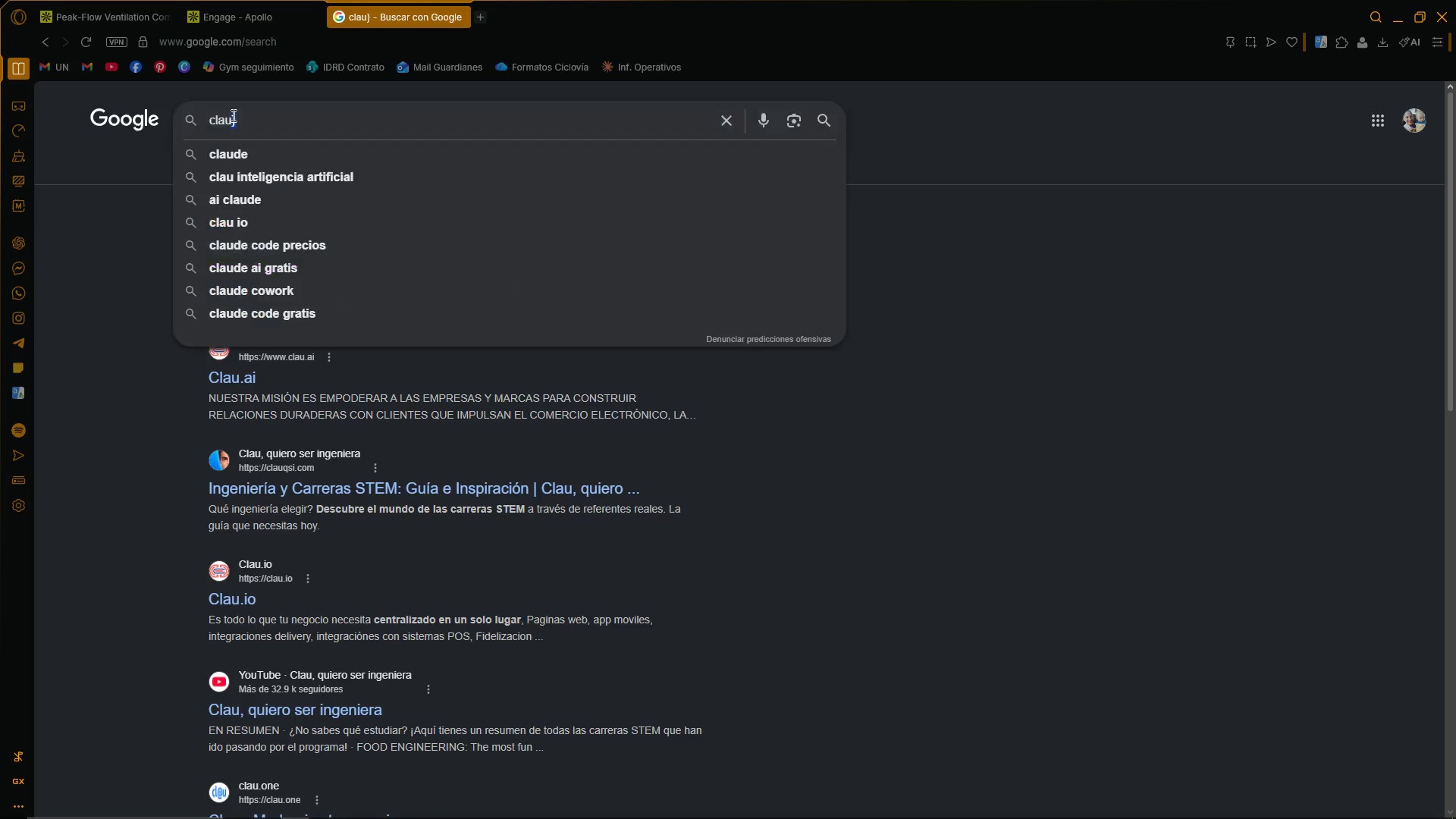 
key(Control+C)
 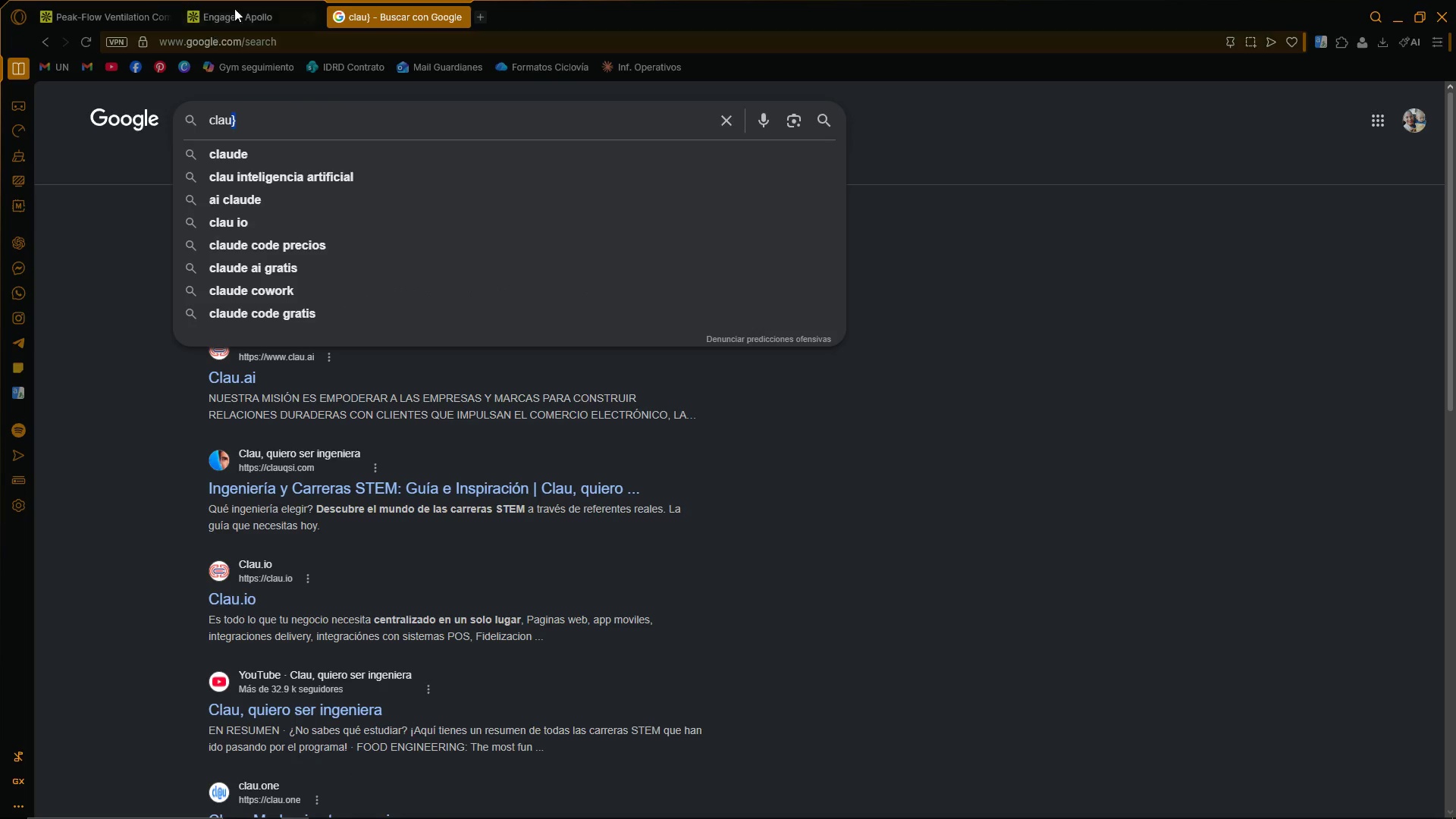 
left_click([111, 0])
 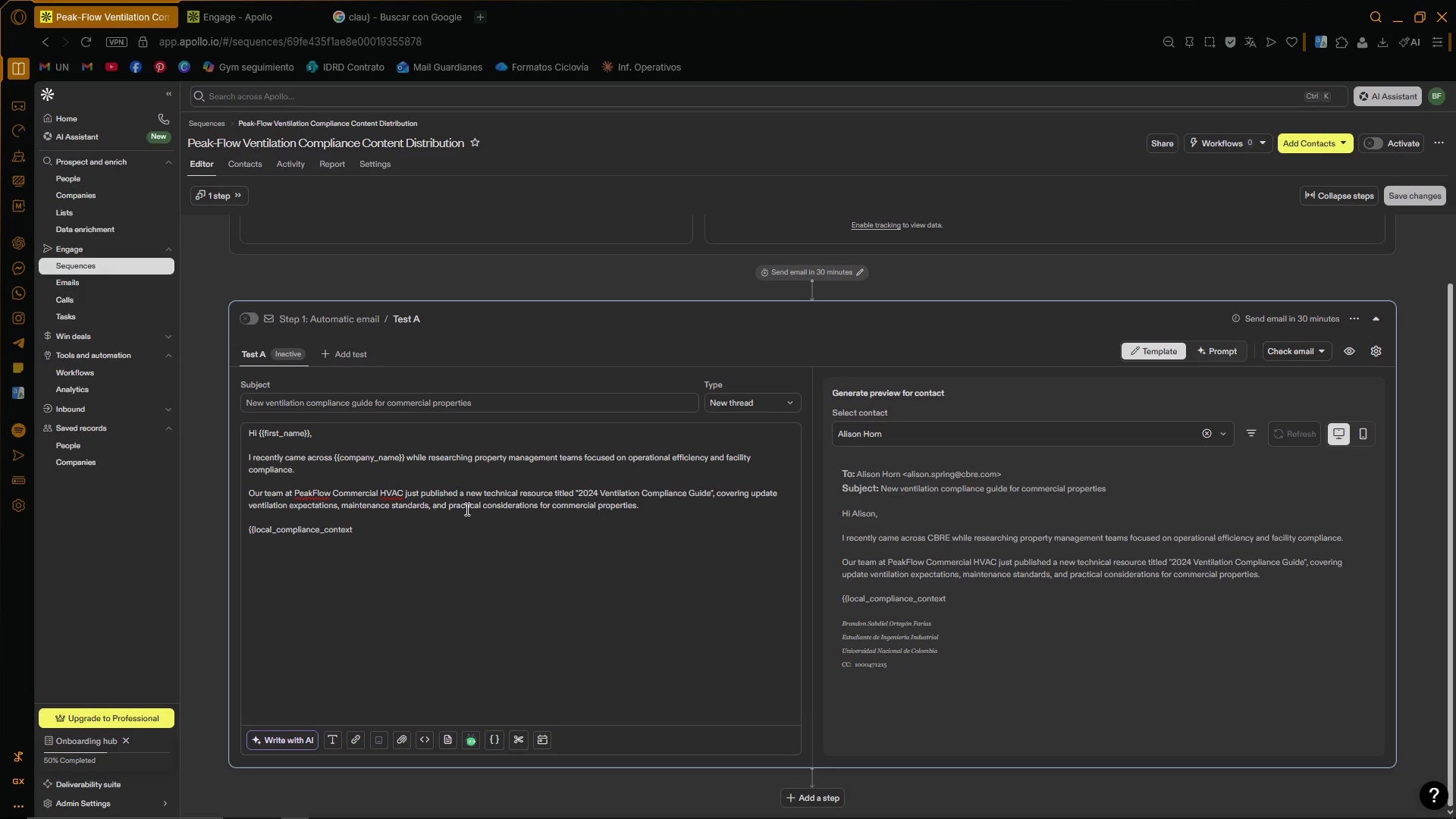 
left_click([378, 548])
 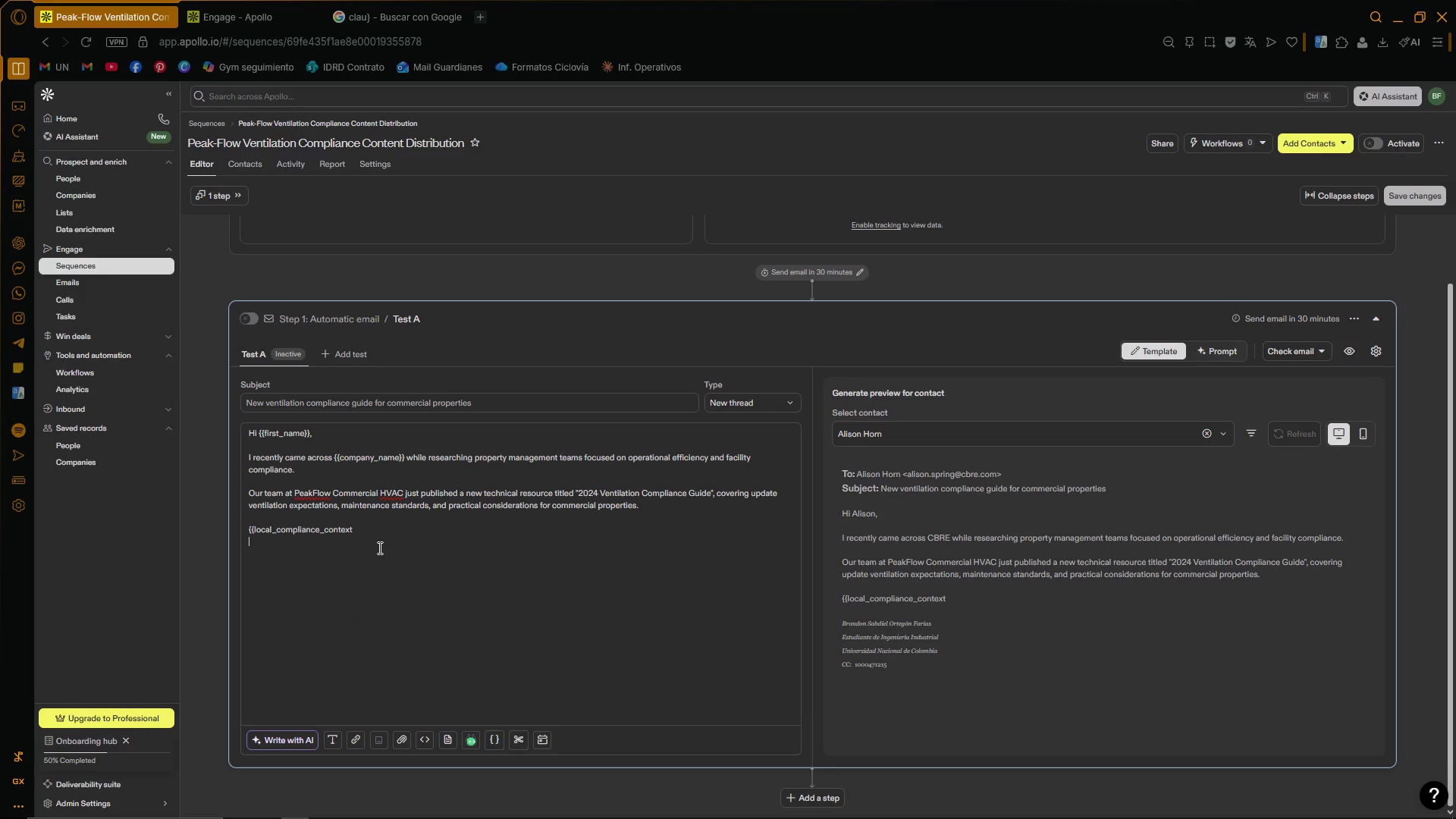 
key(Control+ControlLeft)
 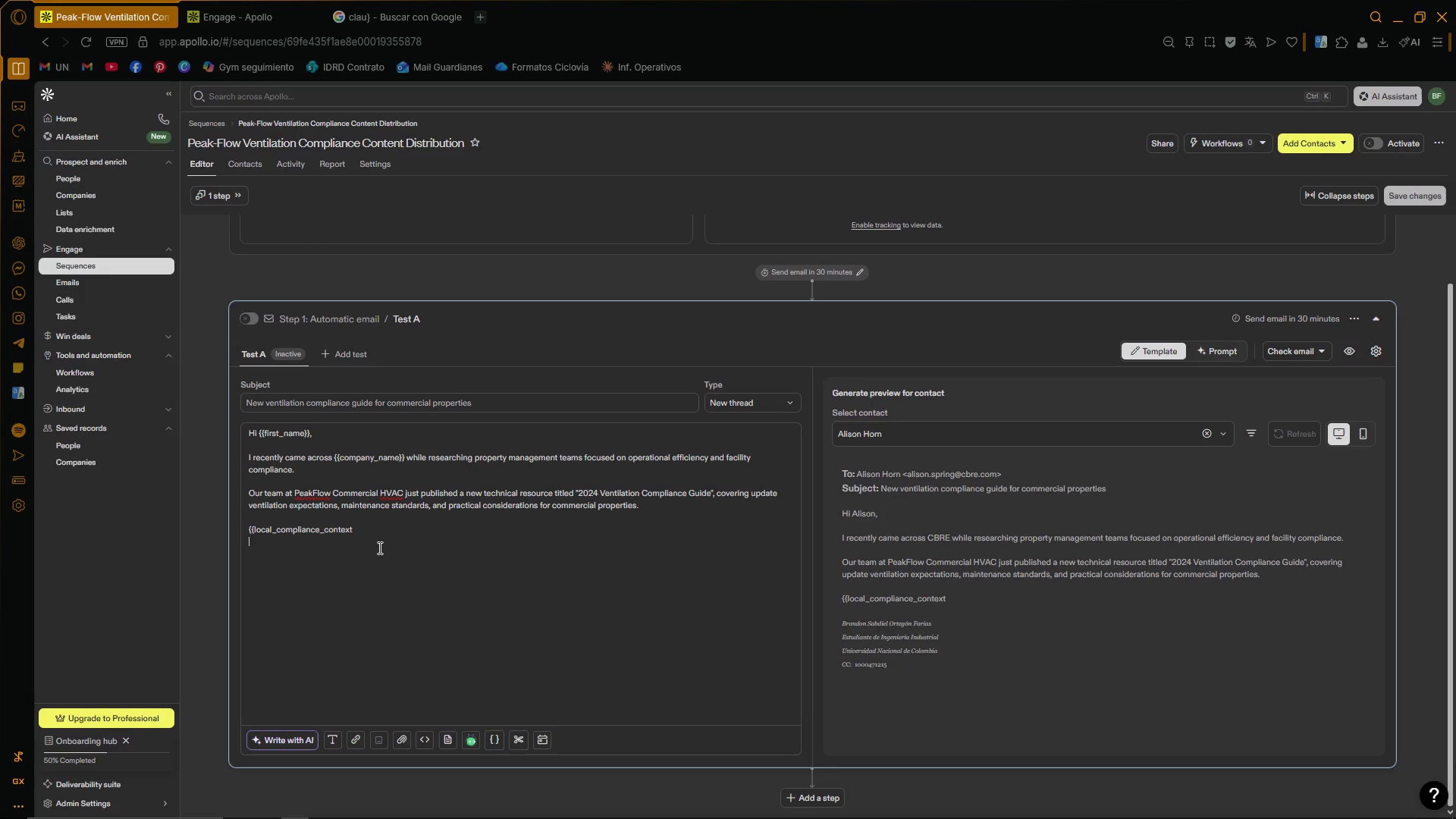 
key(Control+V)
 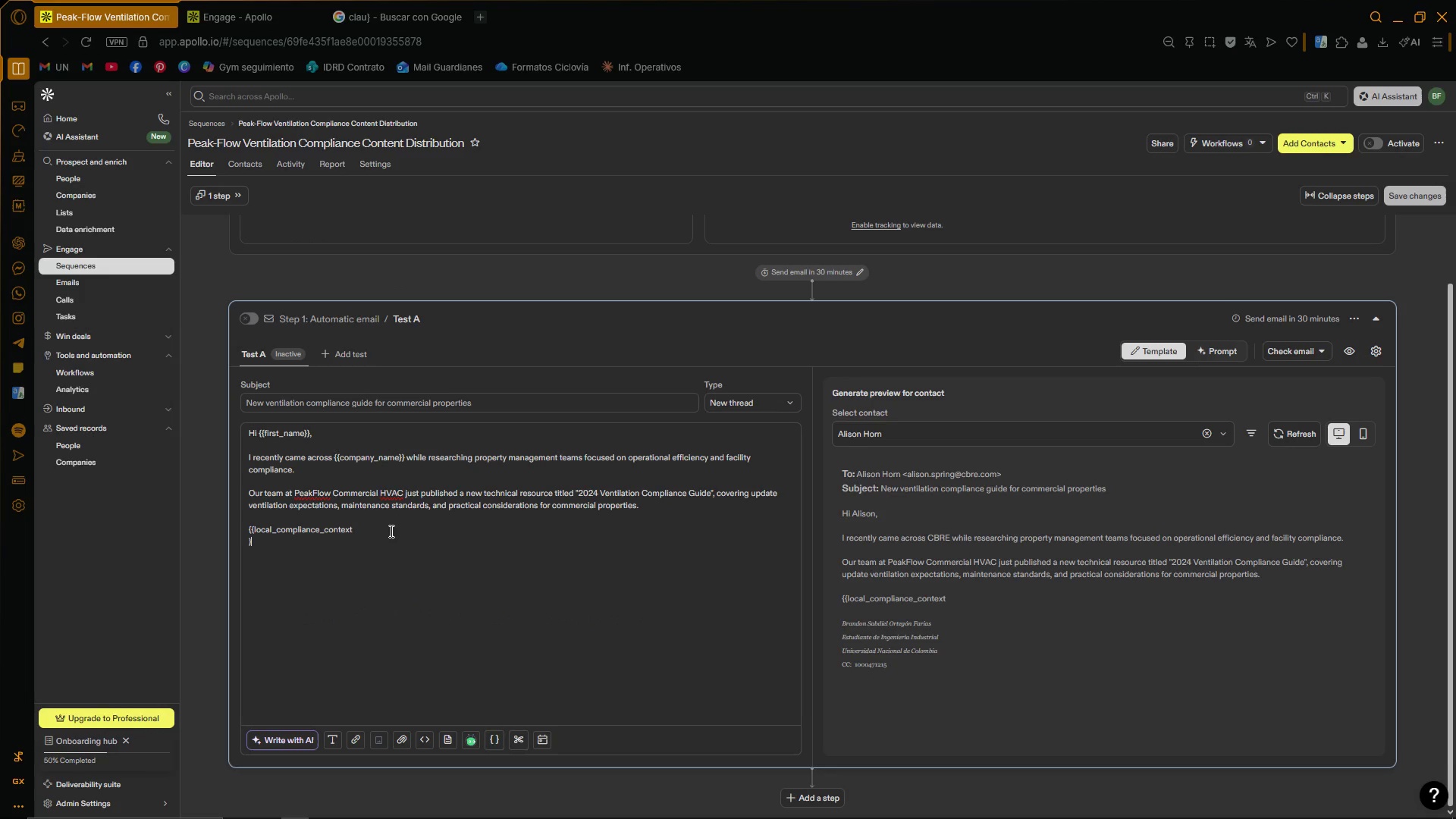 
key(Backspace)
 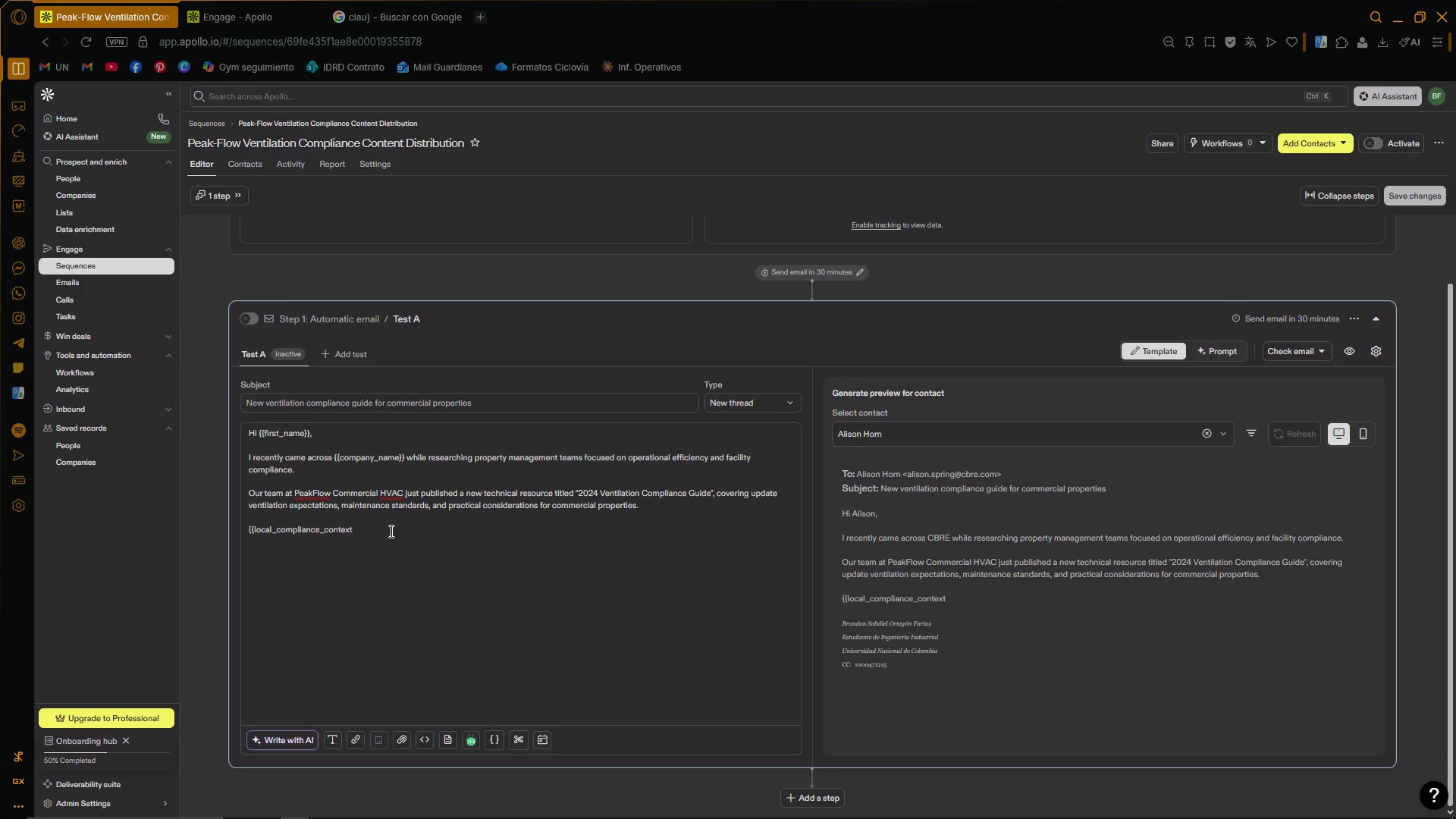 
key(Backspace)
 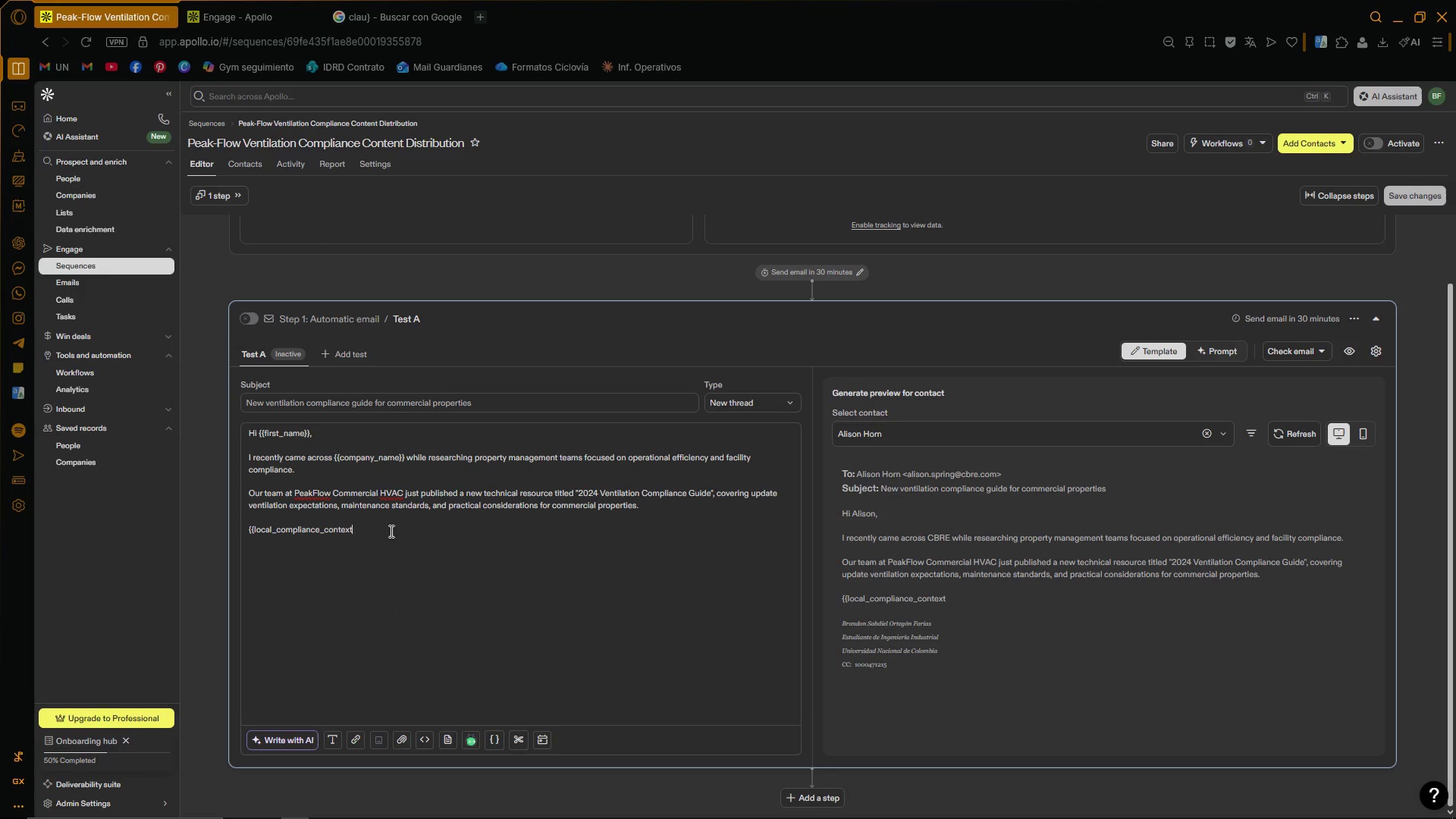 
key(Control+ControlLeft)
 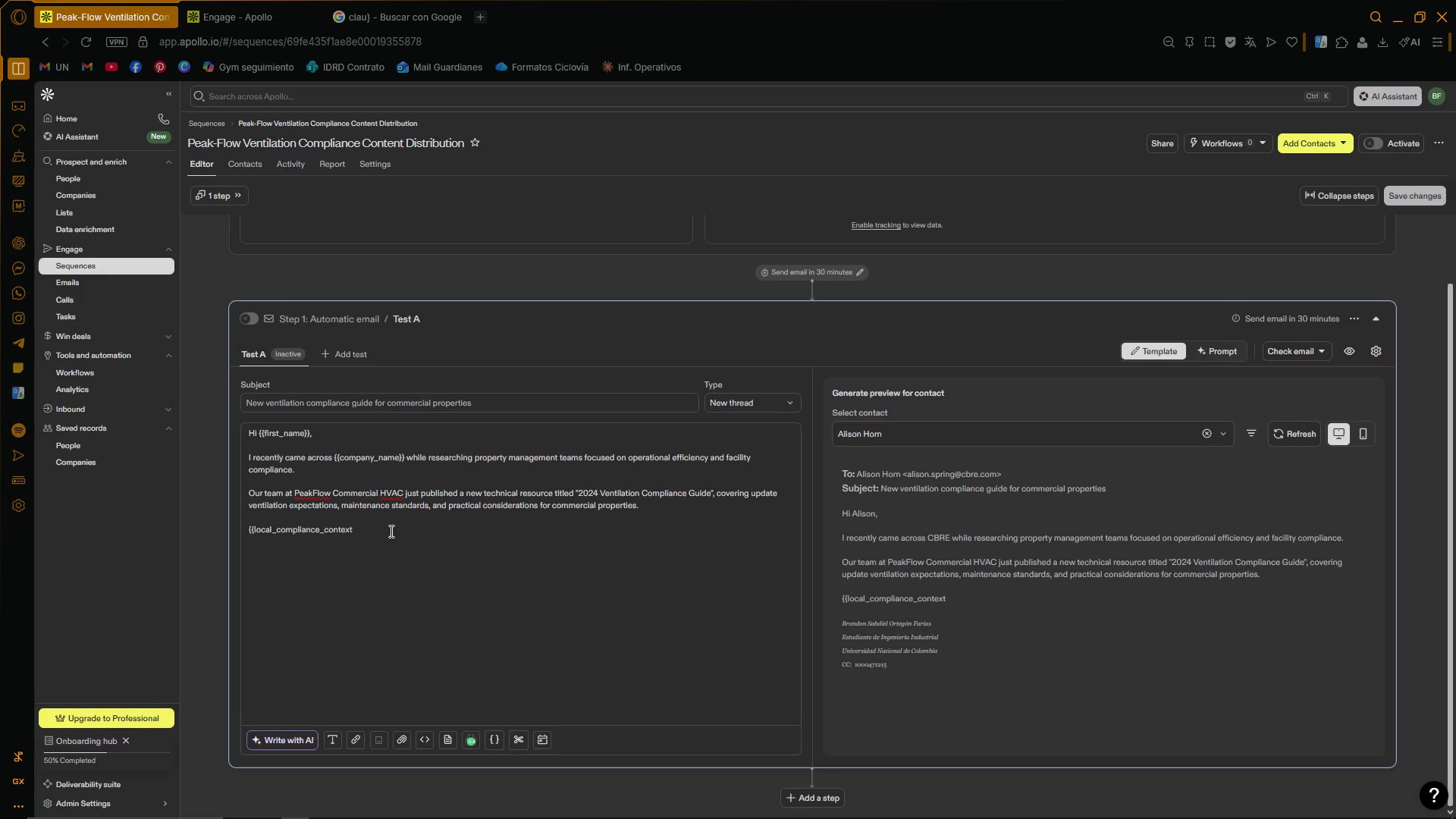 
key(Control+V)
 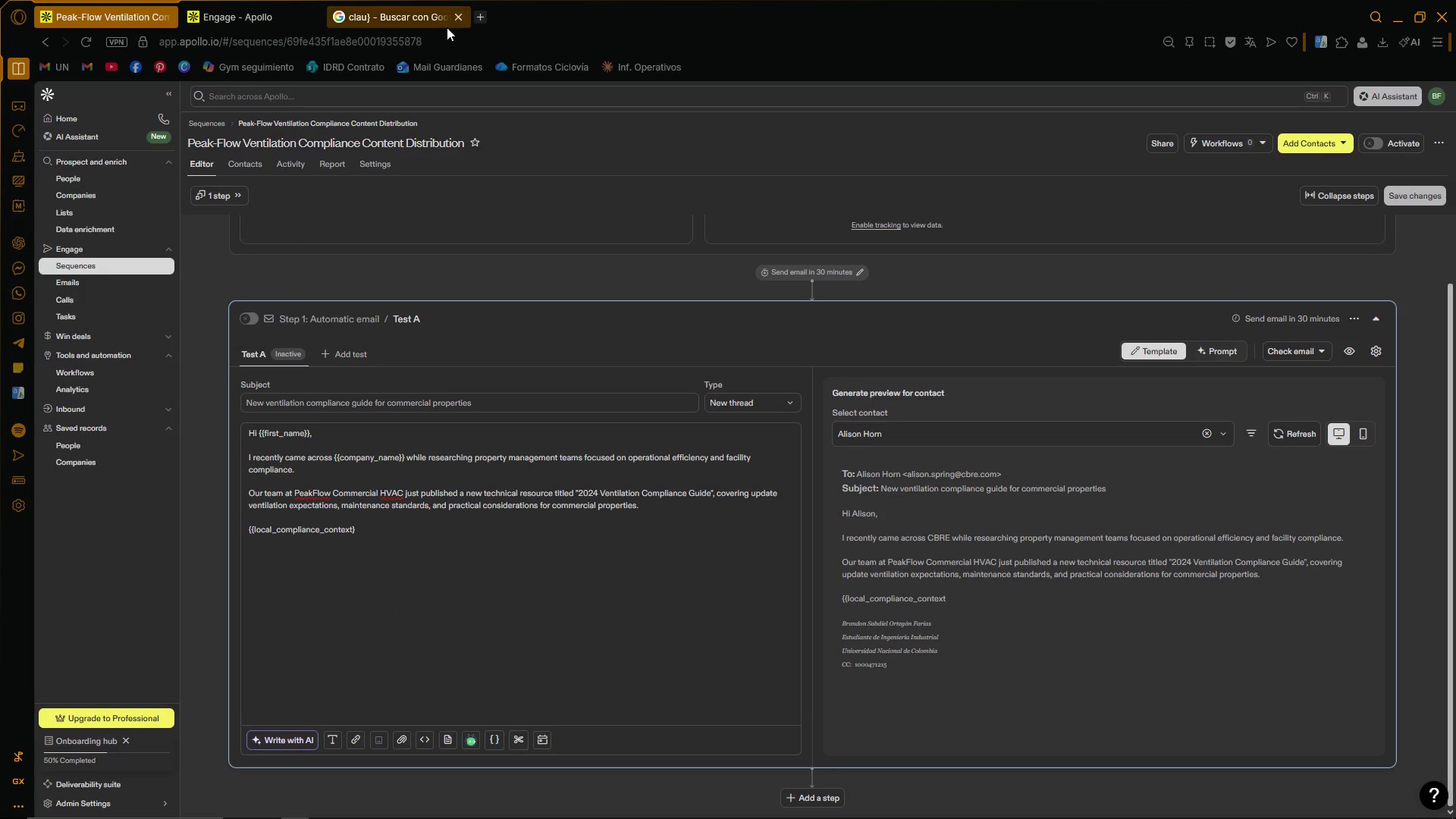 
left_click([459, 15])
 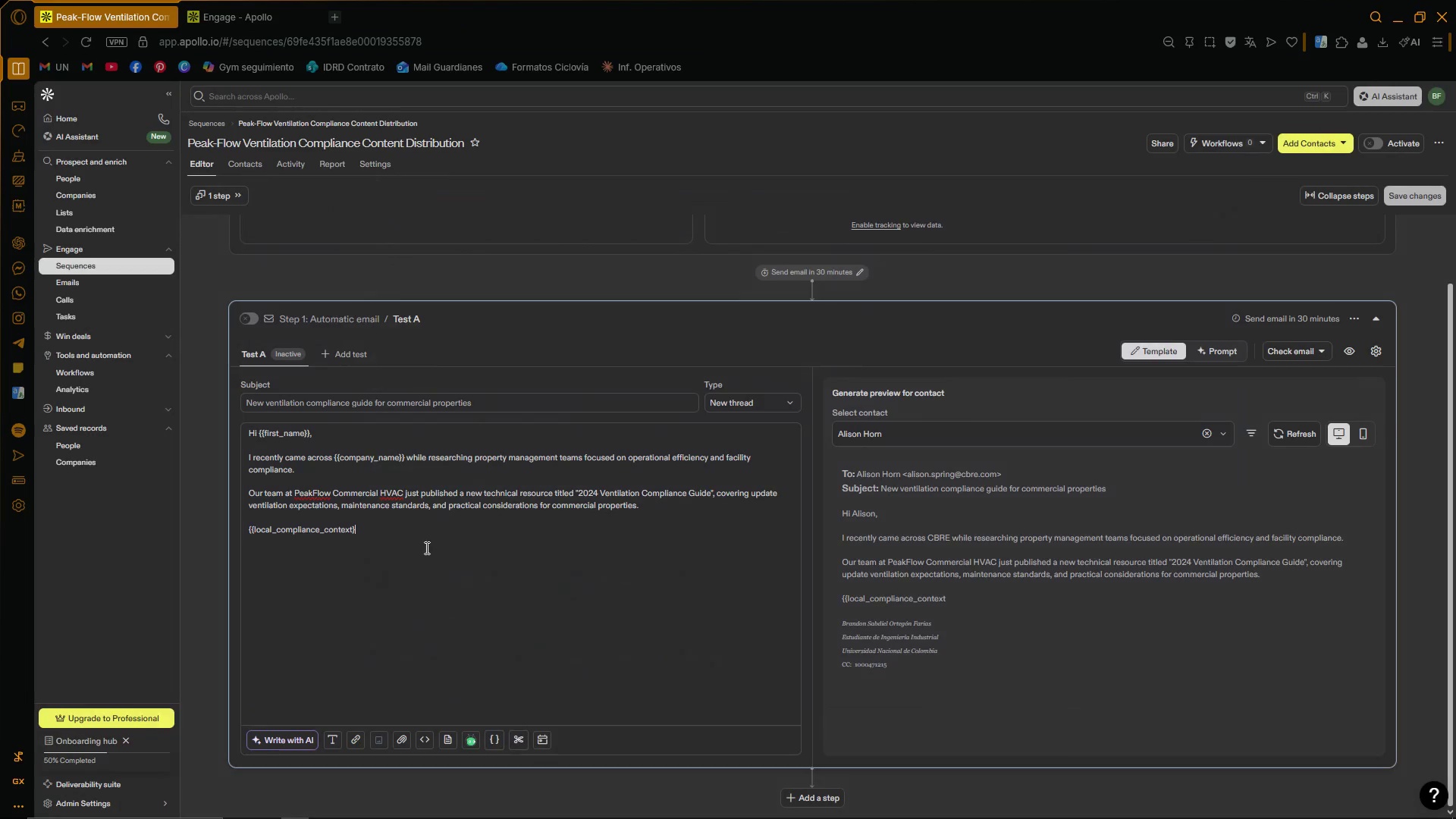 
left_click([392, 538])
 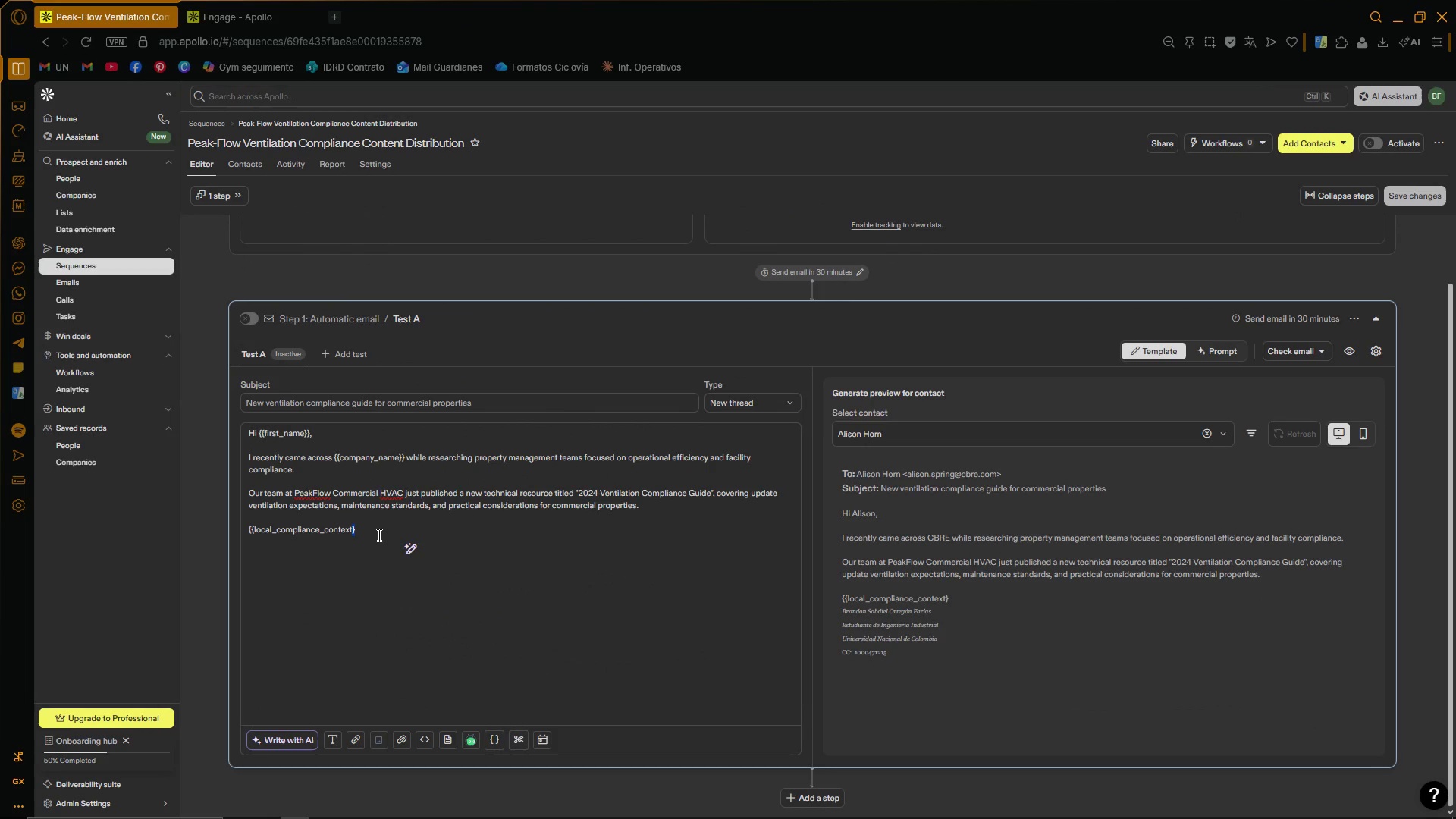 
double_click([372, 530])
 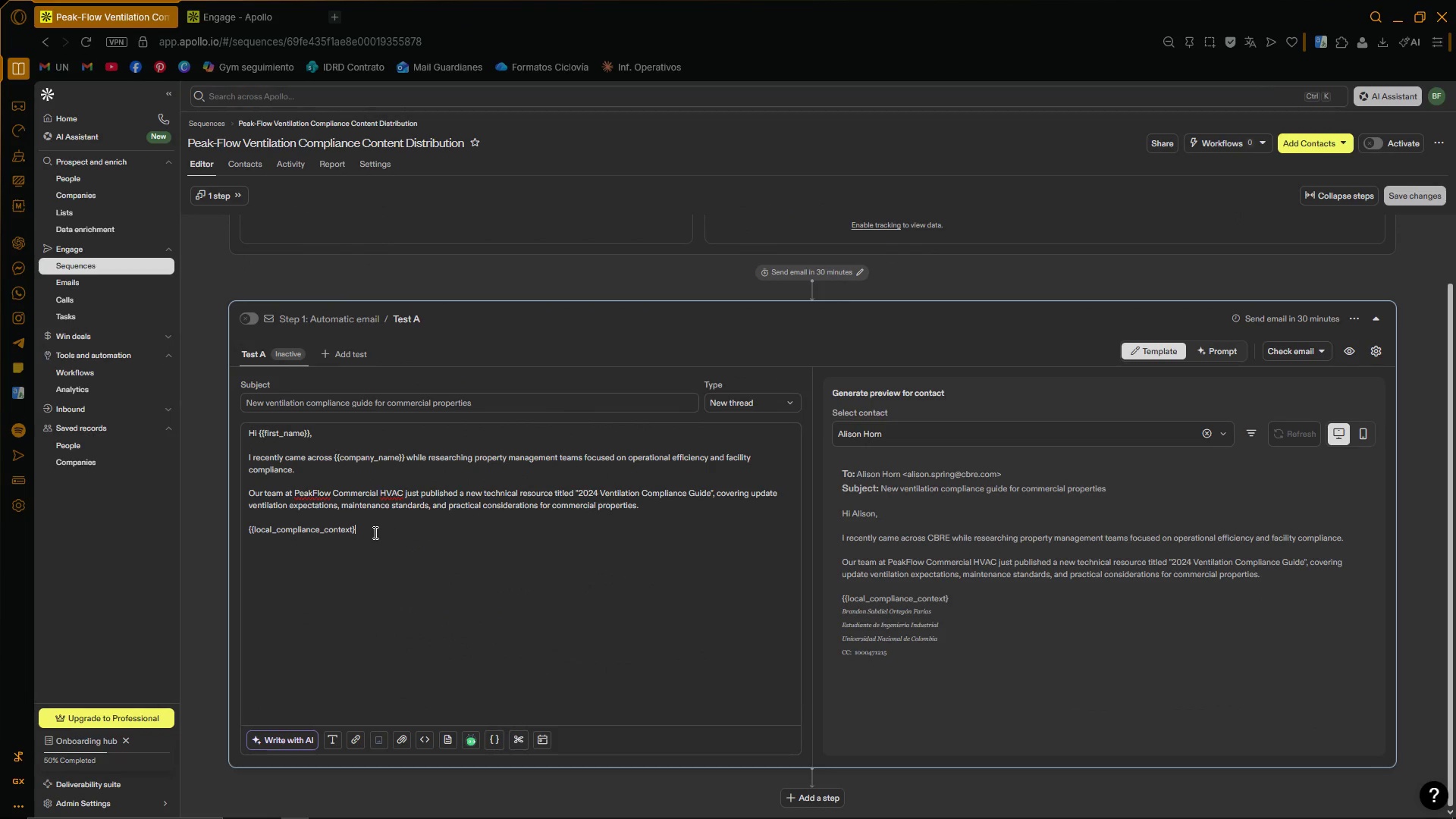 
key(Control+V)
 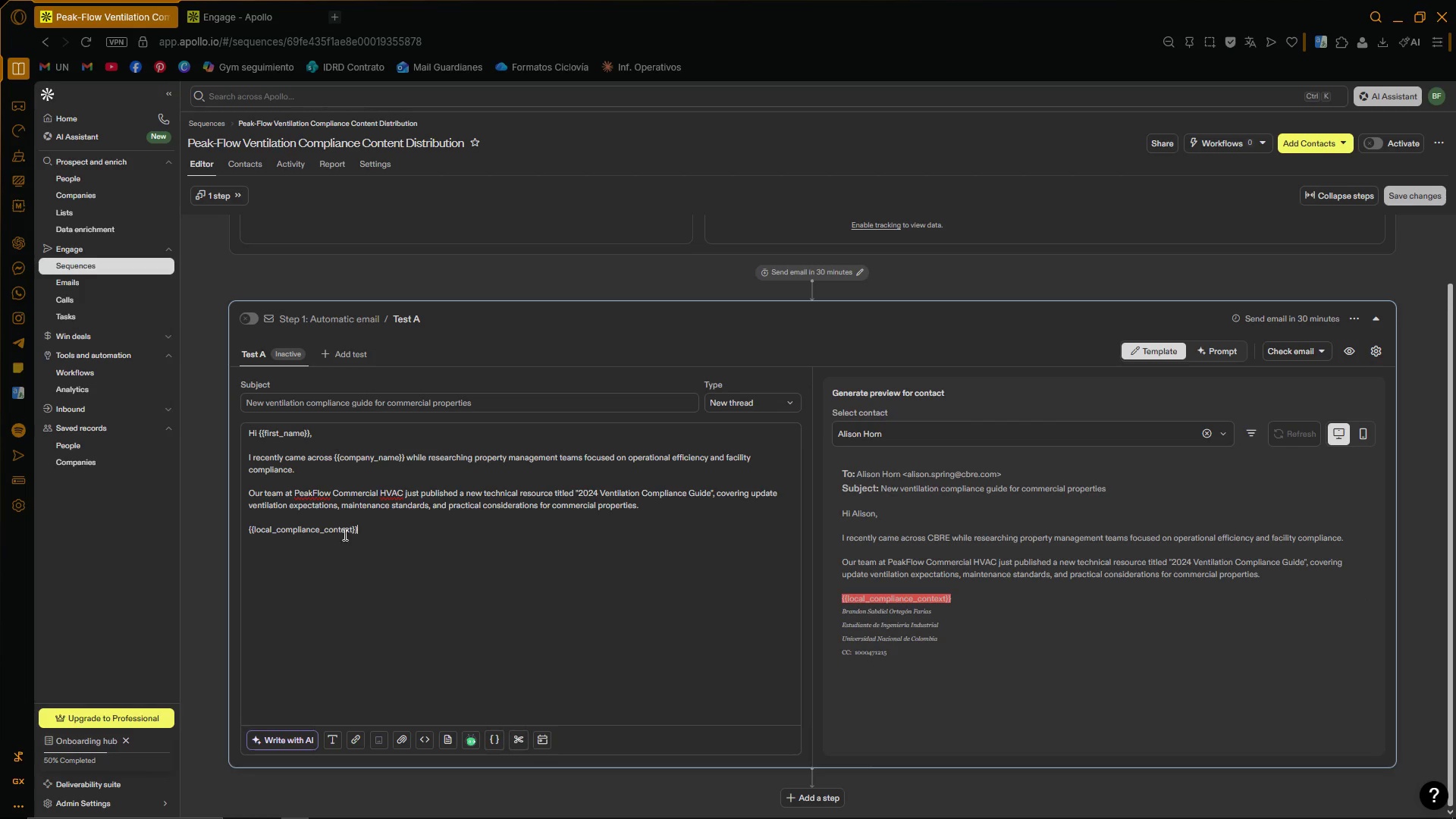 
left_click([256, 533])
 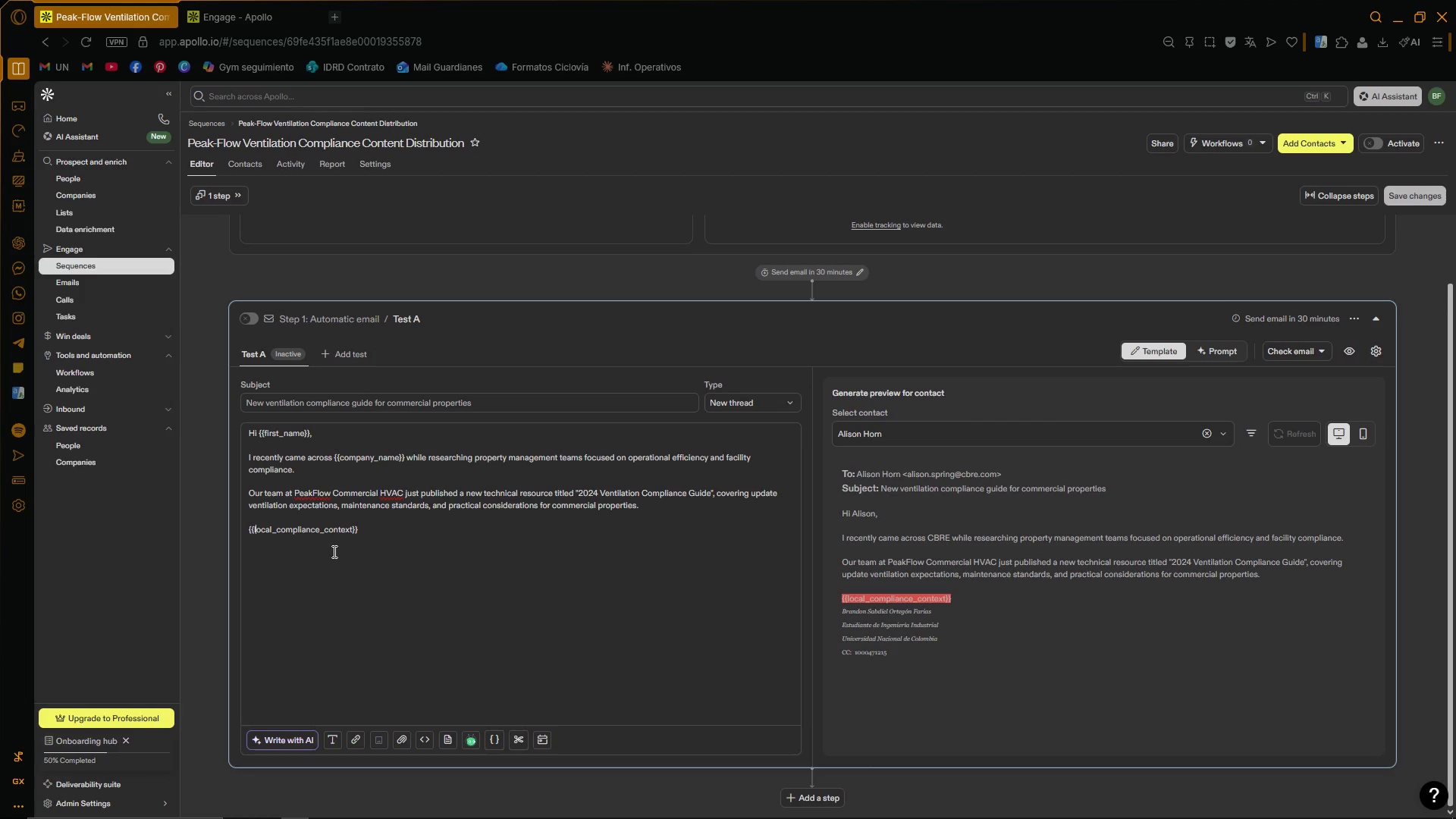 
key(Backspace)
 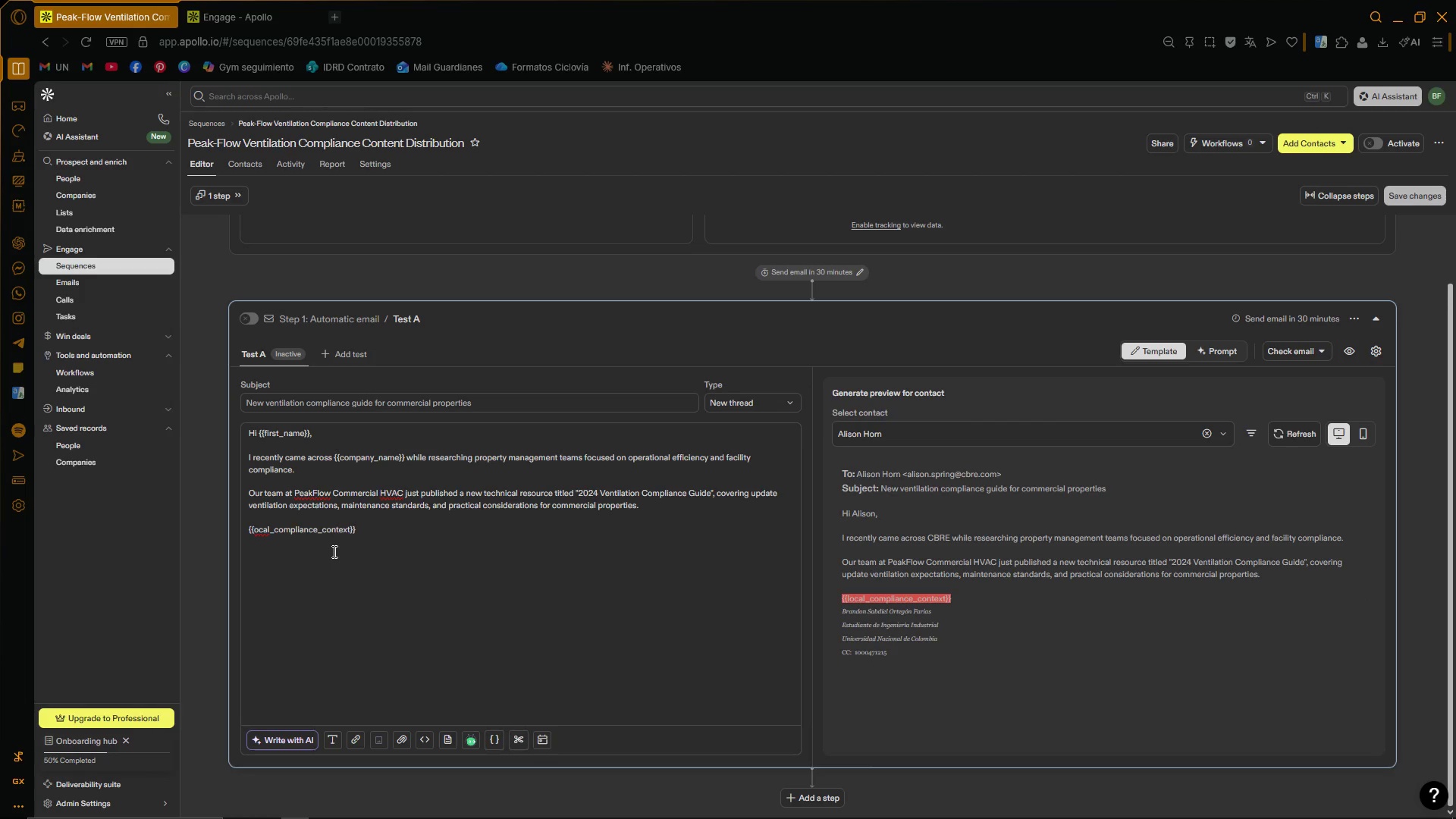 
key(CapsLock)
 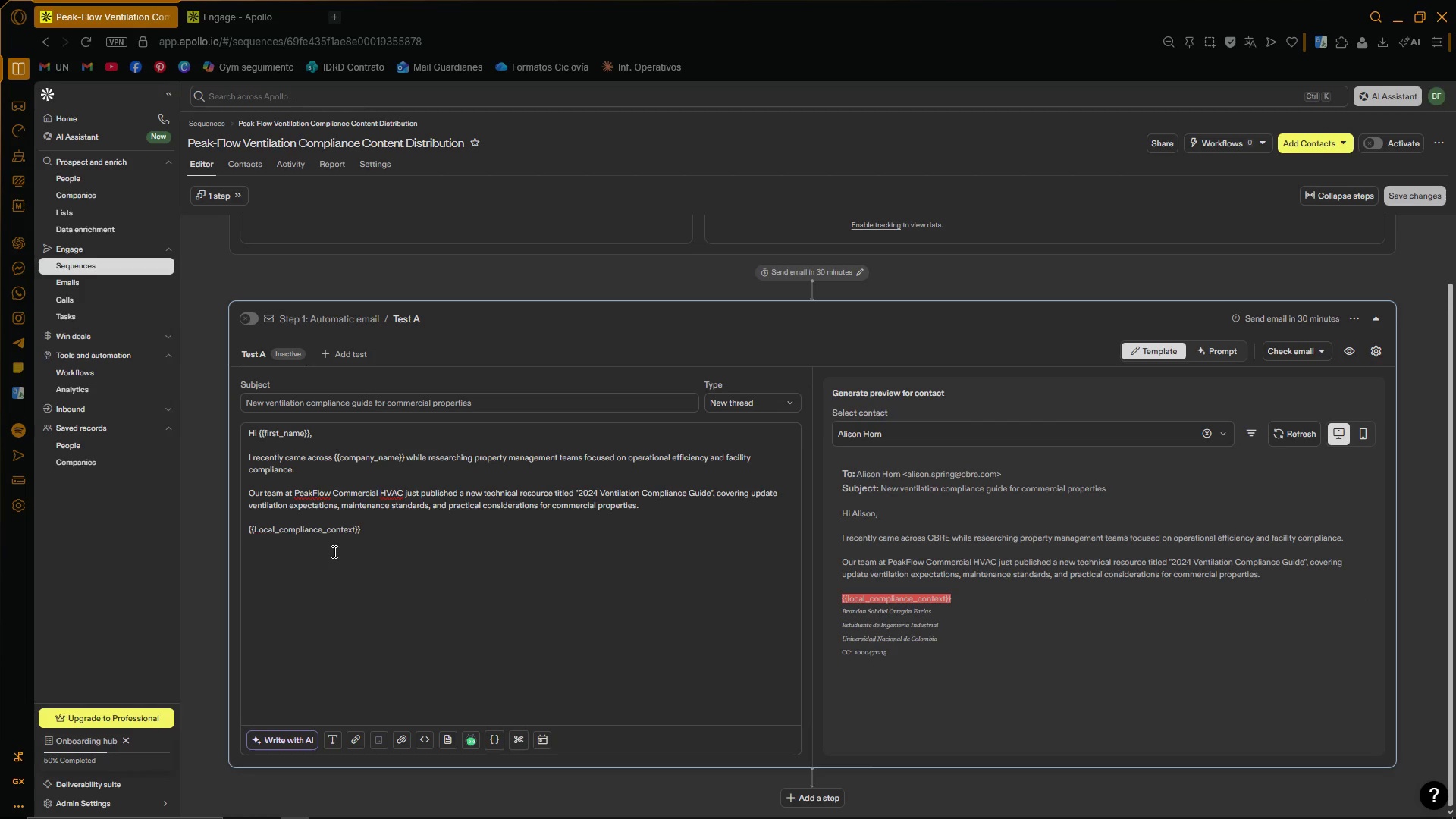 
key(L)
 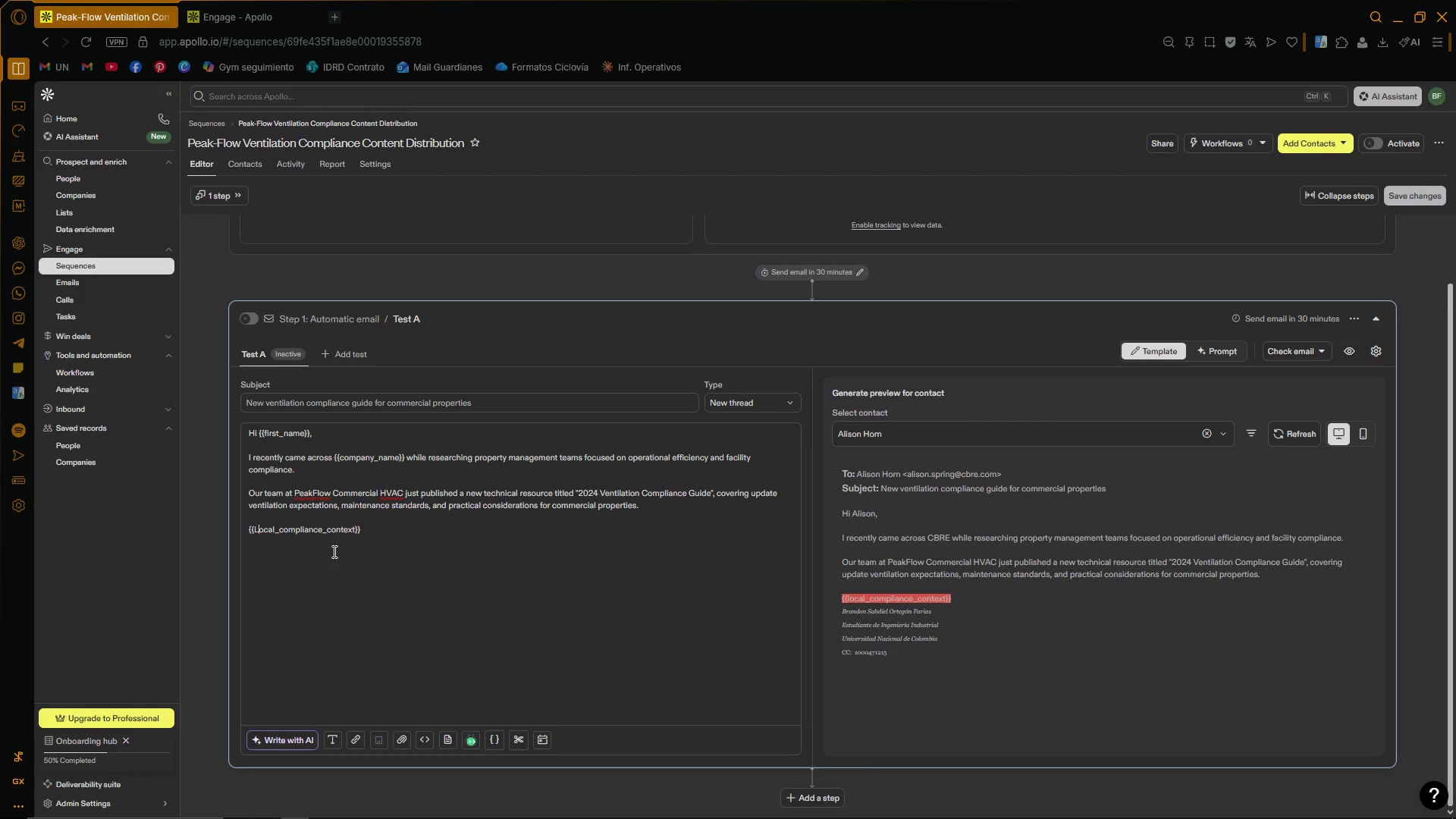 
key(CapsLock)
 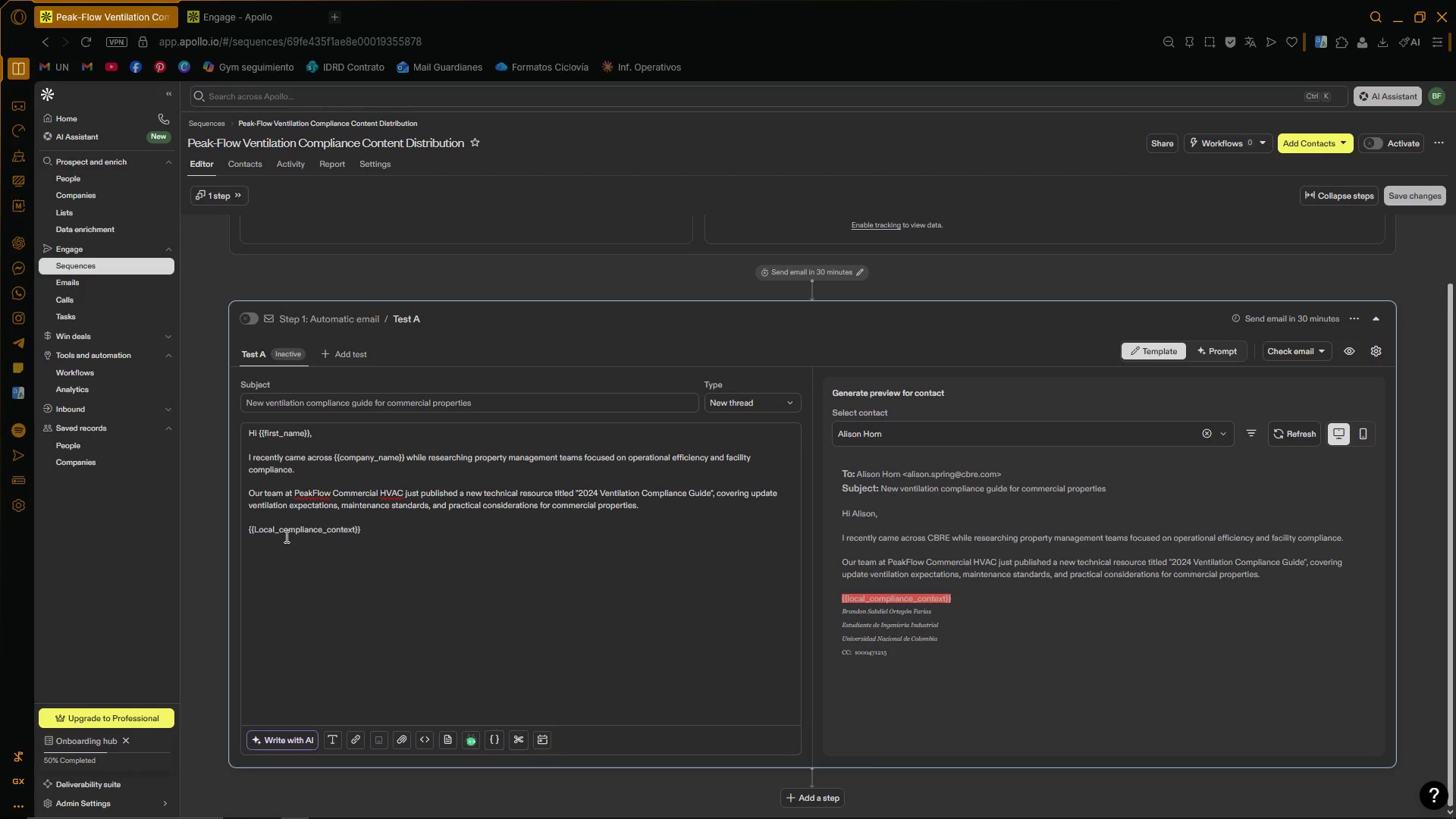 
left_click([285, 532])
 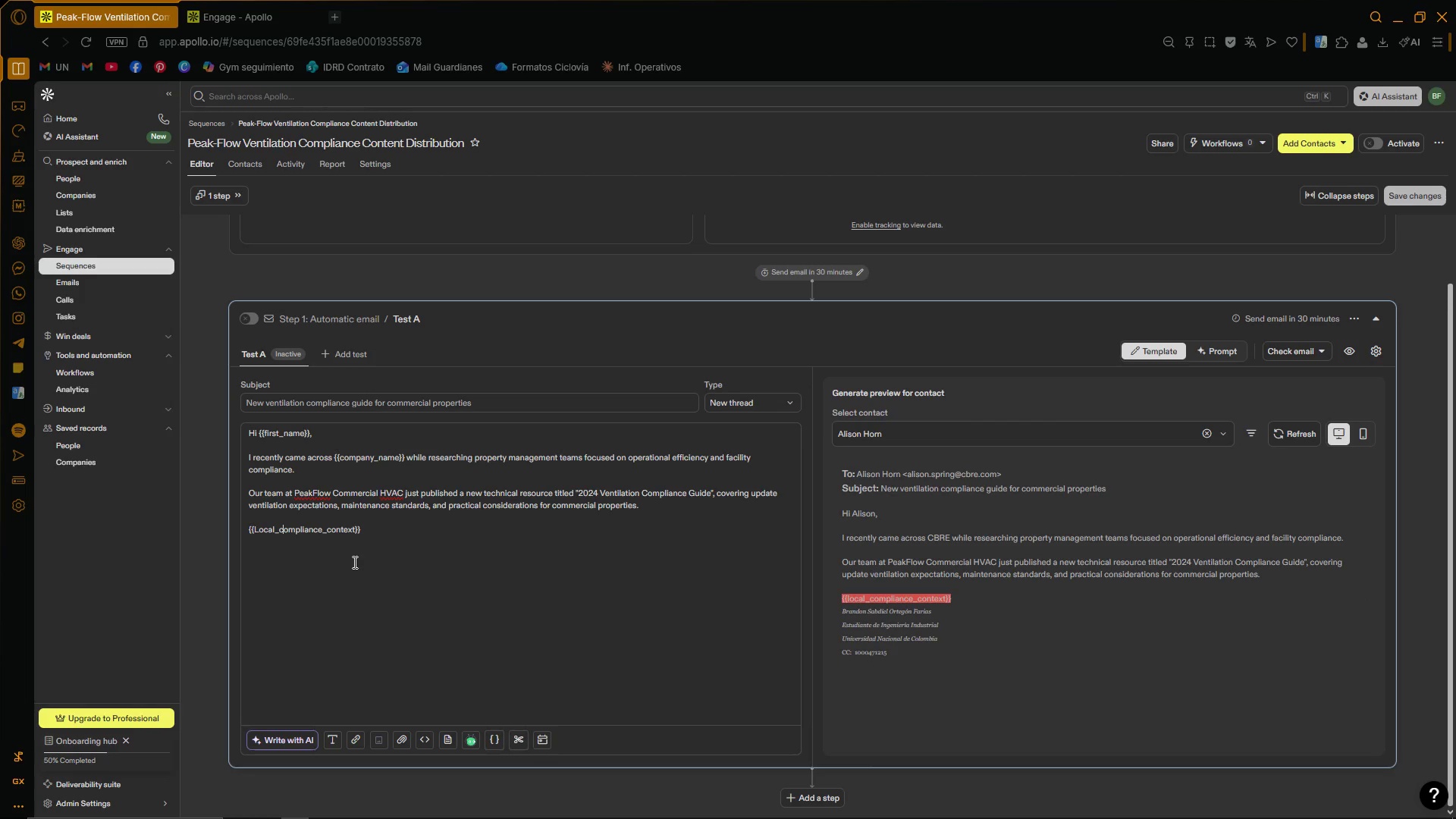 
key(Backspace)
 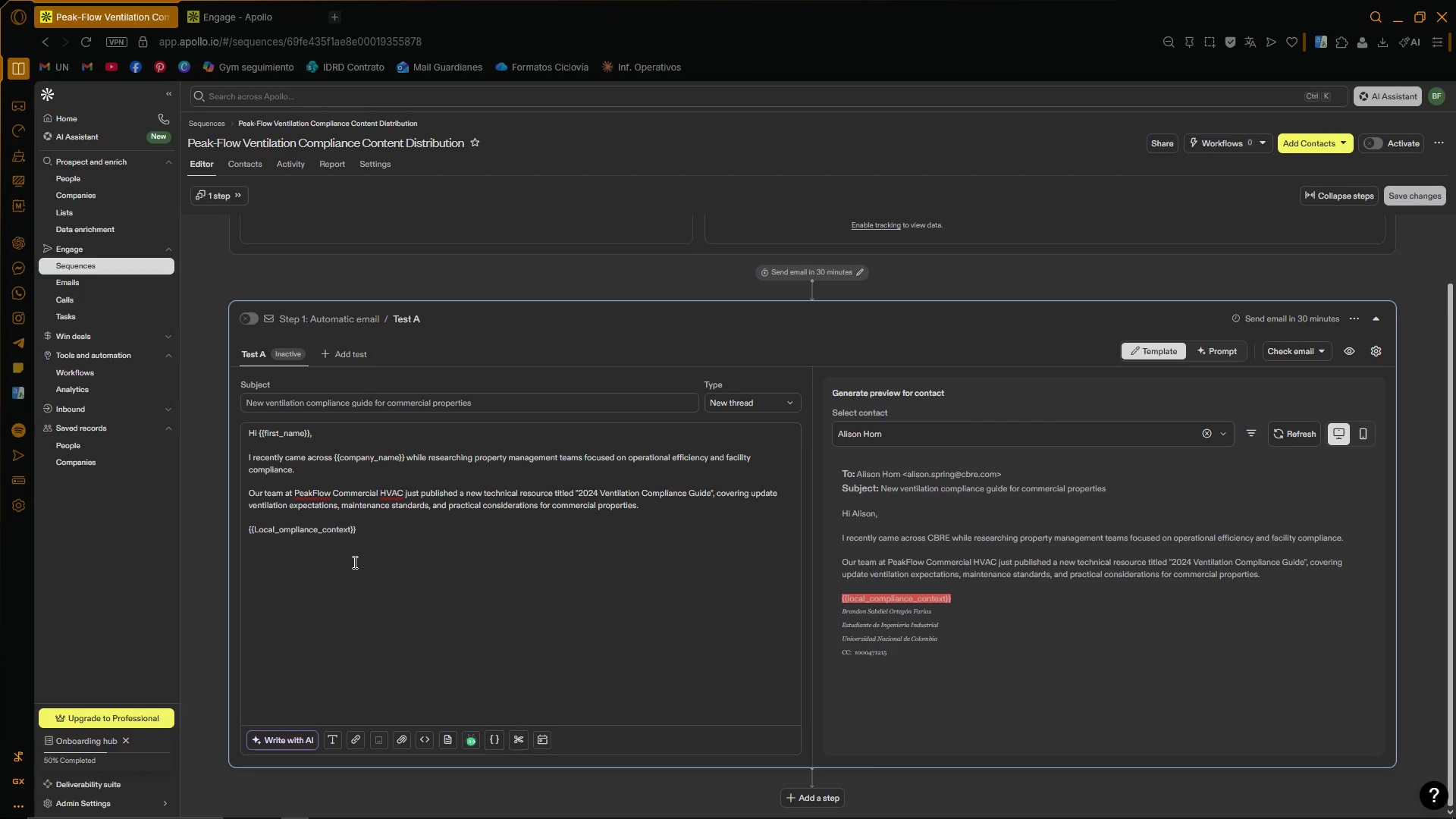 
key(CapsLock)
 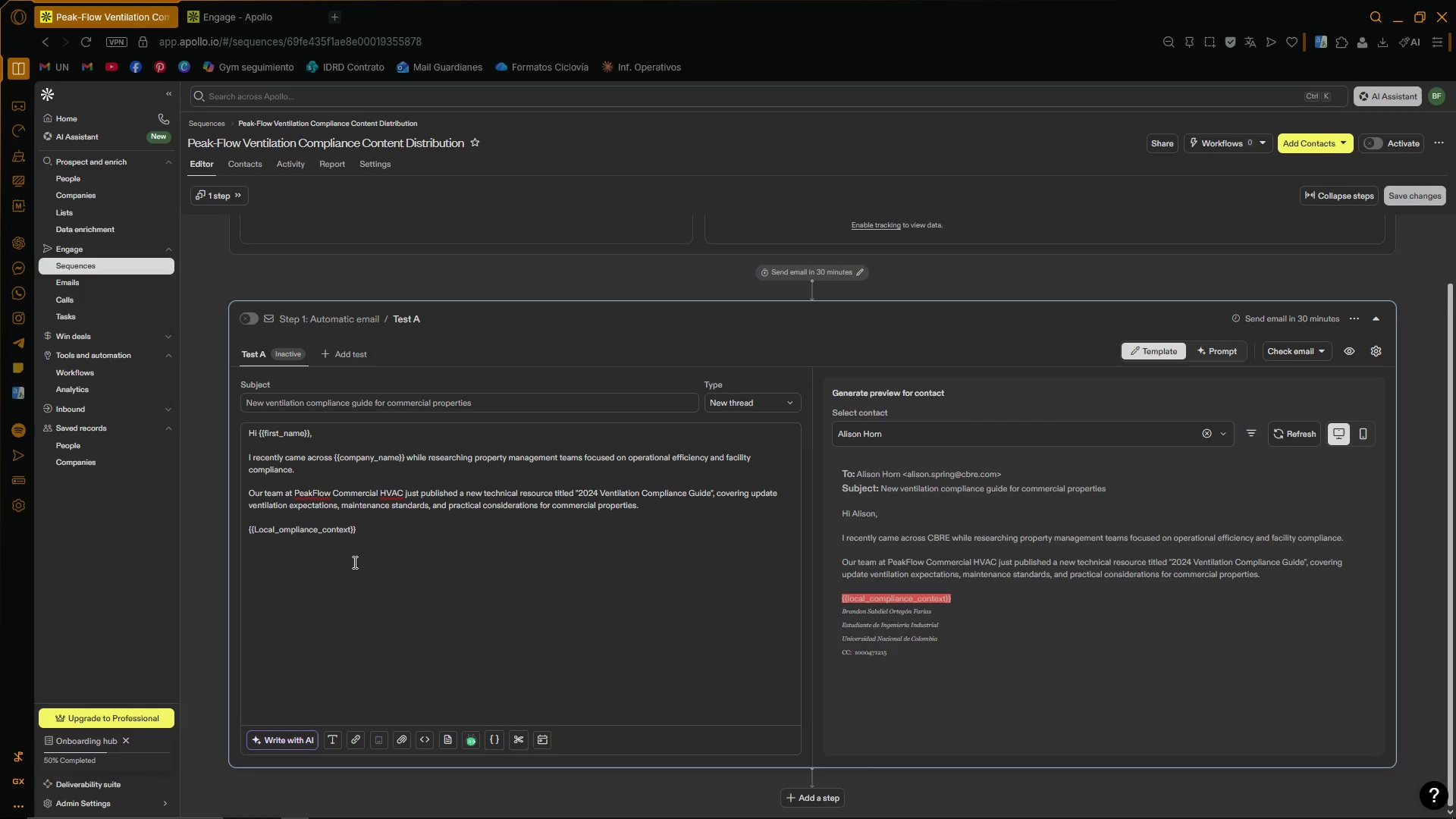 
key(C)
 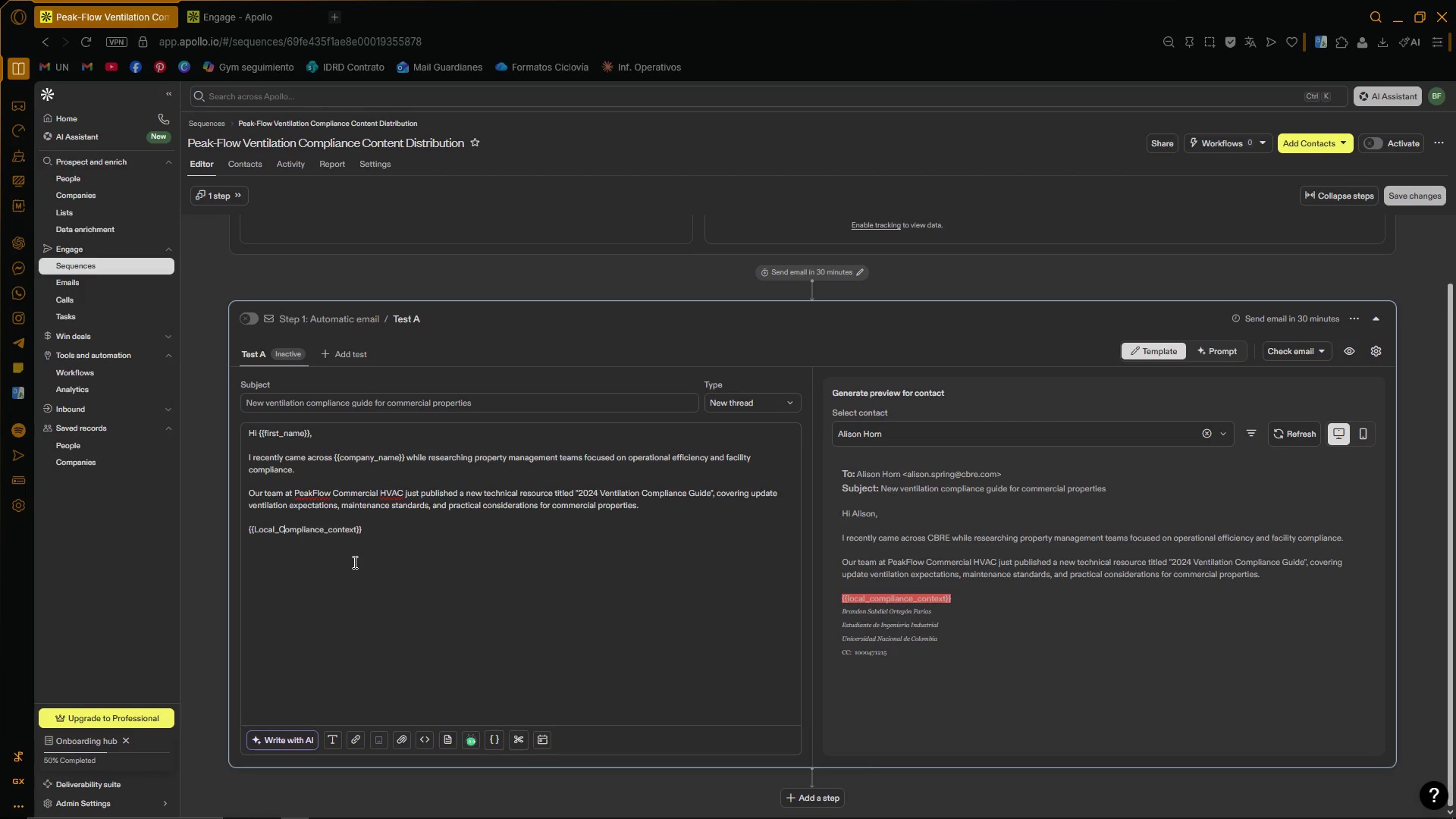 
key(CapsLock)
 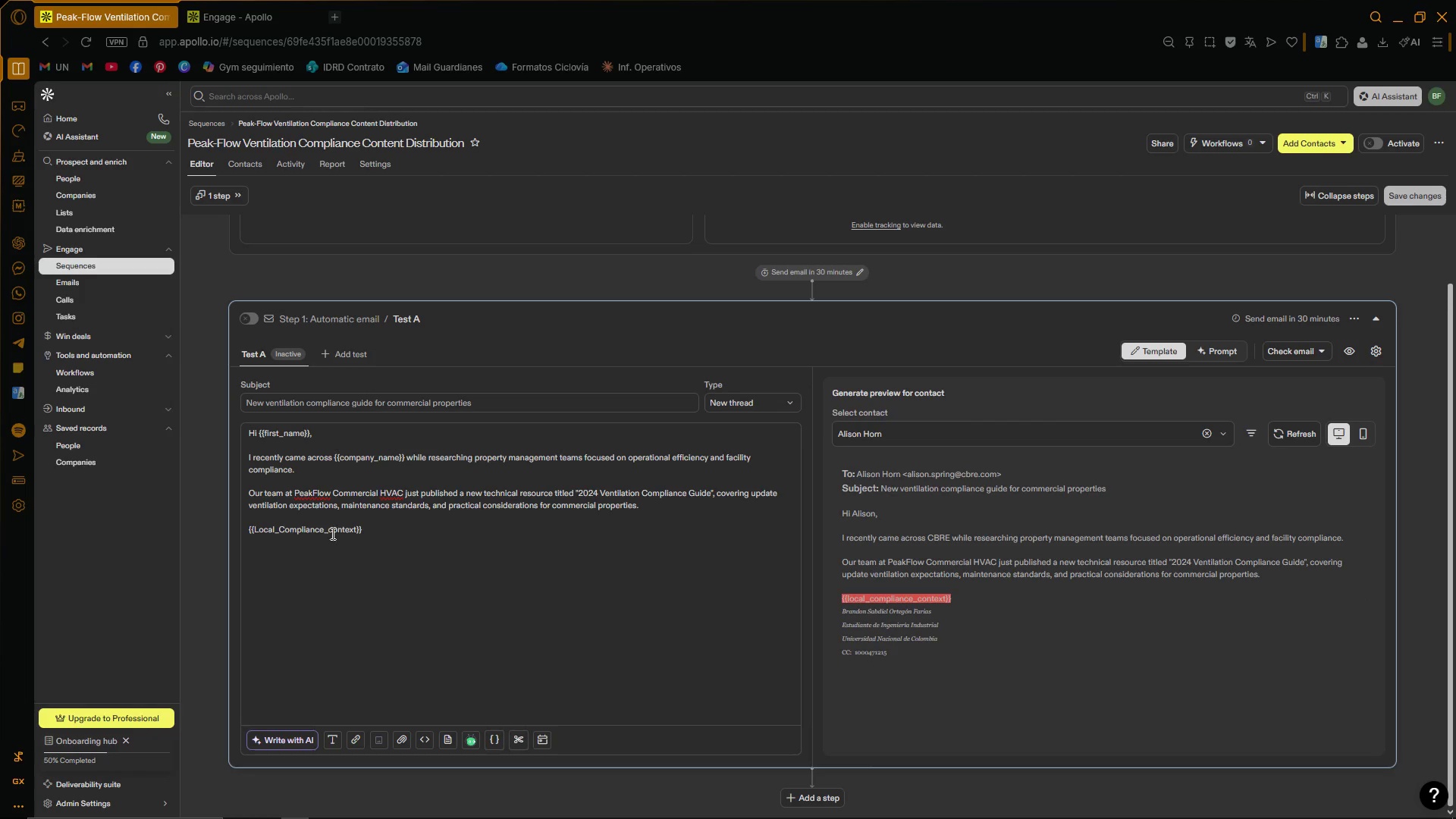 
left_click([332, 532])
 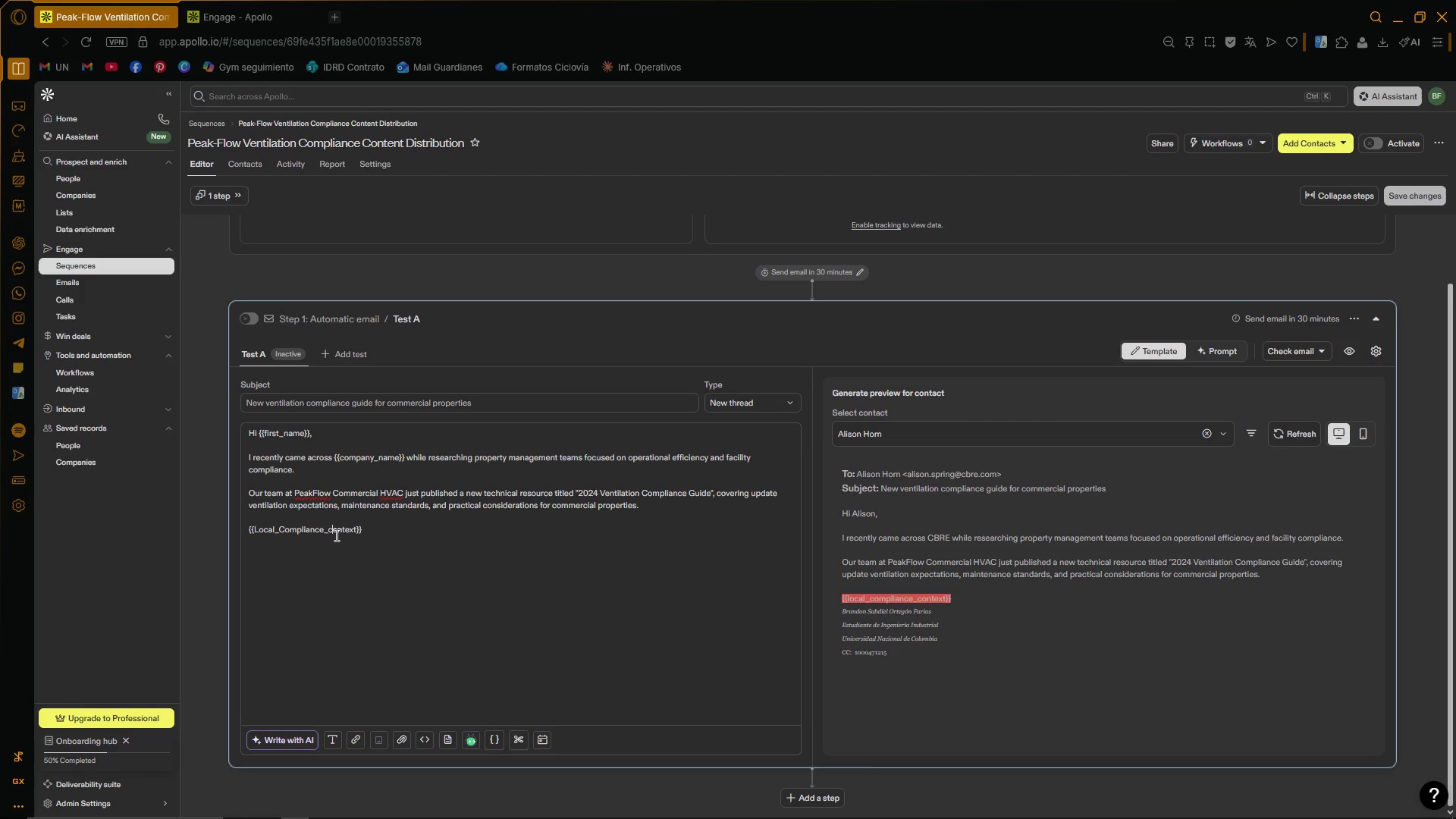 
key(Backspace)
 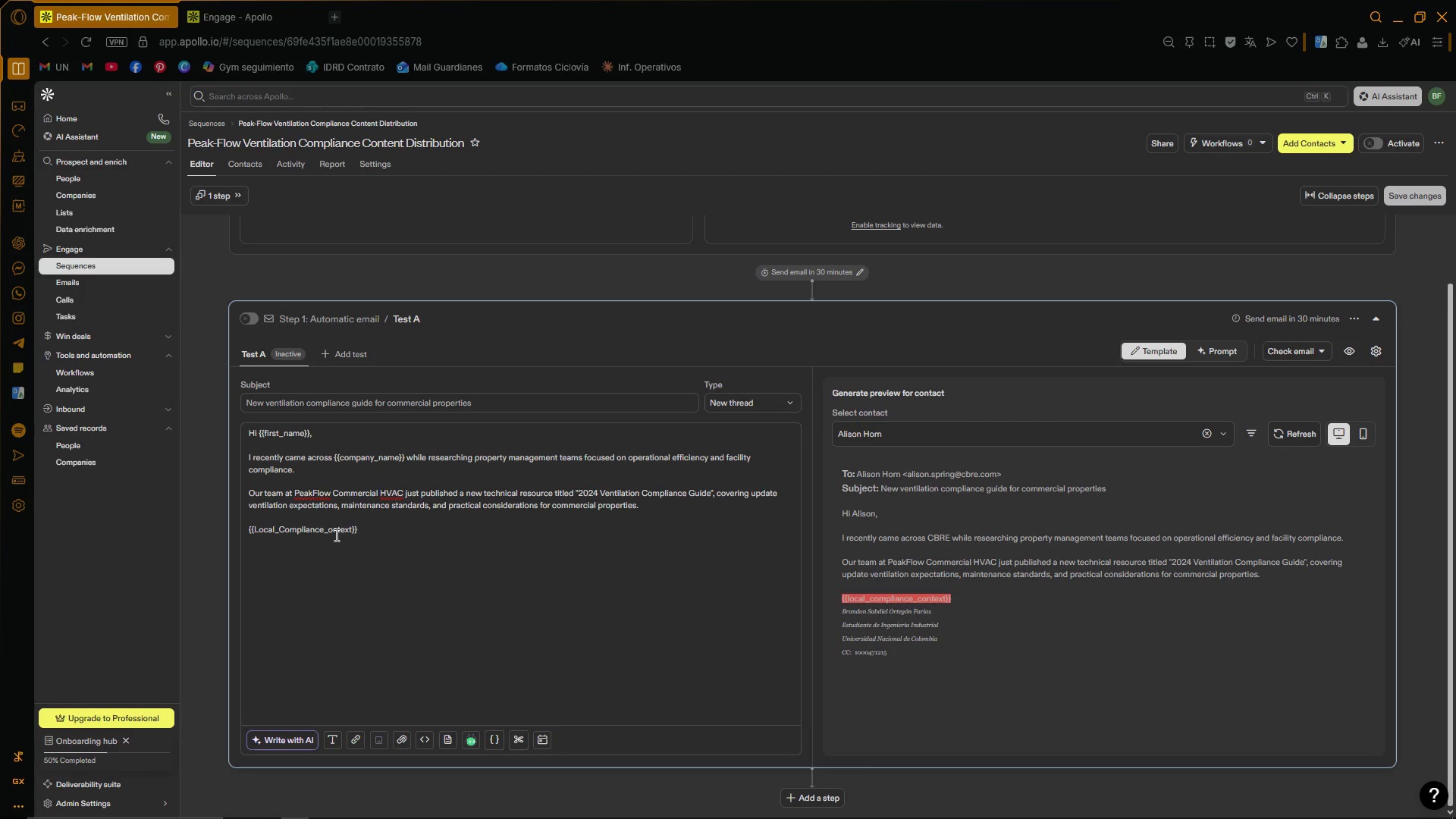 
key(CapsLock)
 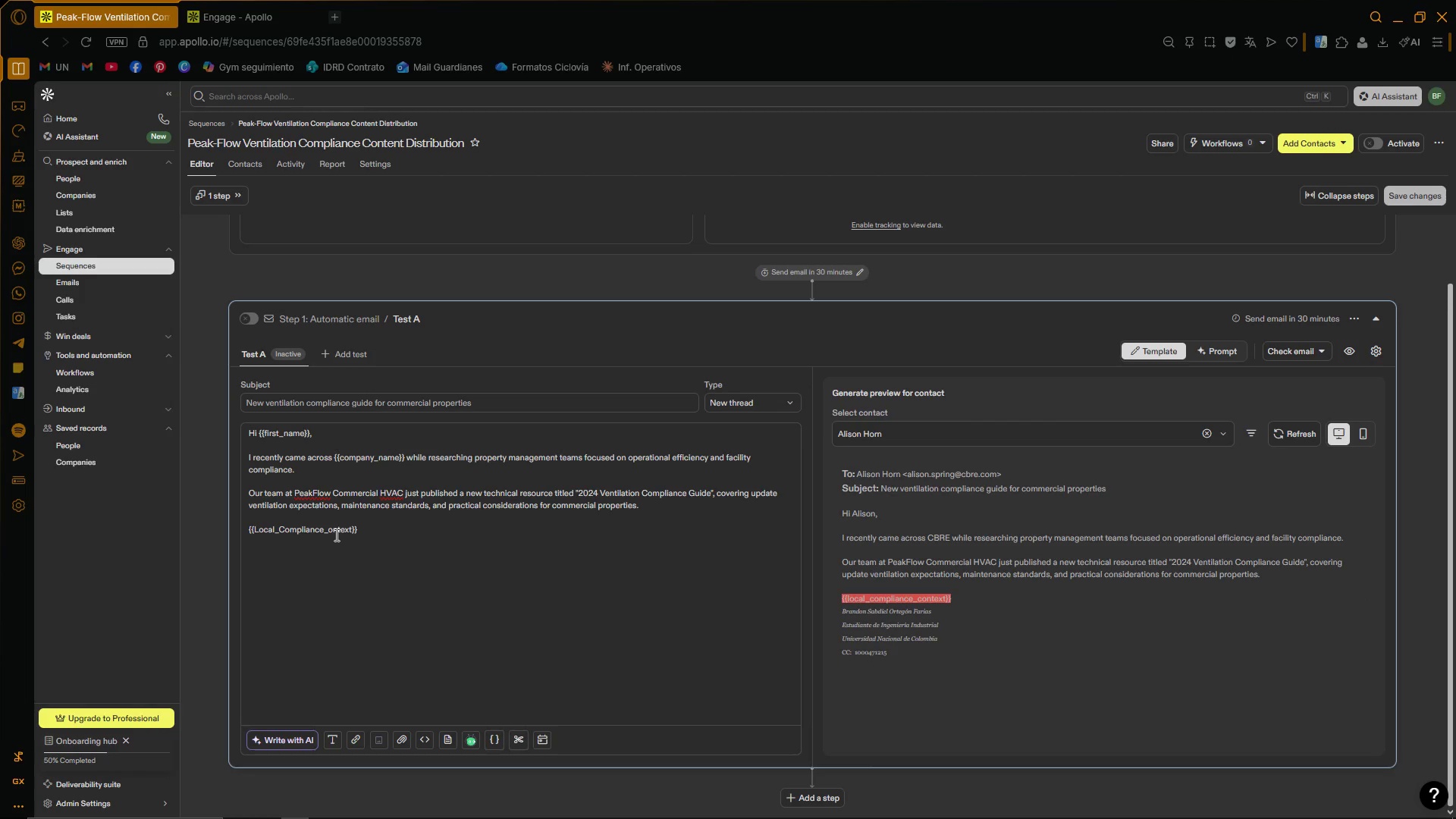 
key(C)
 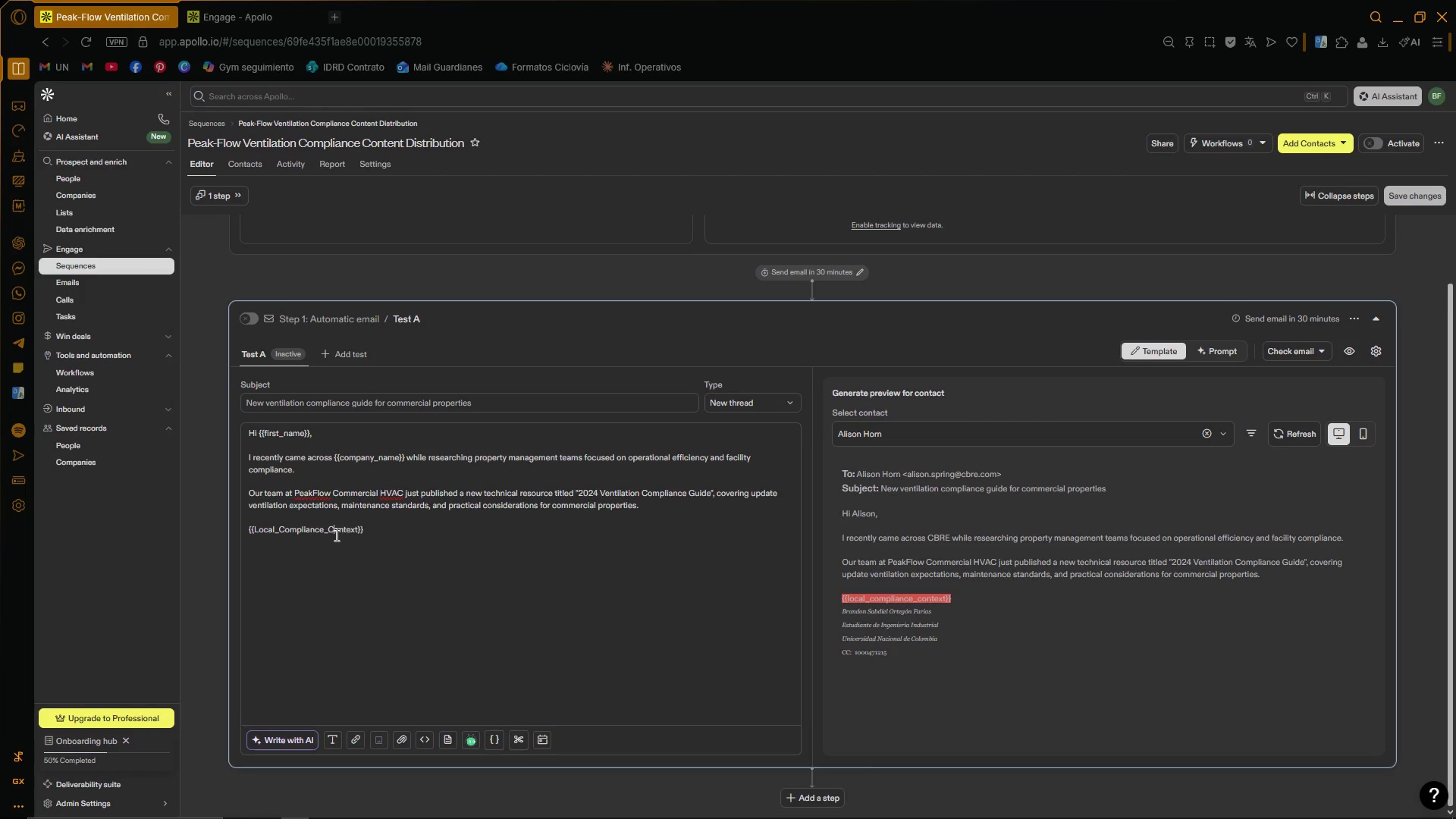 
key(CapsLock)
 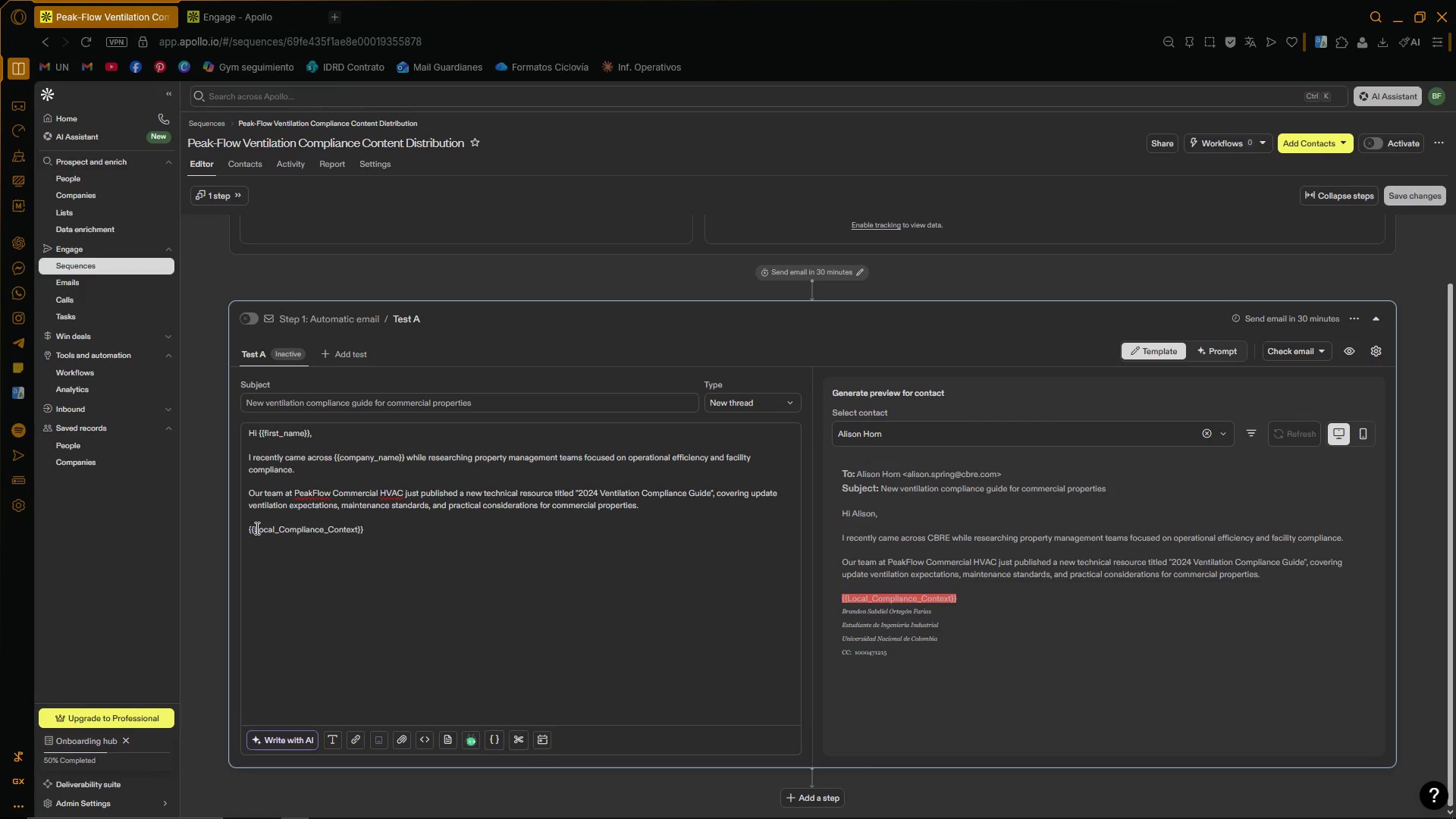 
type(snippet_)
 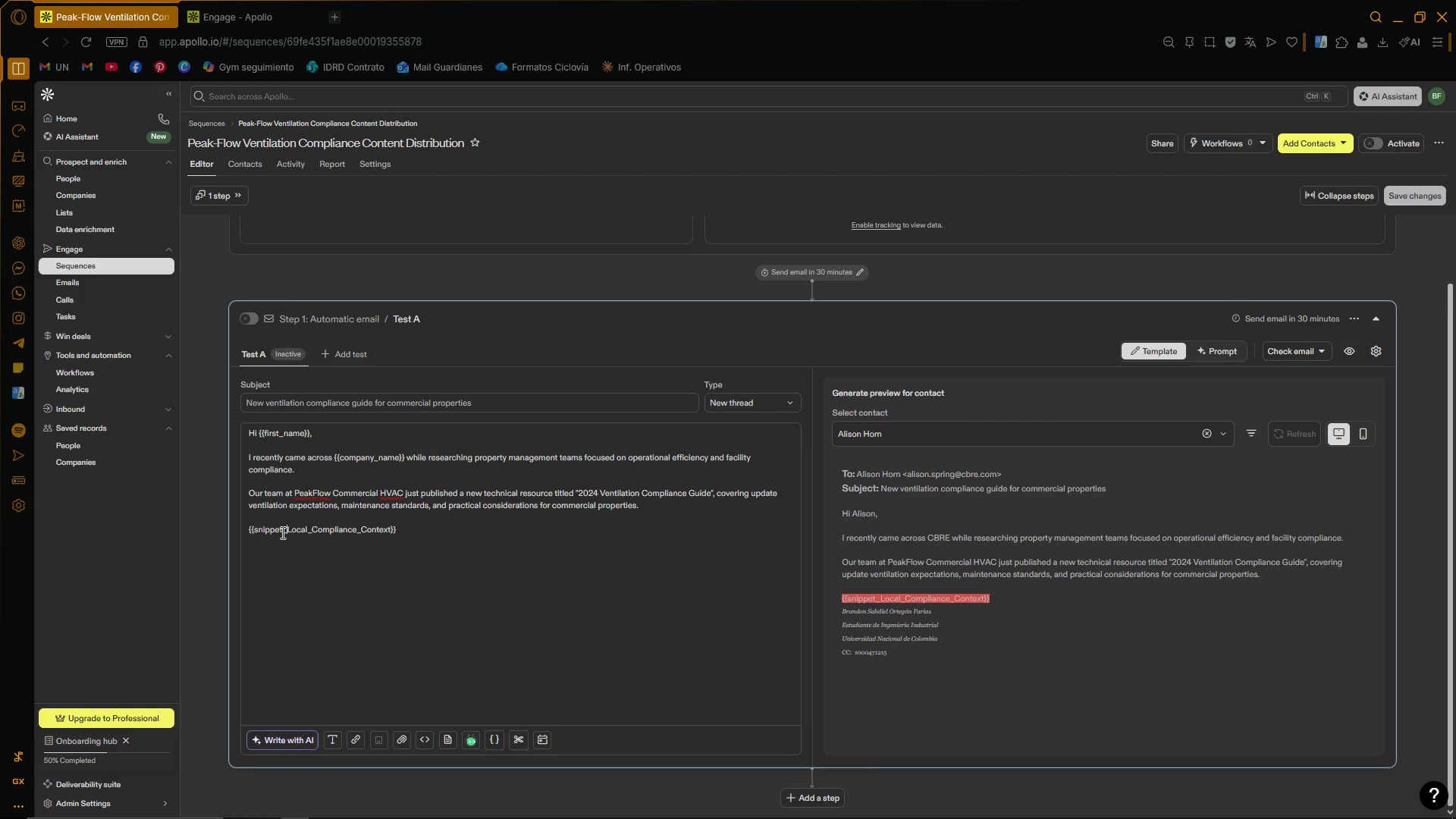 
key(Backspace)
 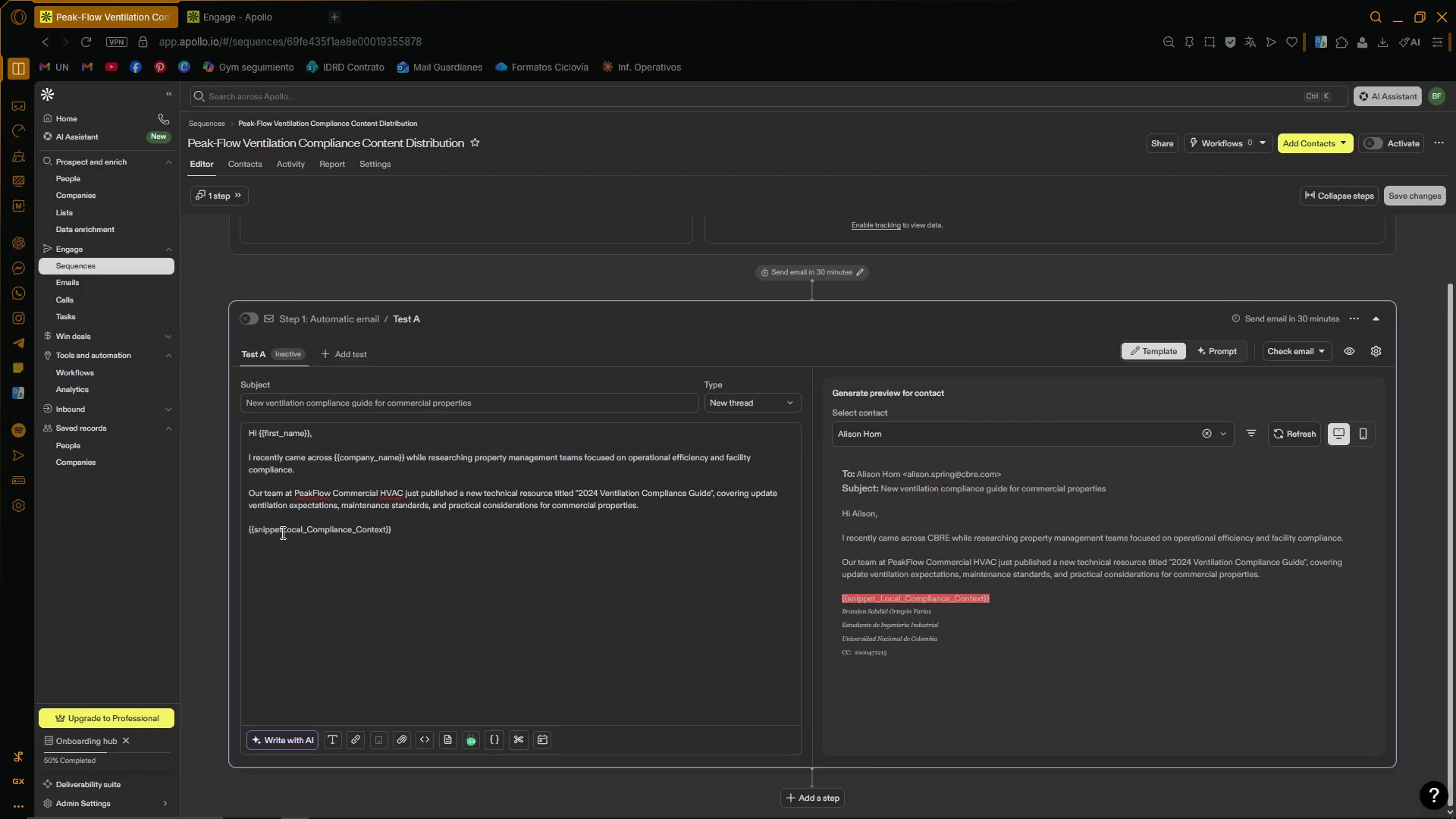 
key(Shift+Period)
 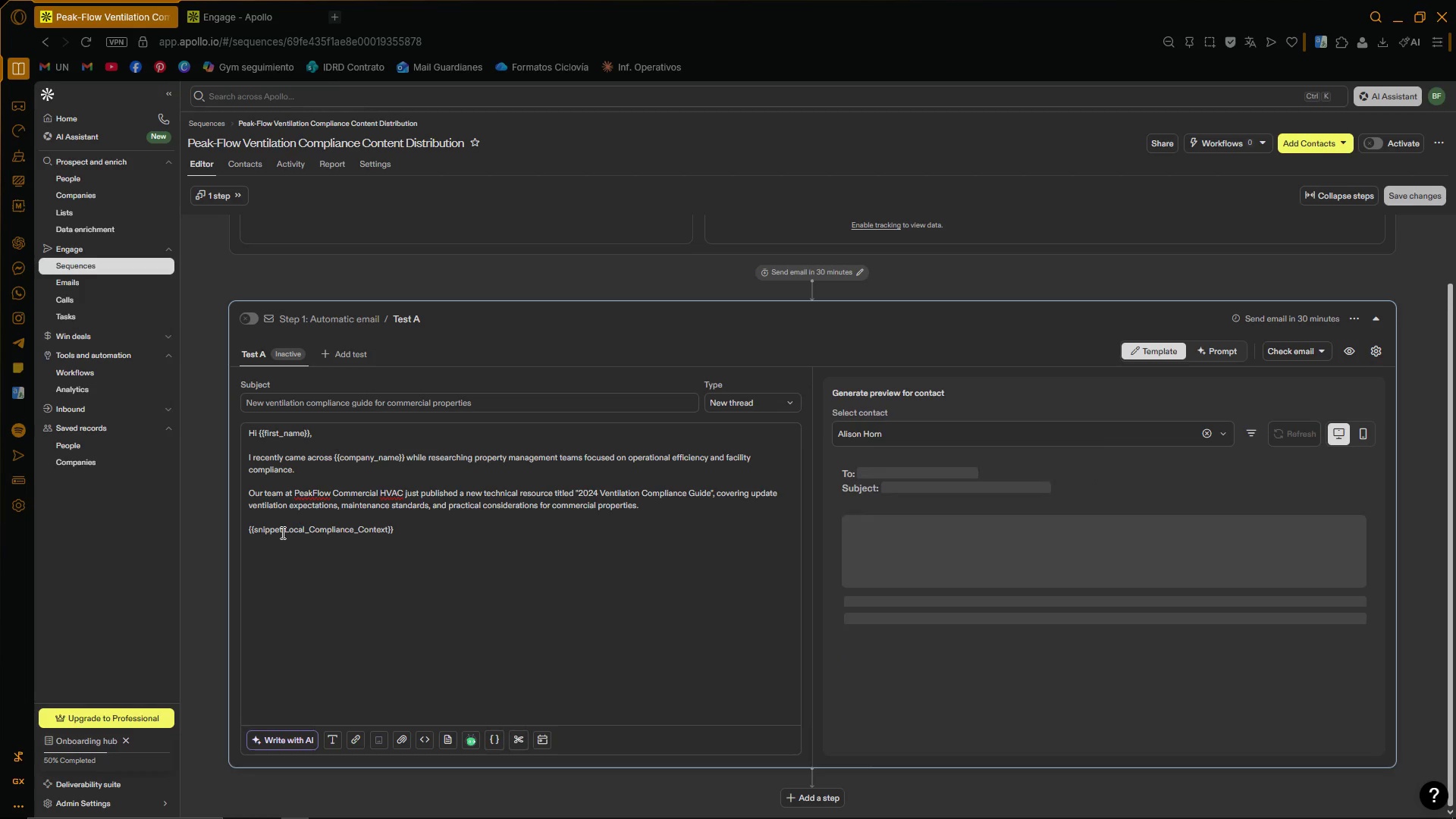 
key(Space)
 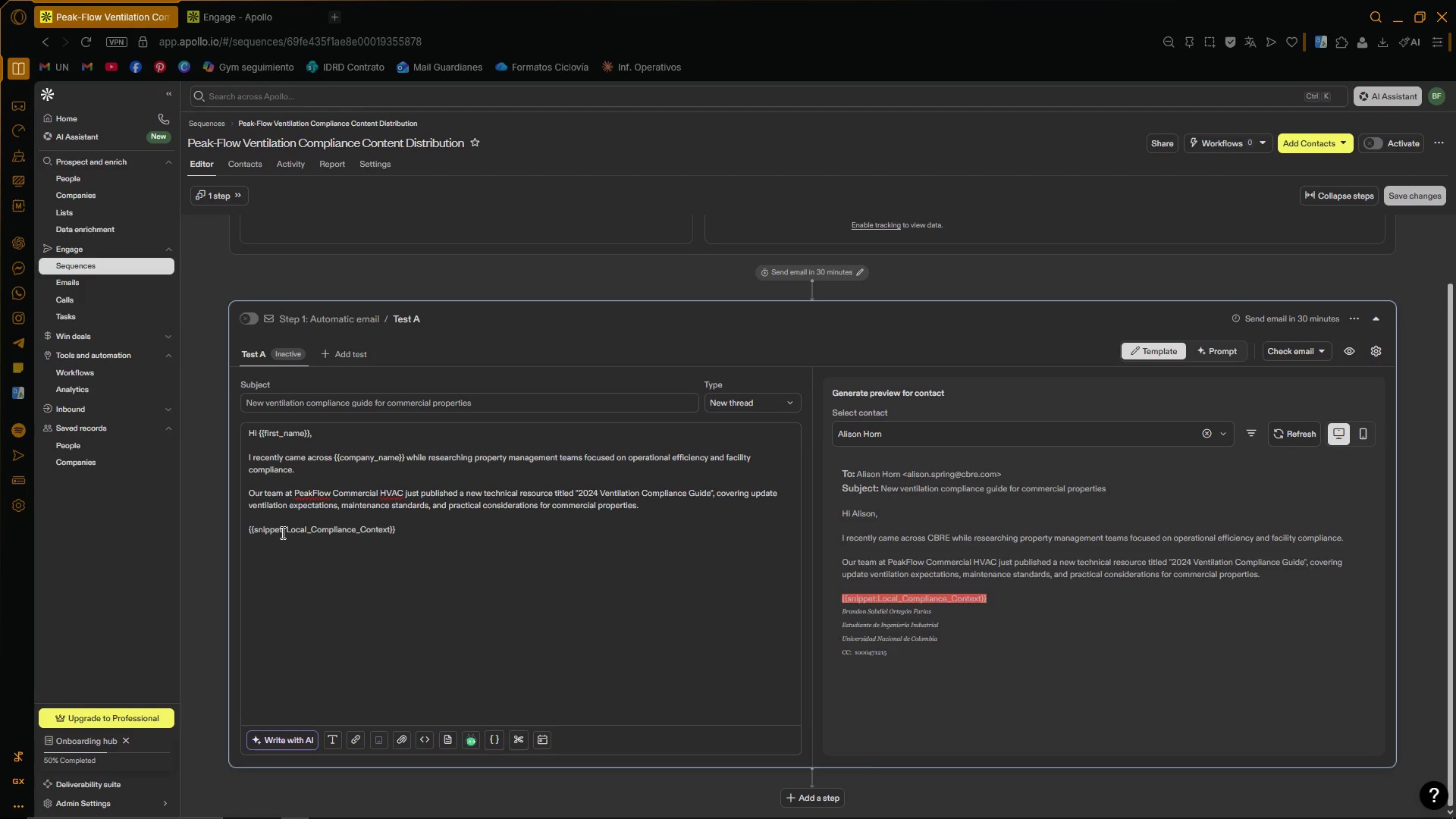 
key(Backspace)
 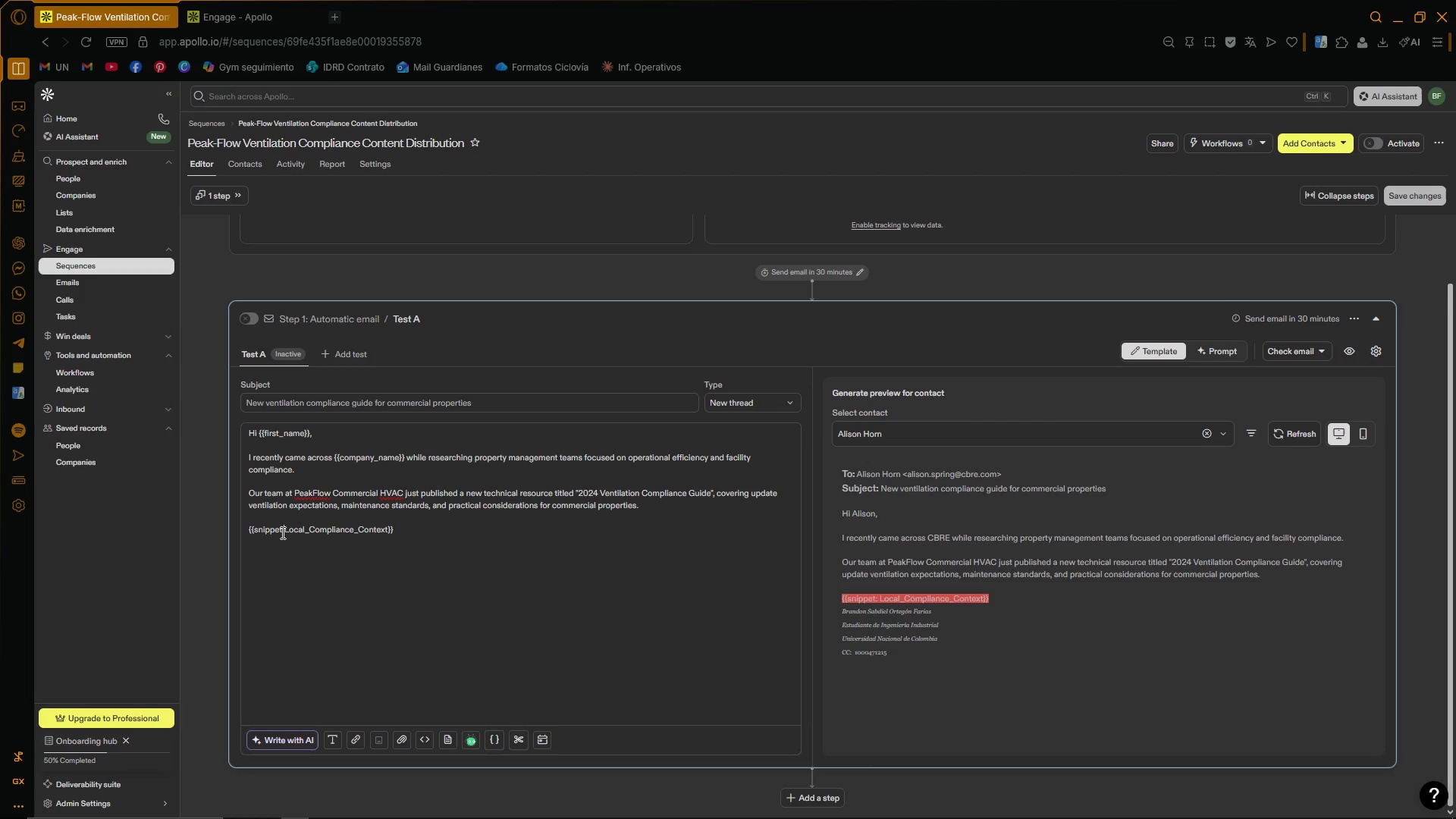 
key(ArrowRight)
 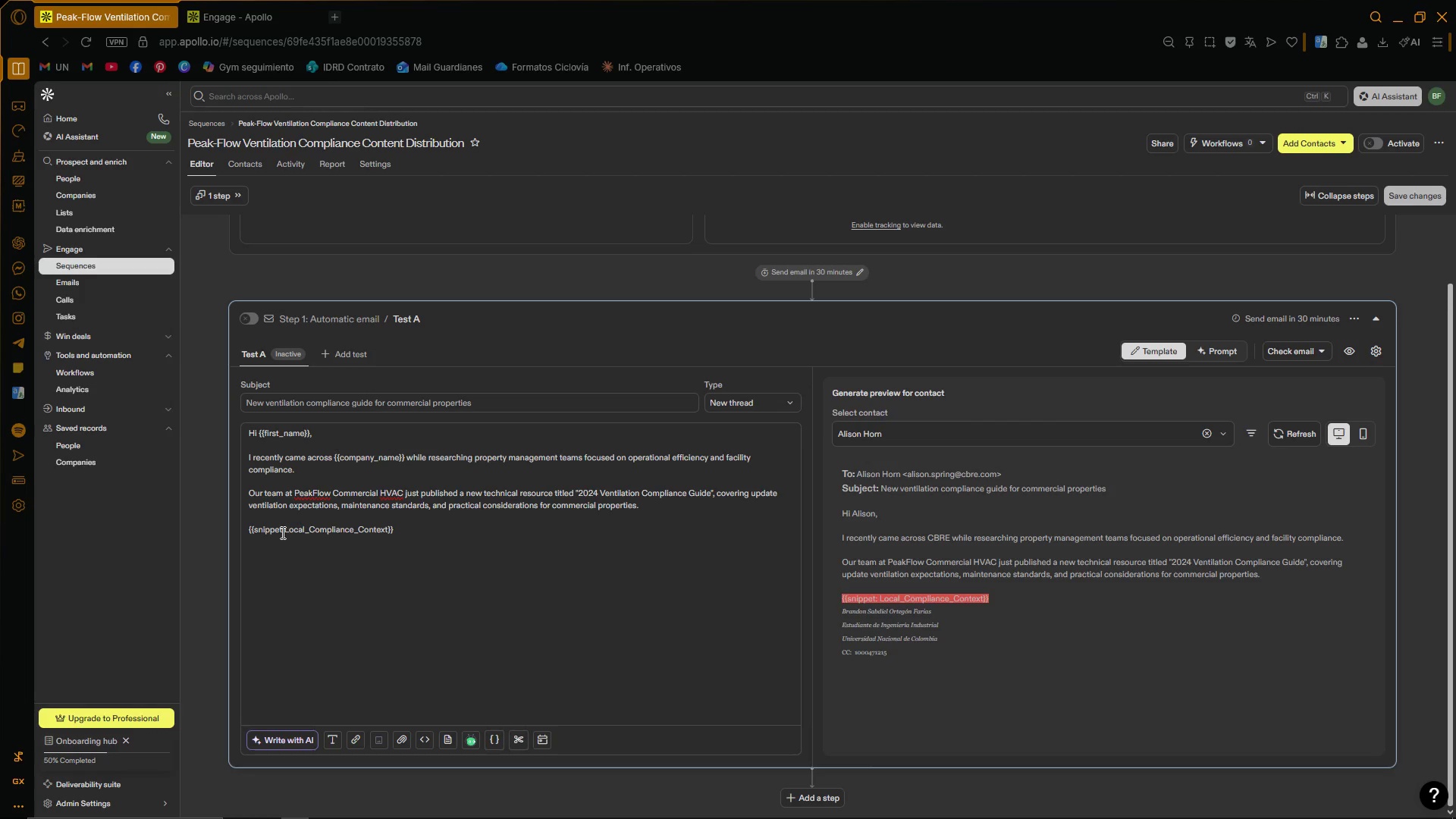 
key(Backspace)
 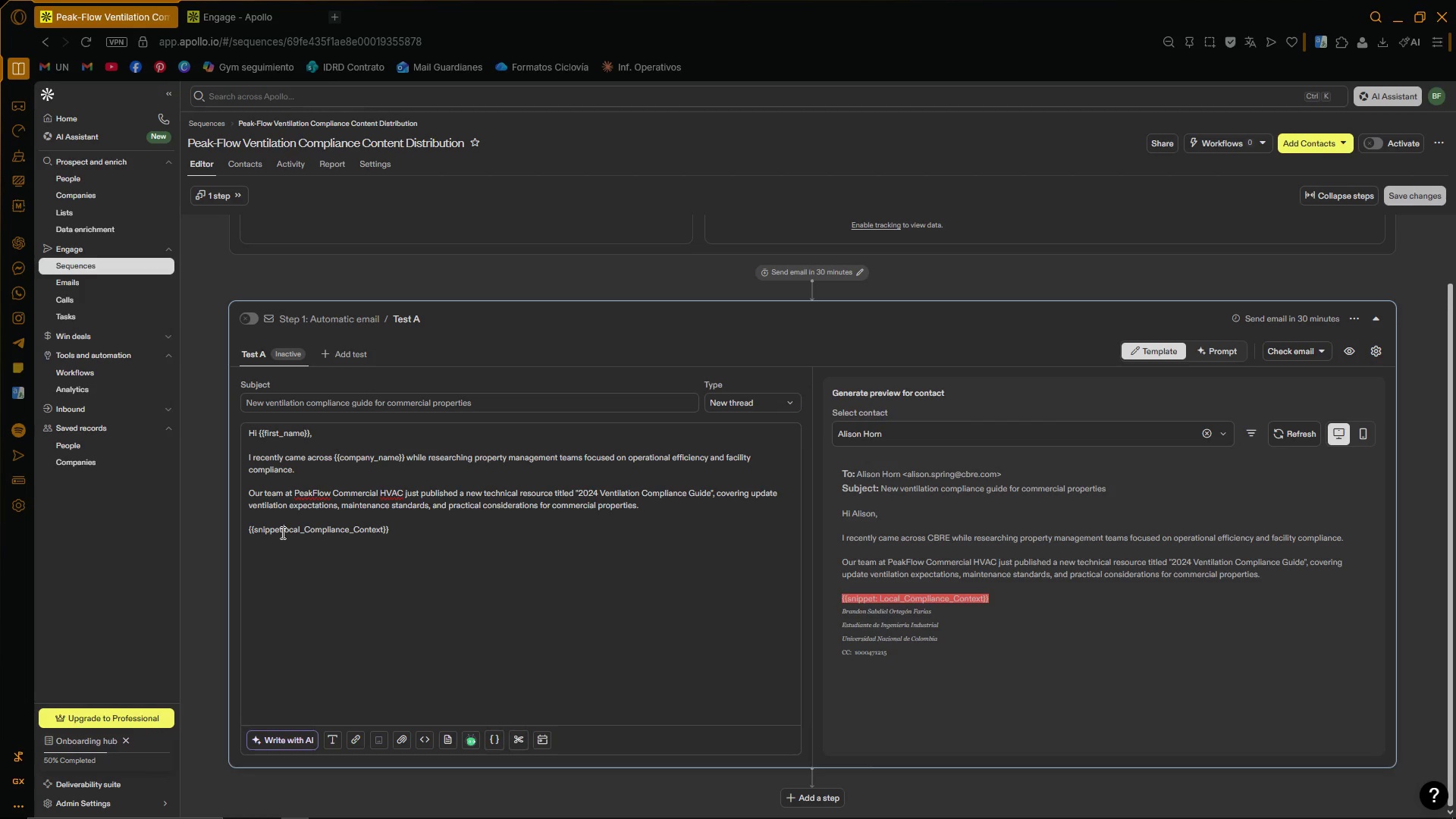 
key(L)
 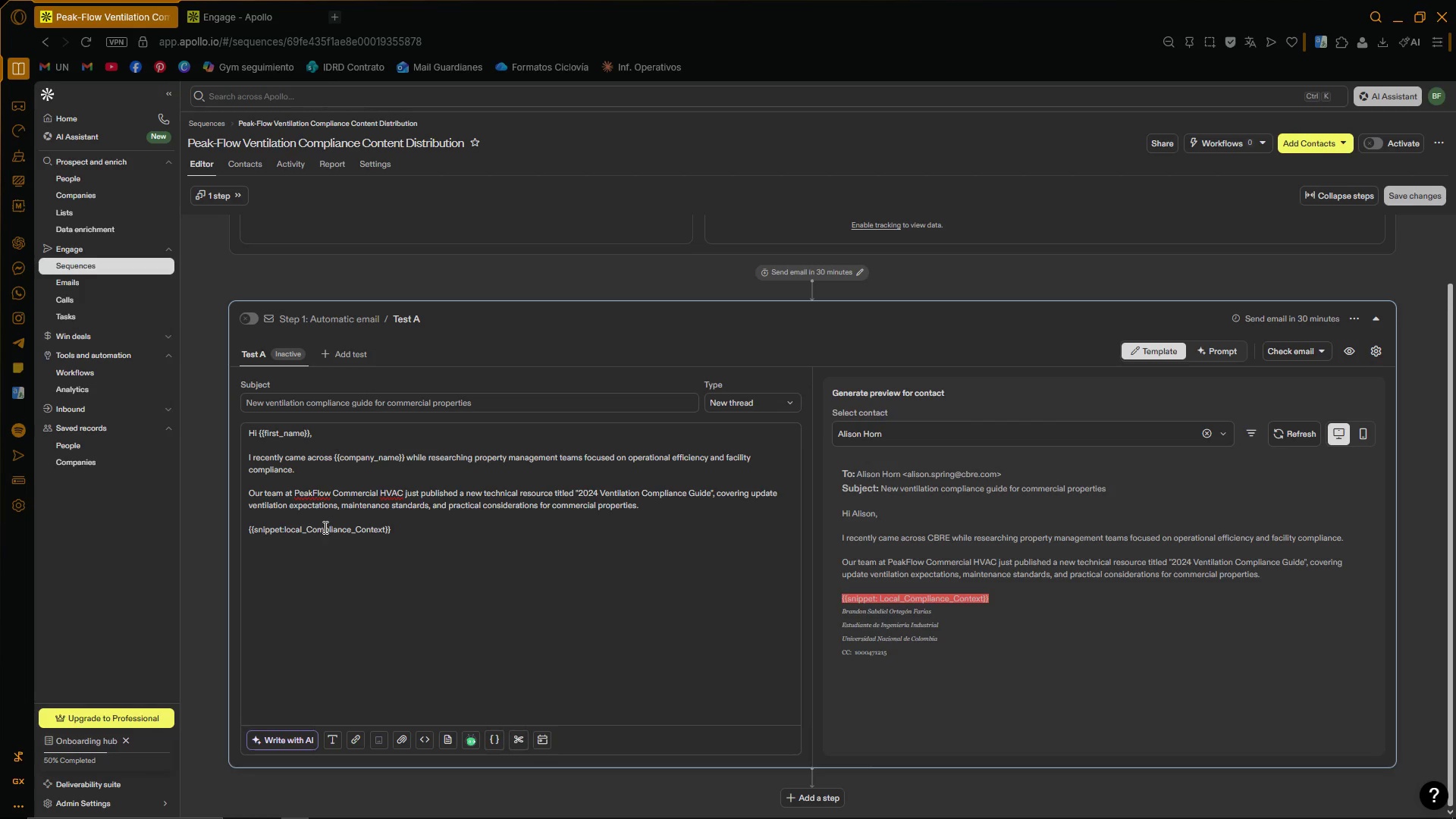 
left_click([310, 525])
 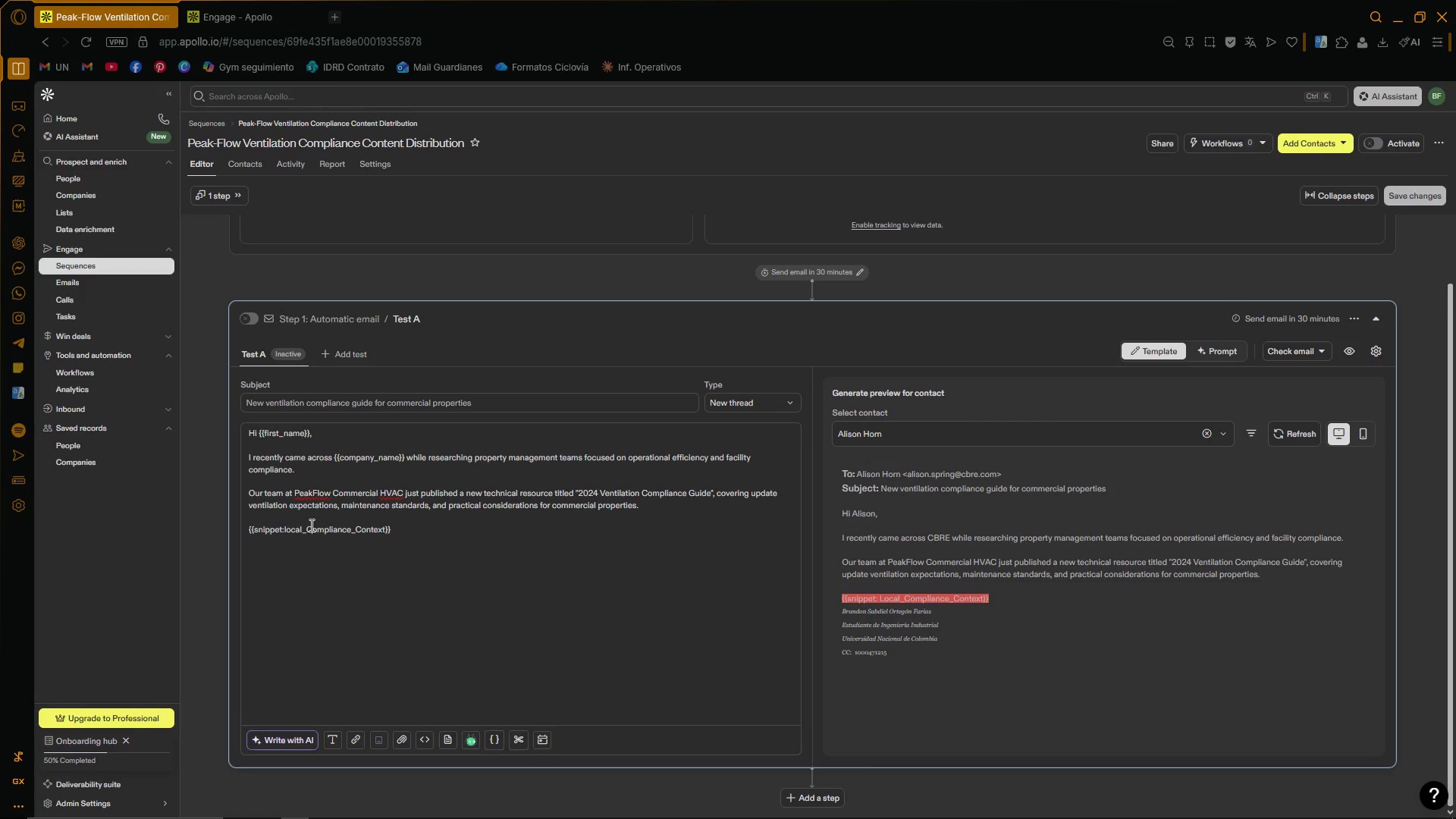 
key(Backspace)
 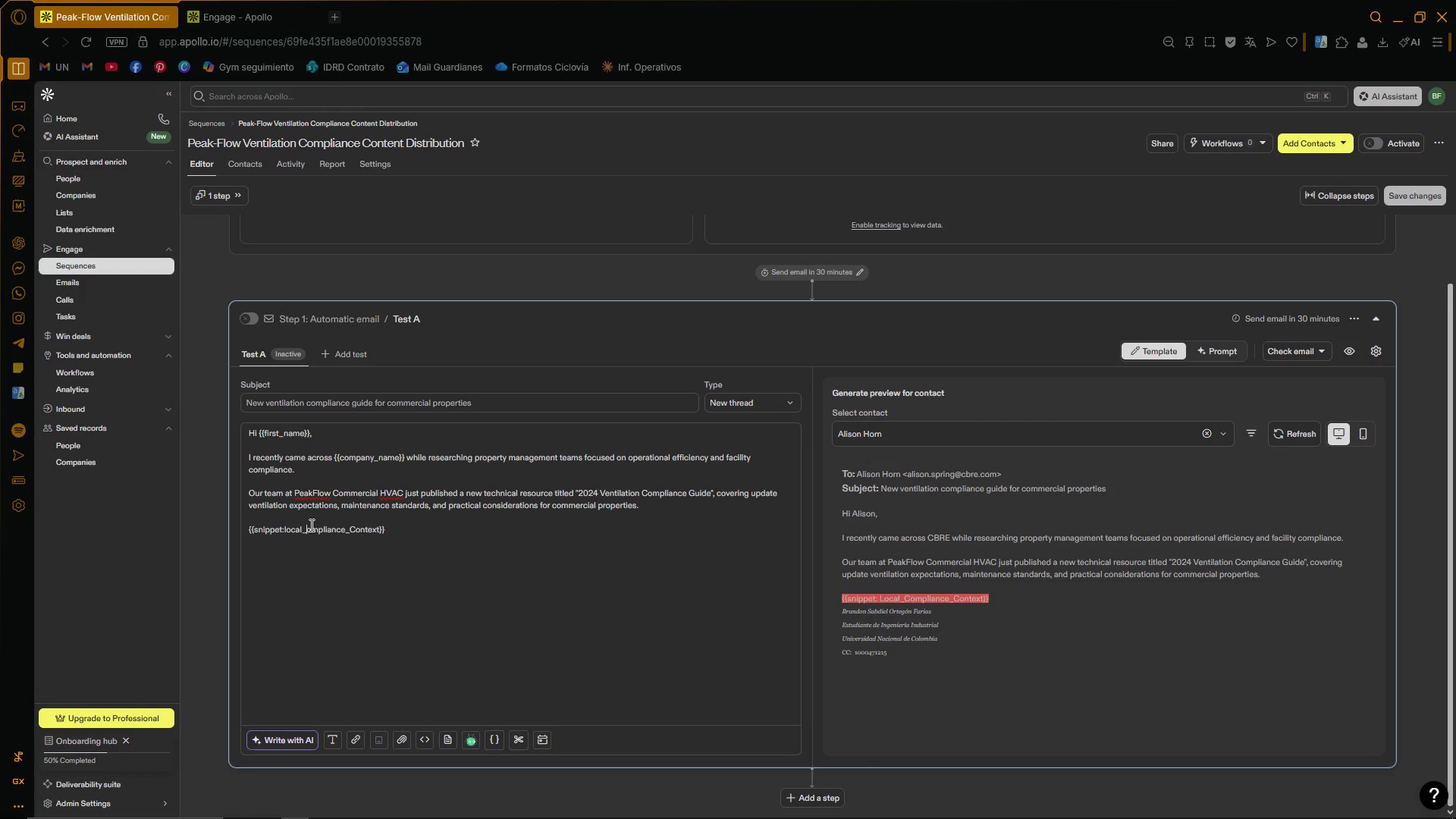 
key(C)
 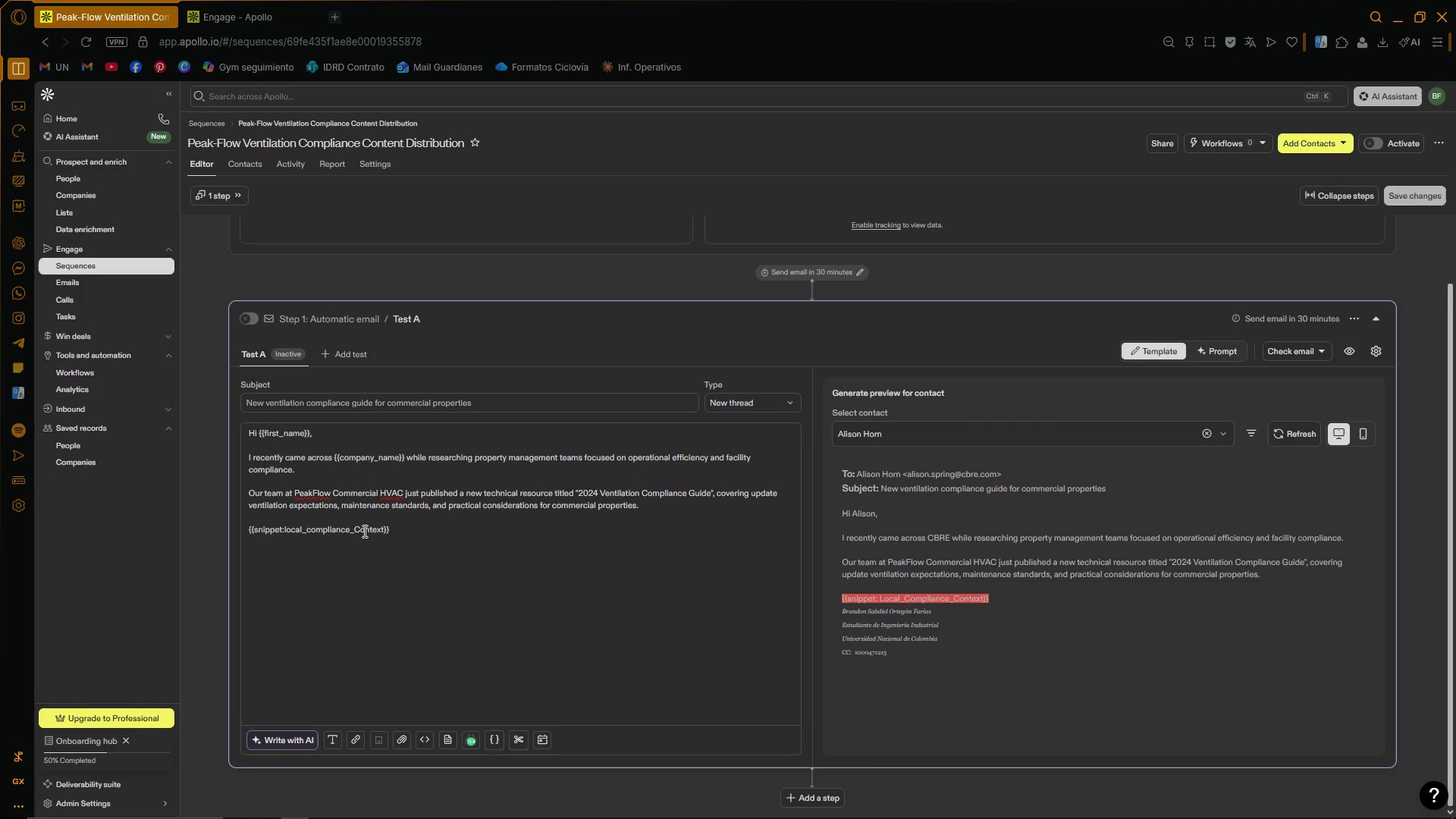 
double_click([358, 531])
 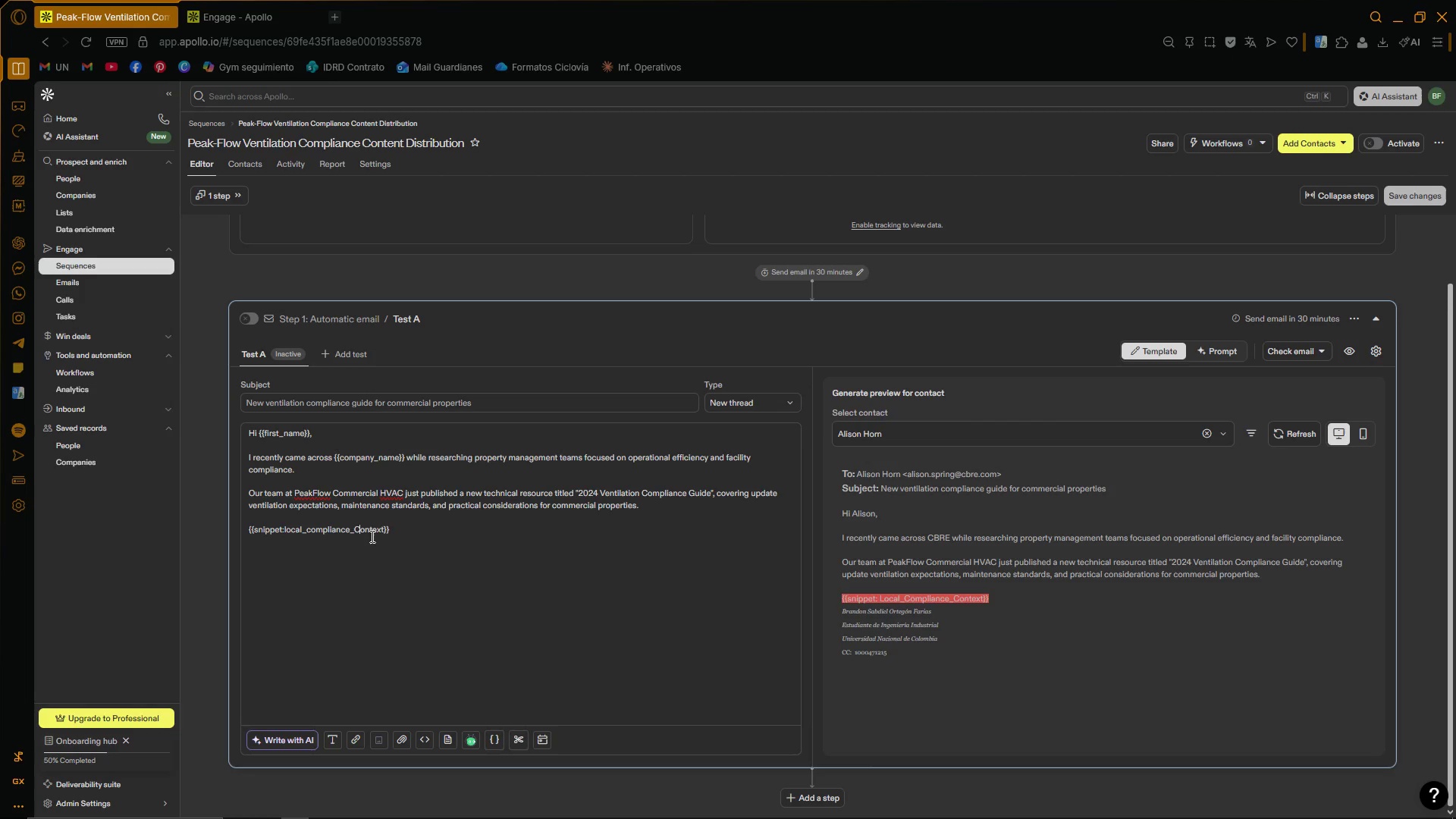 
key(Backspace)
 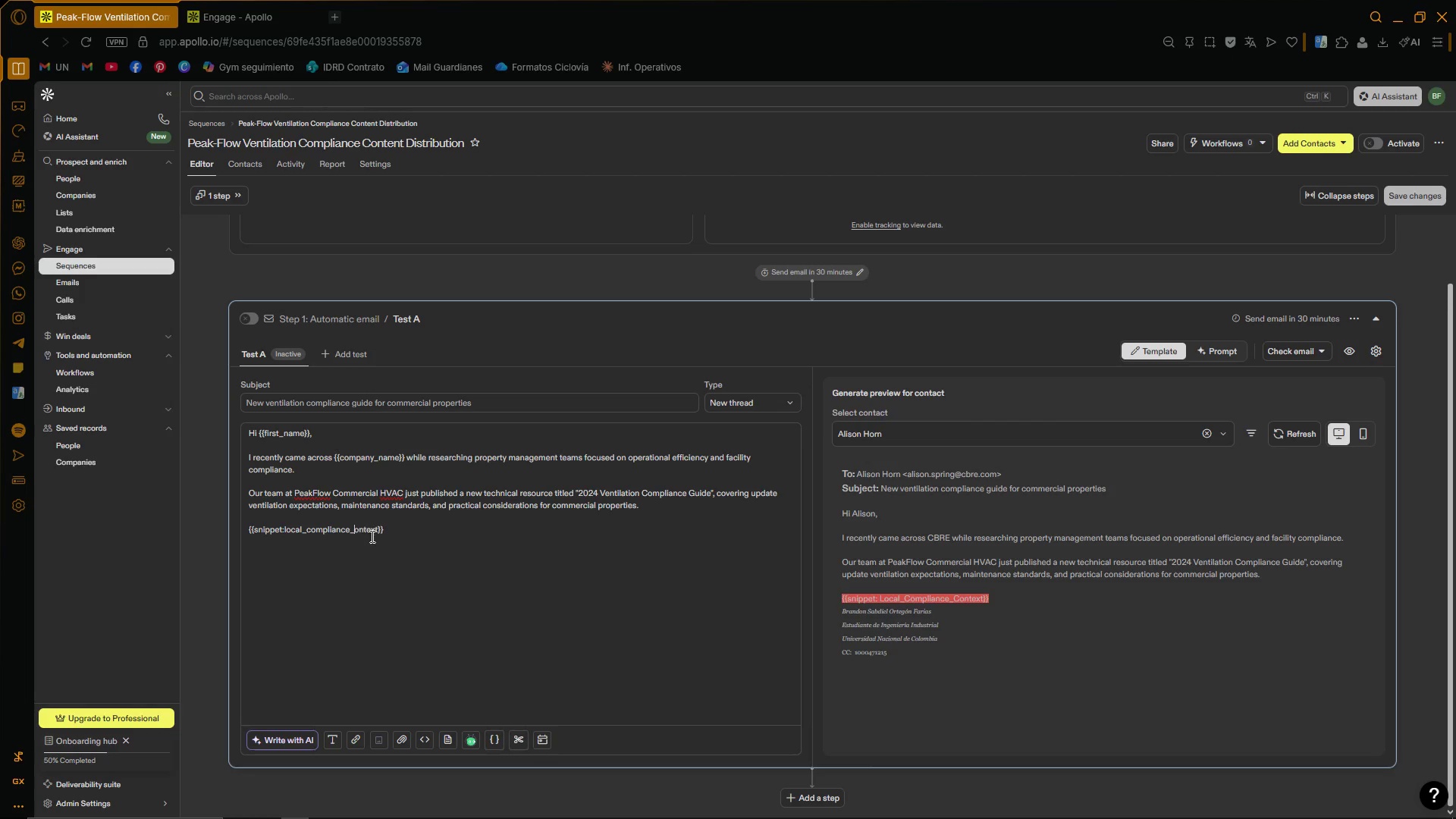 
key(C)
 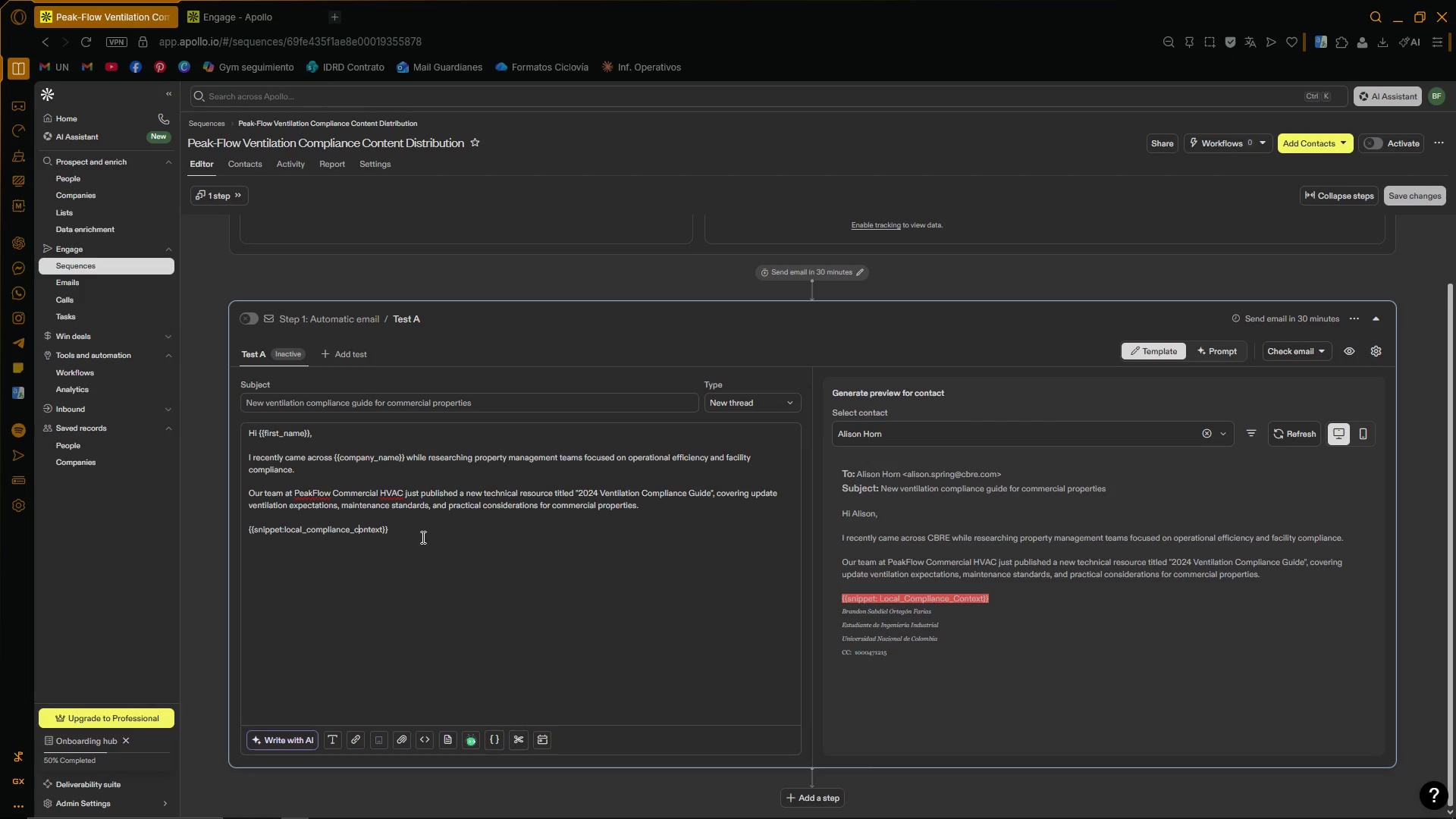 
left_click([422, 536])
 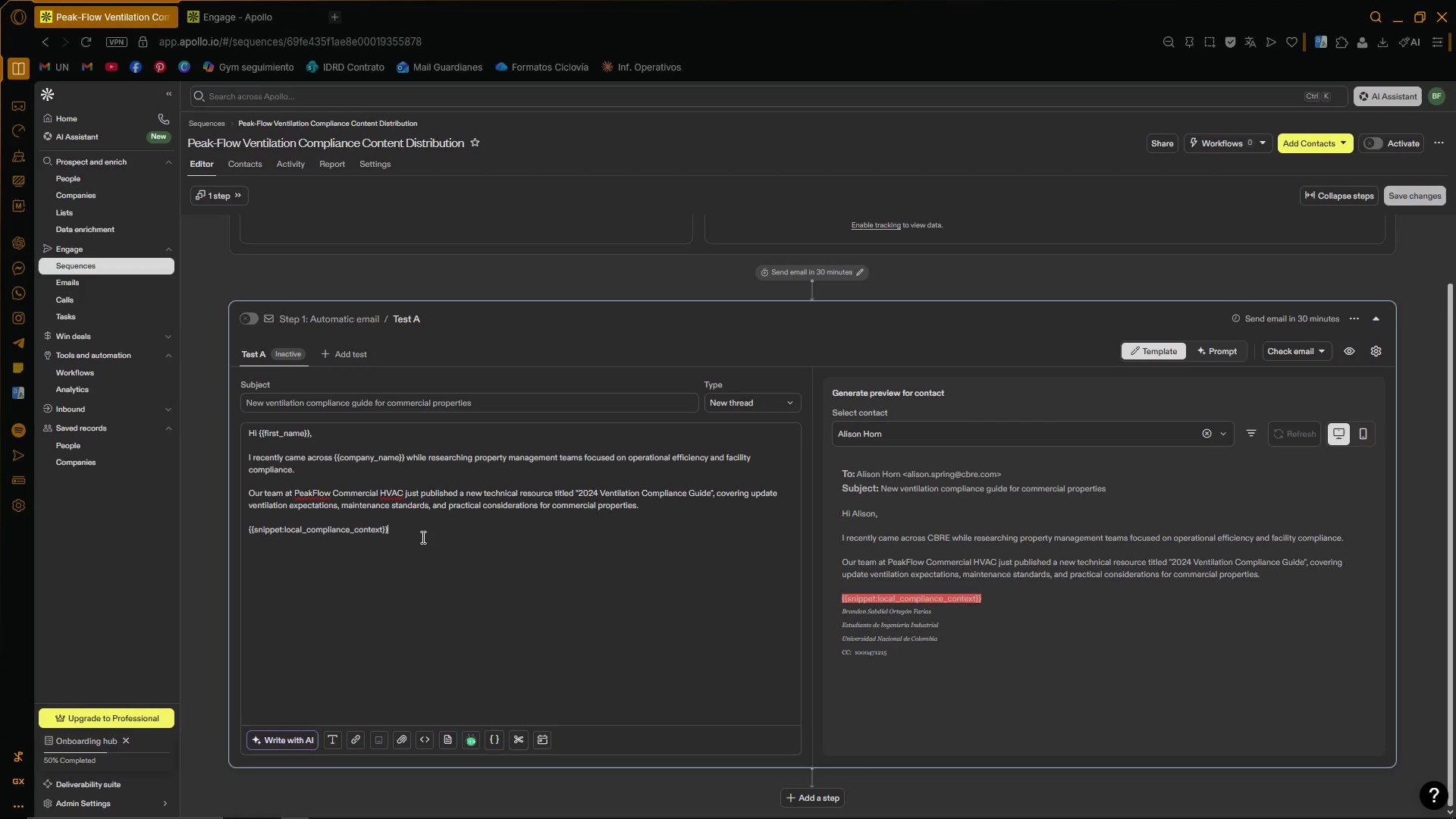 
left_click([286, 534])
 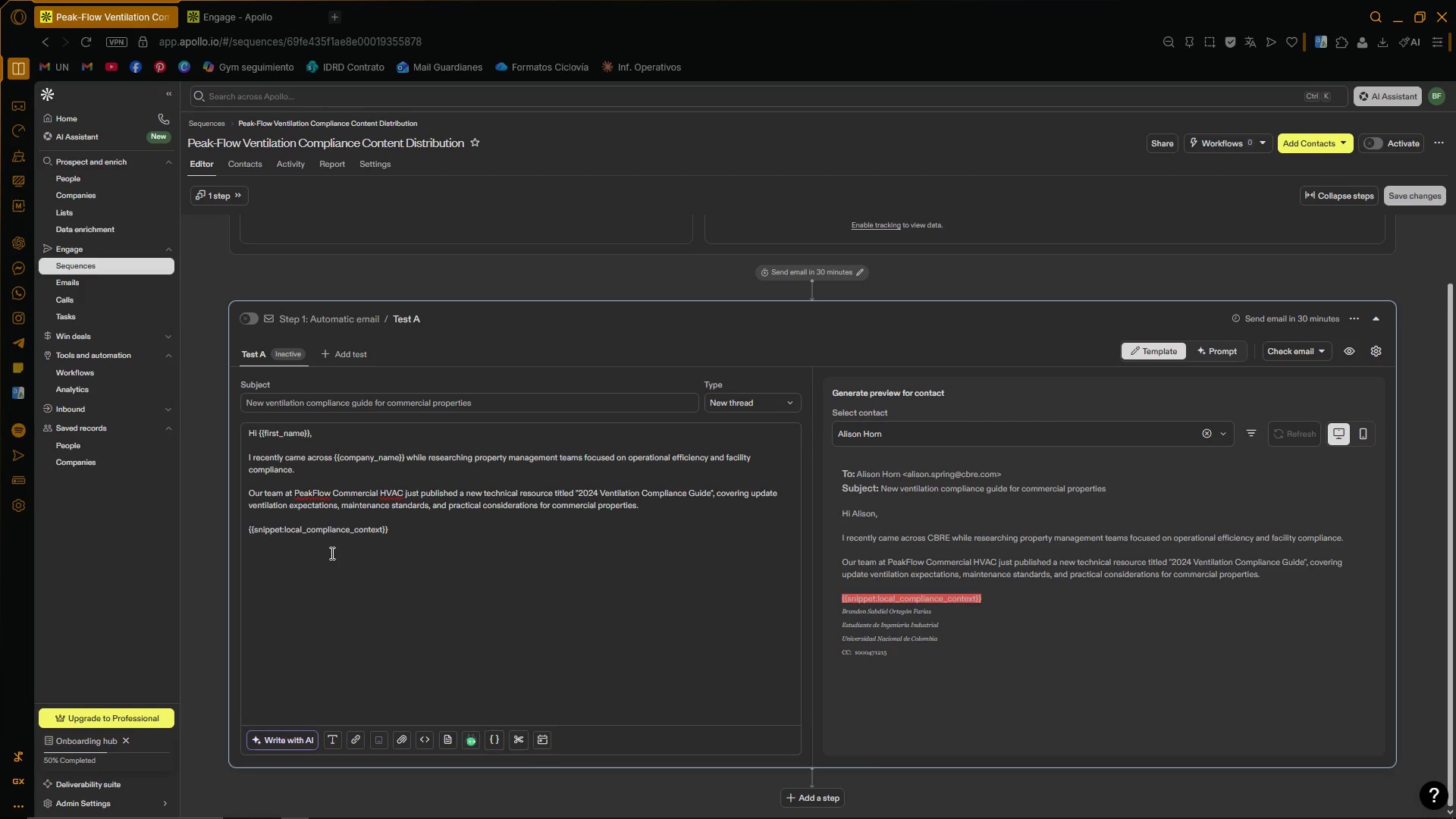 
key(ArrowLeft)
 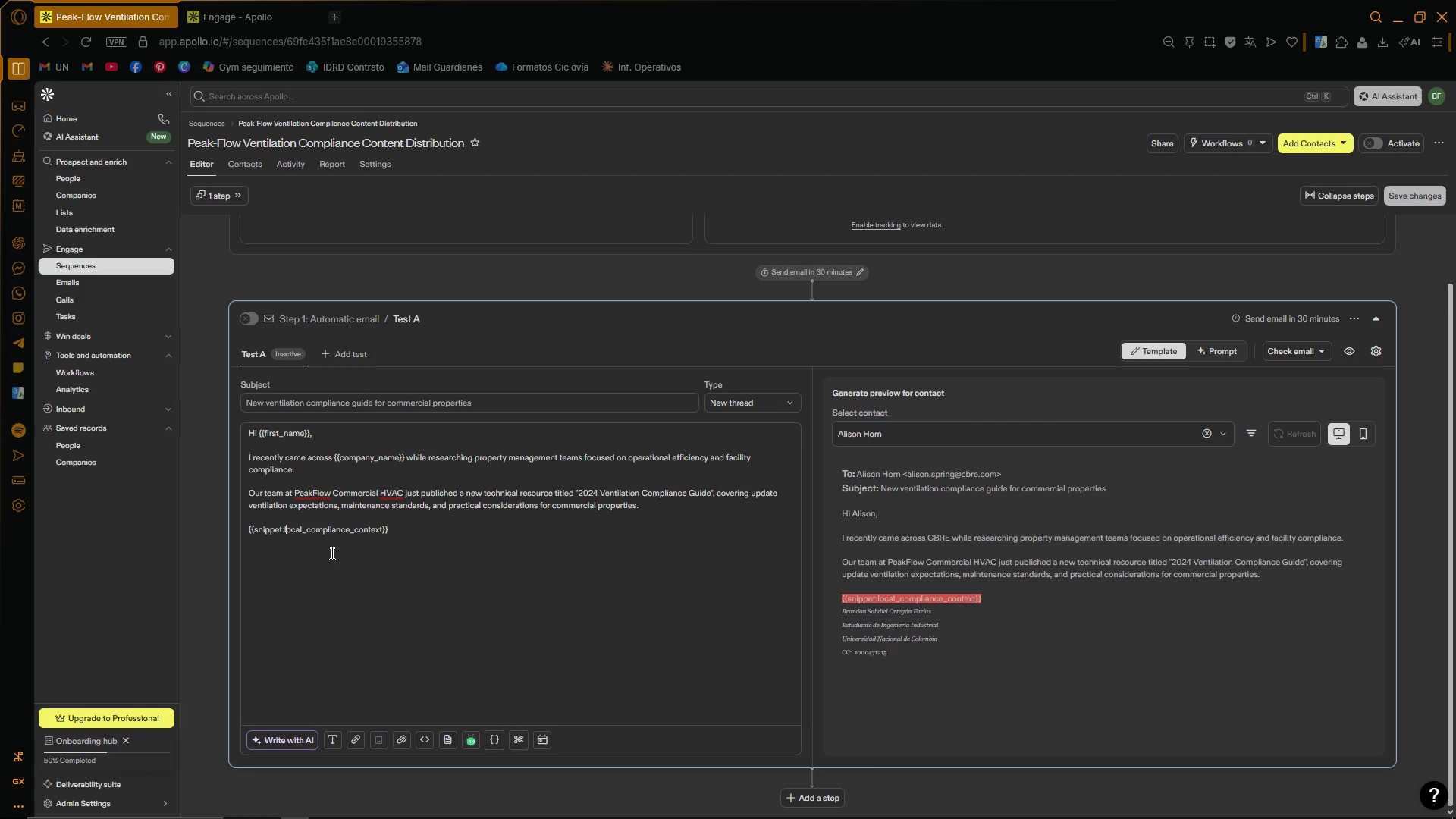 
key(ArrowRight)
 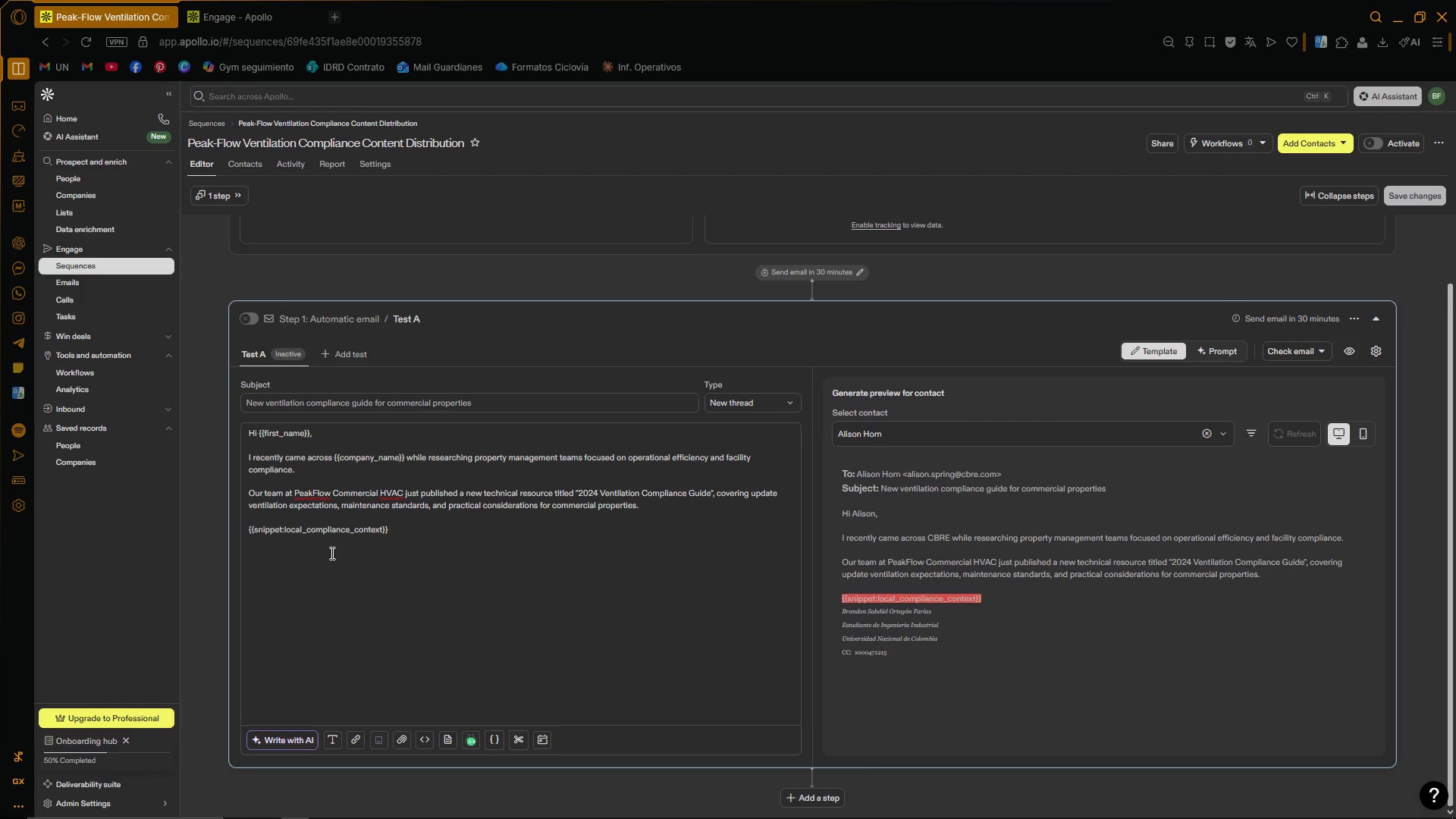 
key(Backspace)
 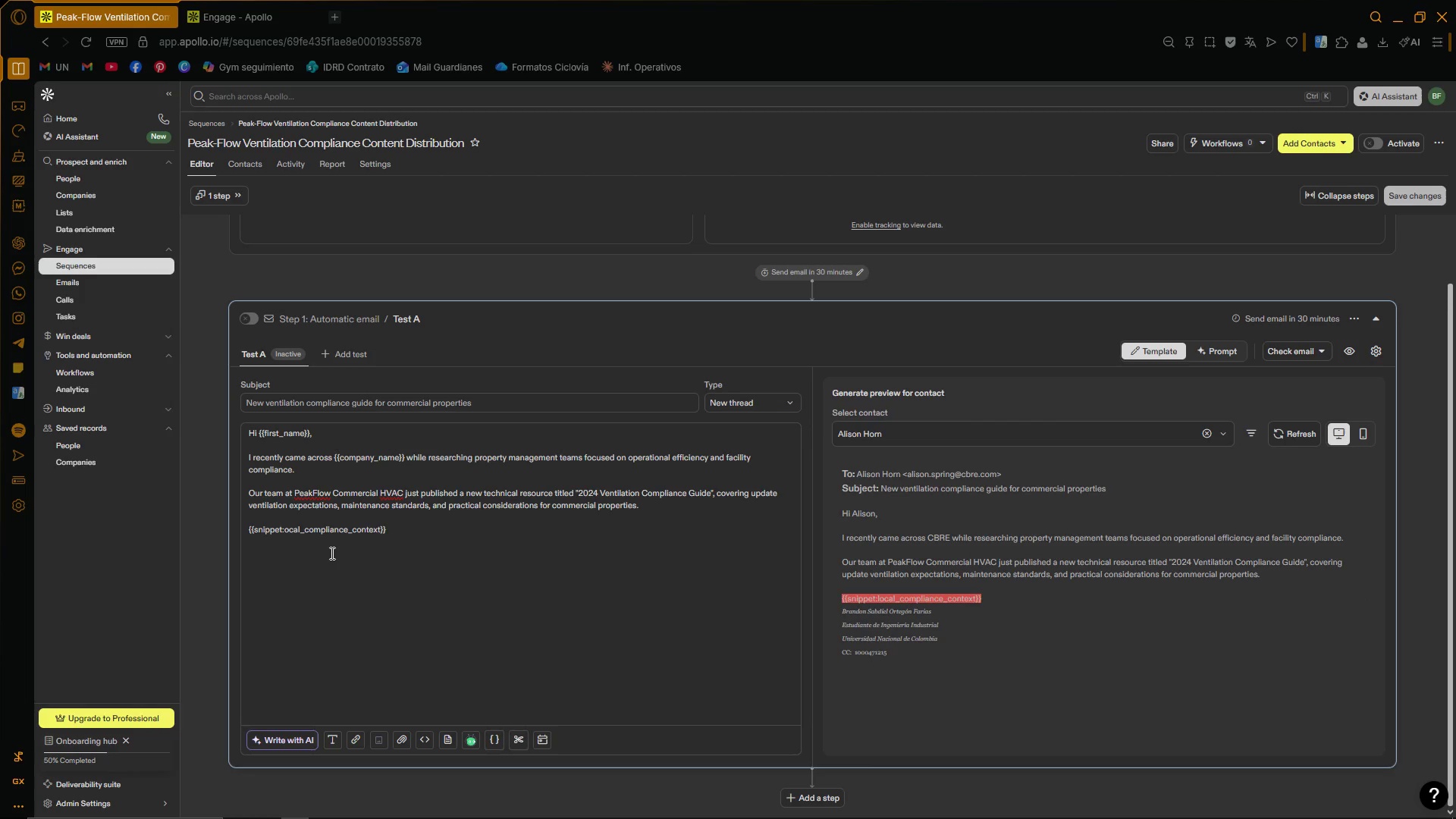 
key(Backspace)
 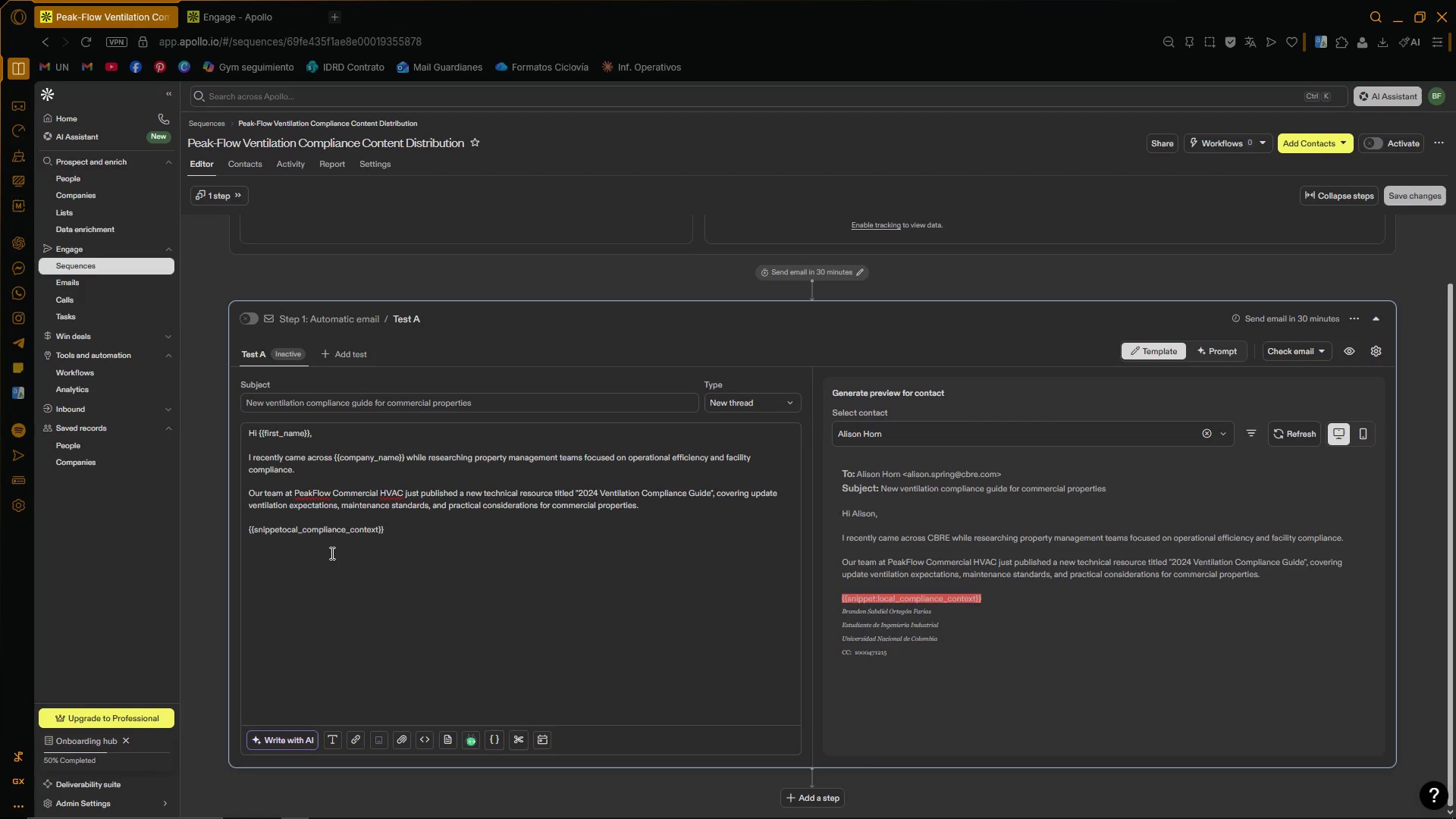 
key(Shift+ShiftLeft)
 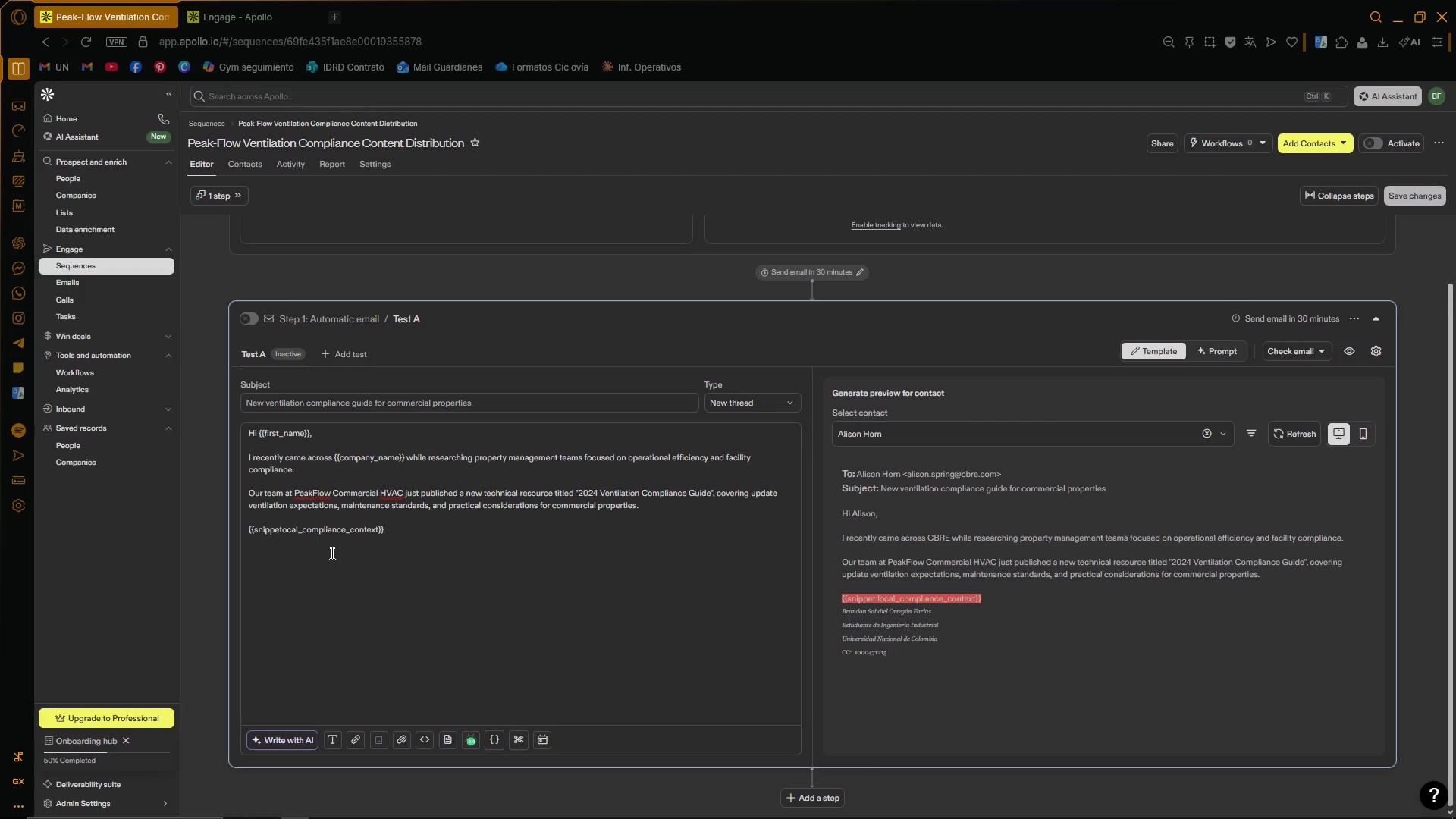 
key(Shift+Period)
 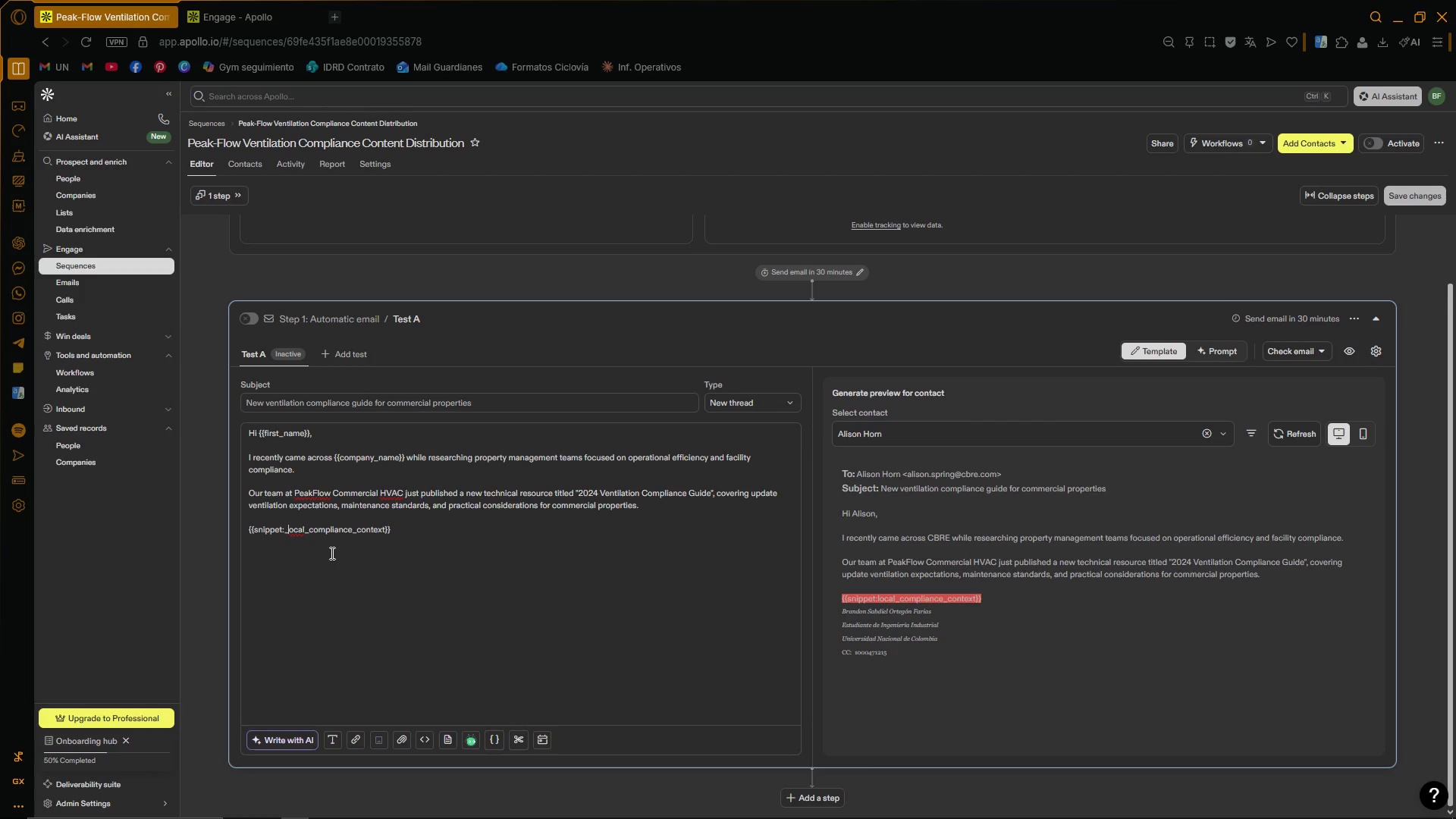 
key(Shift+Minus)
 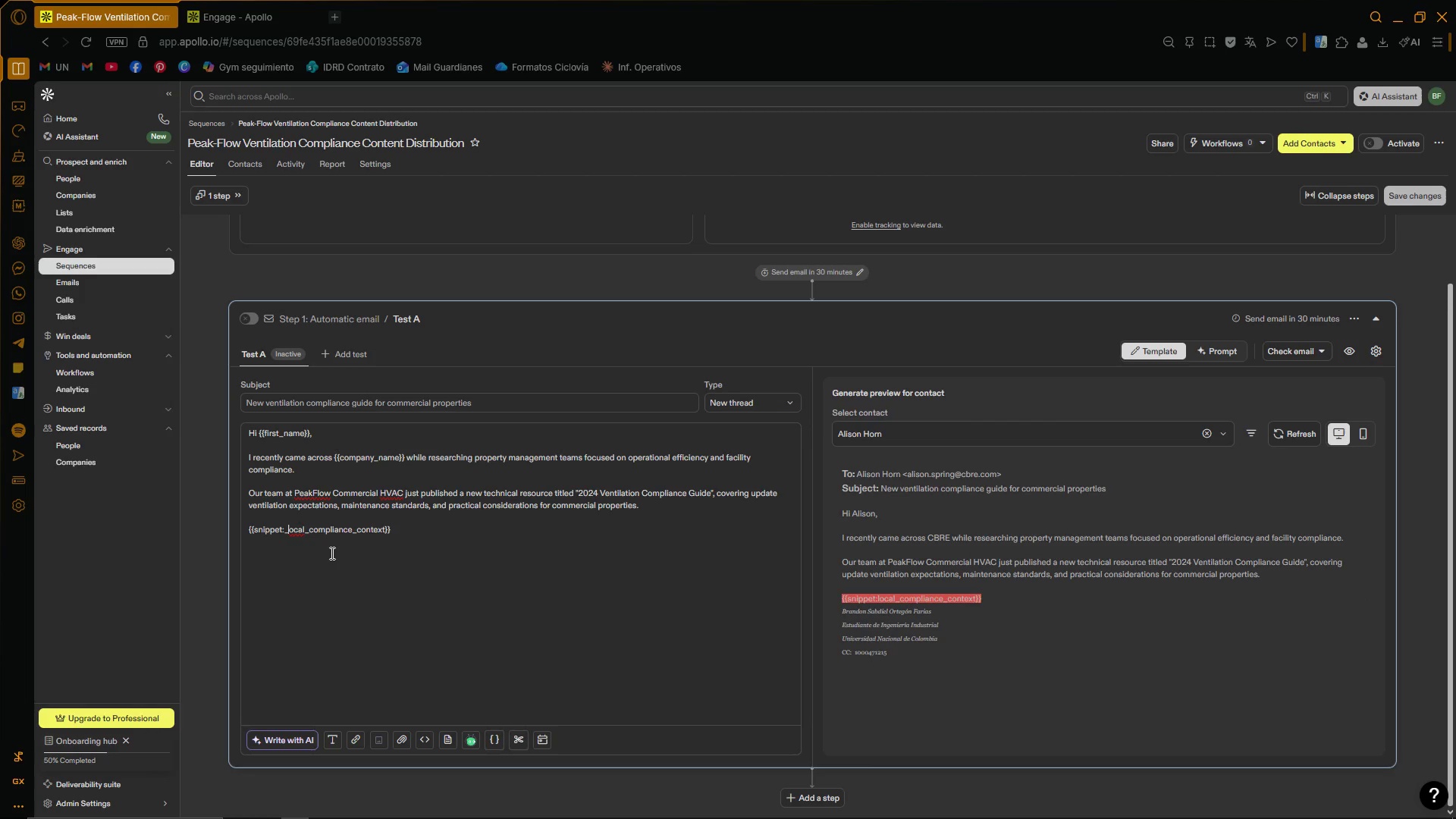 
key(Backspace)
 